 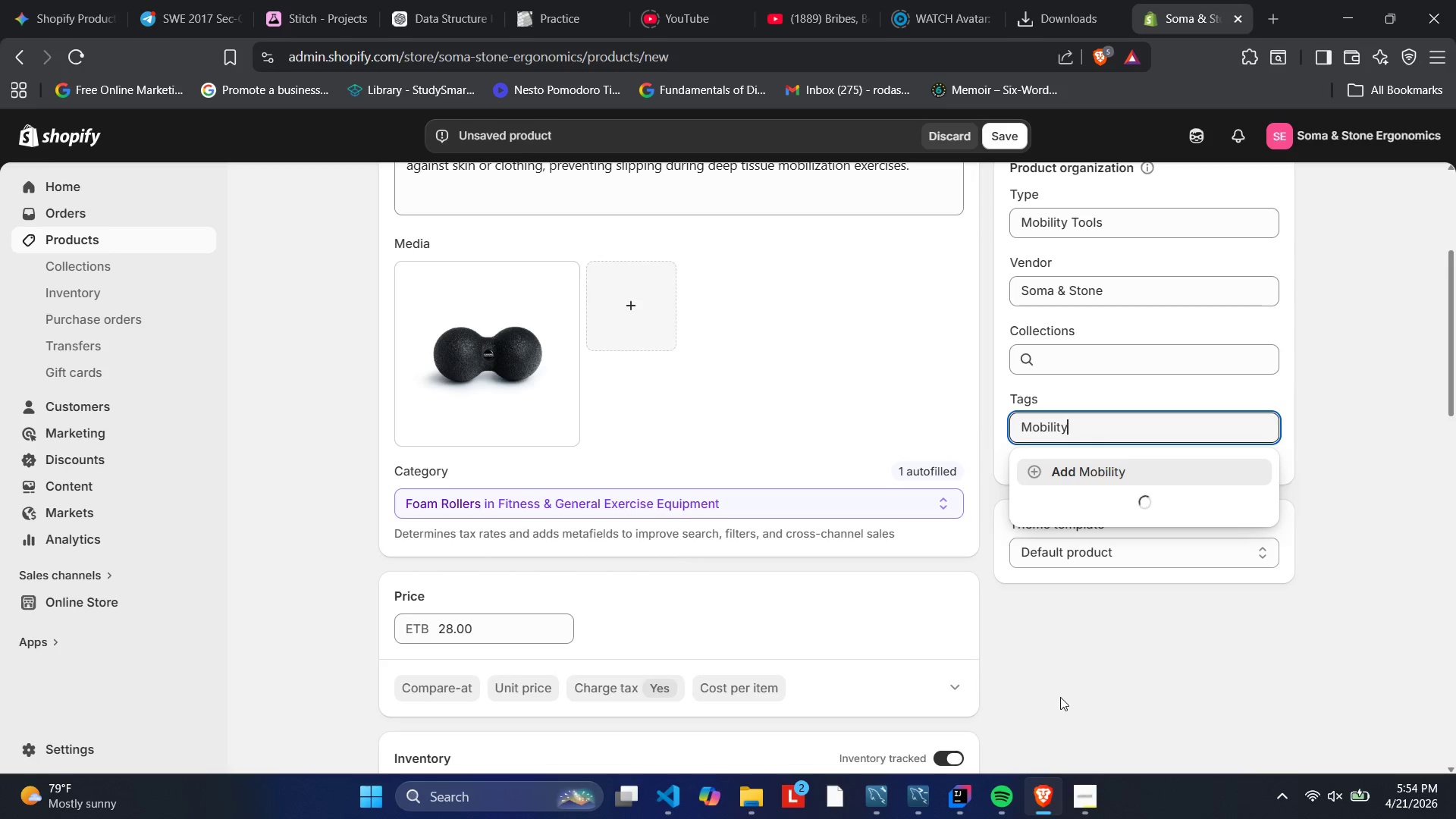 
key(Enter)
 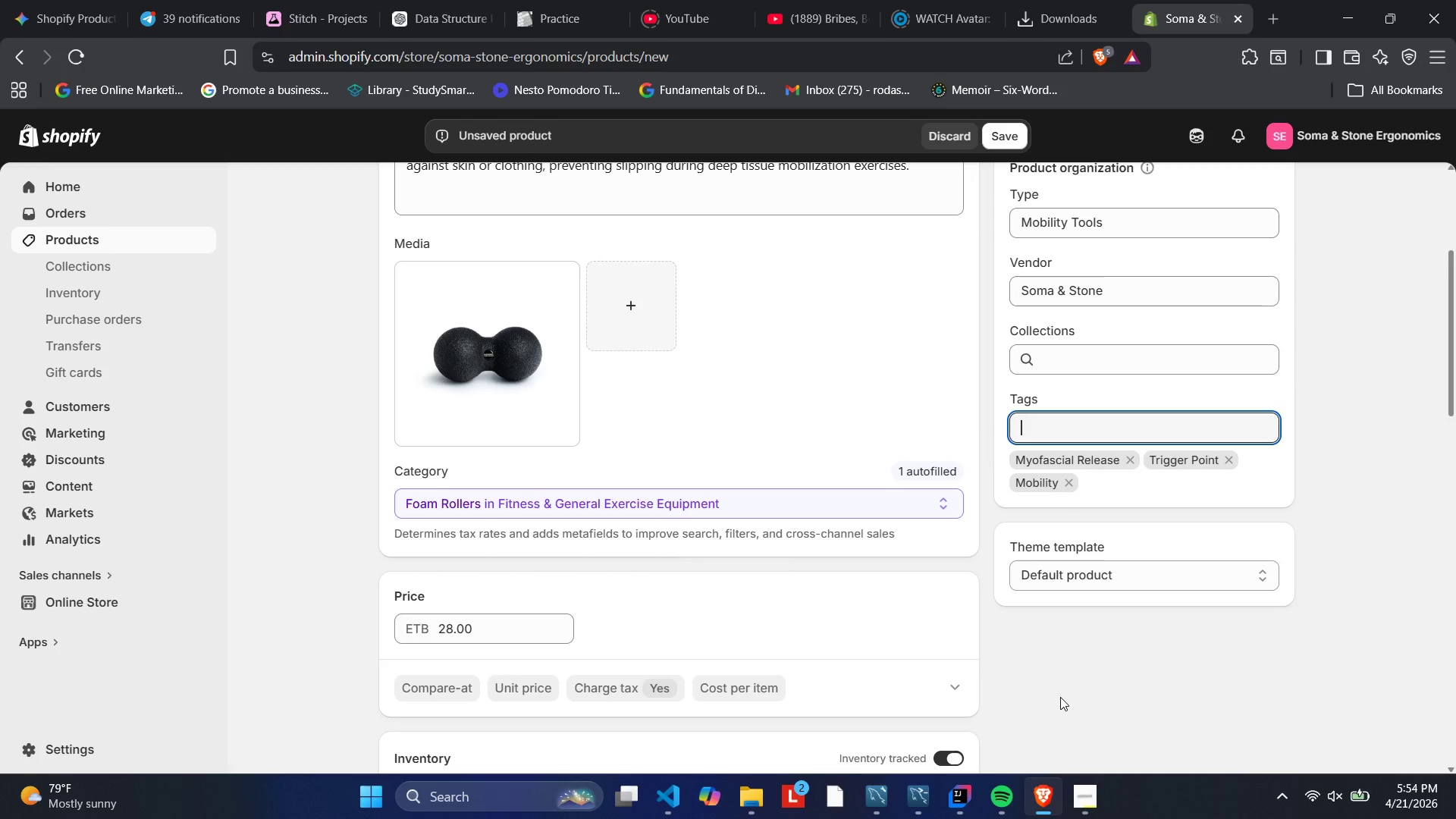 
type(Duo Ball)
 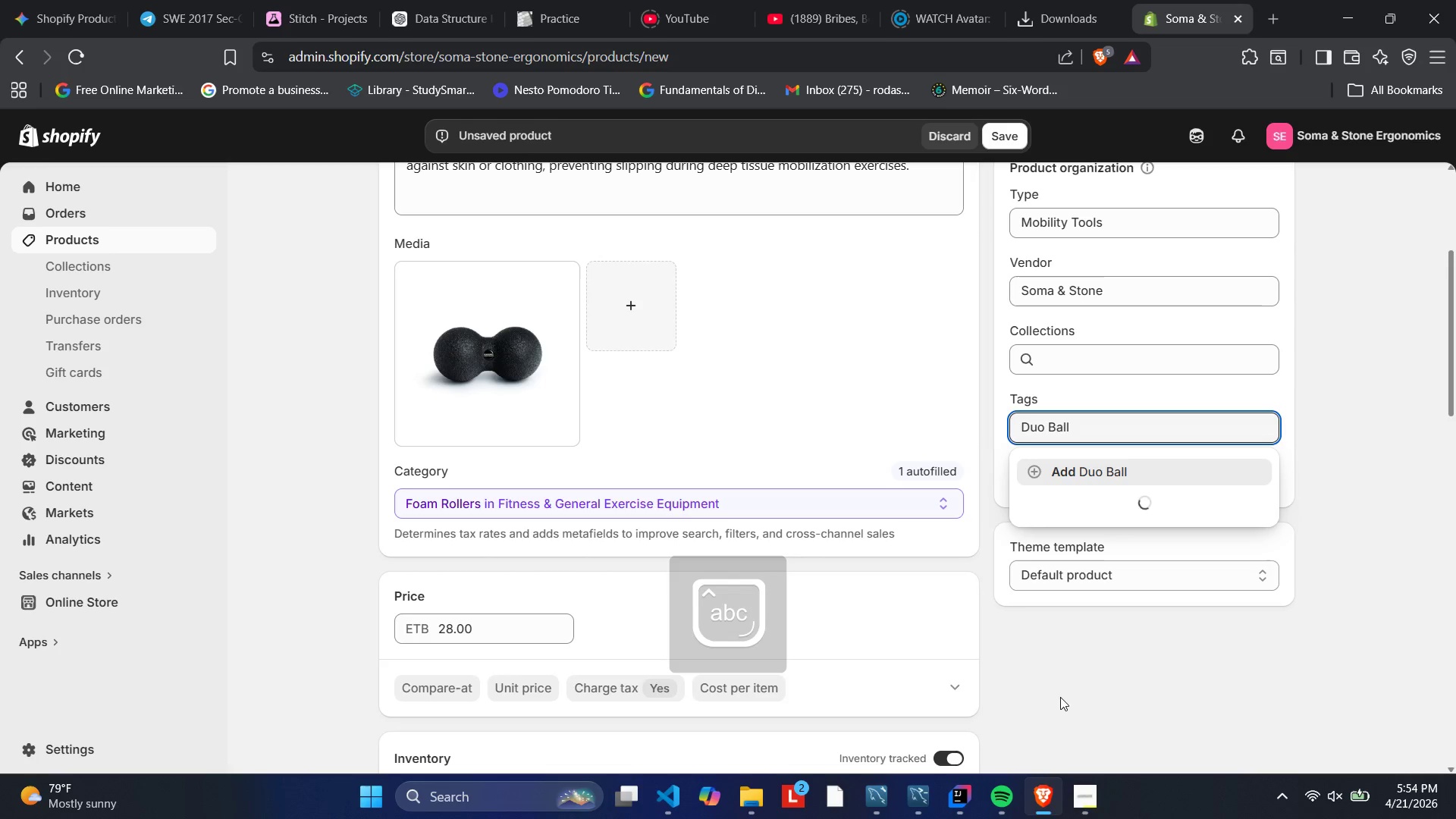 
key(Enter)
 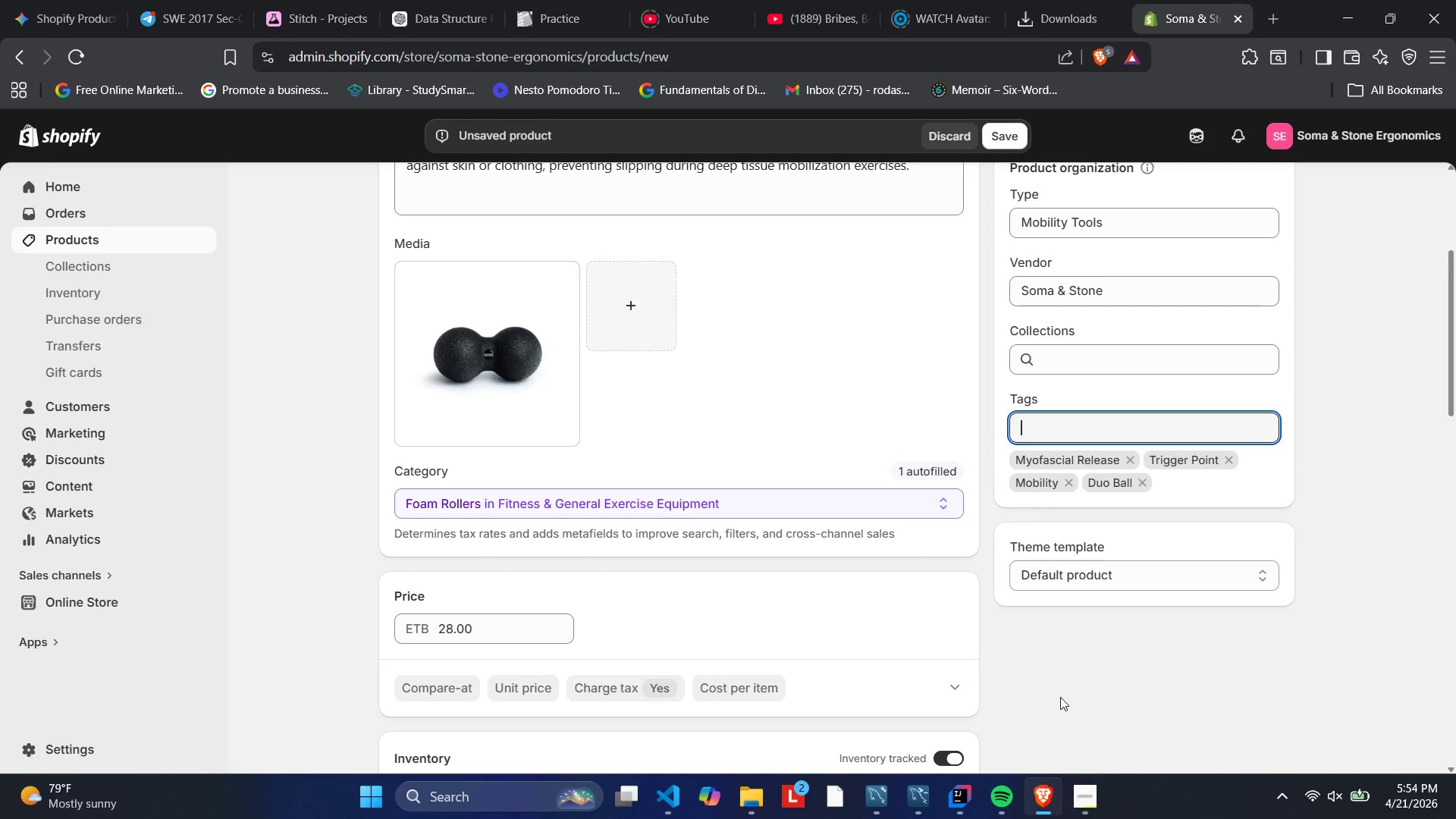 
type(Recovery)
 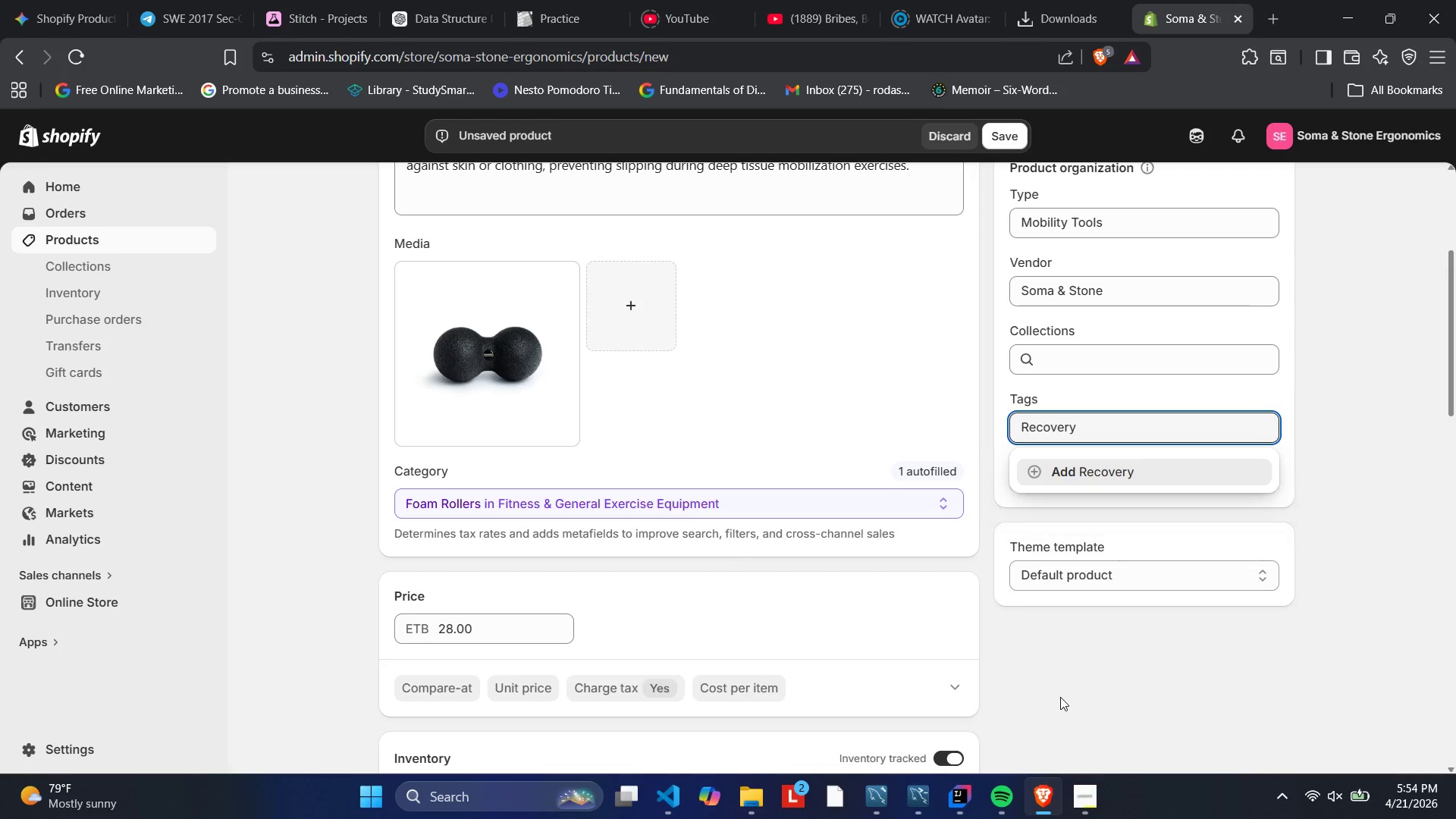 
key(Enter)
 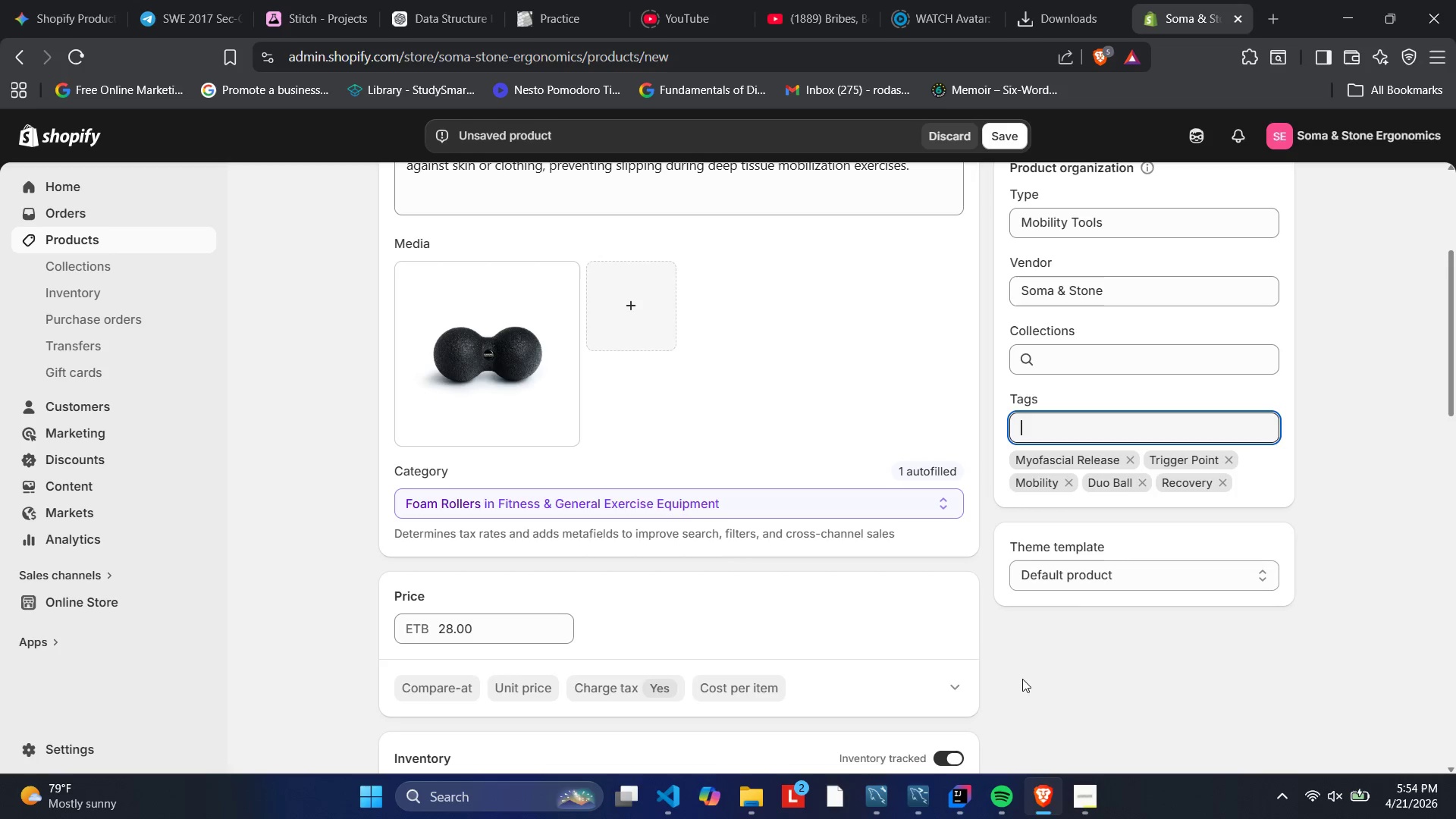 
wait(5.17)
 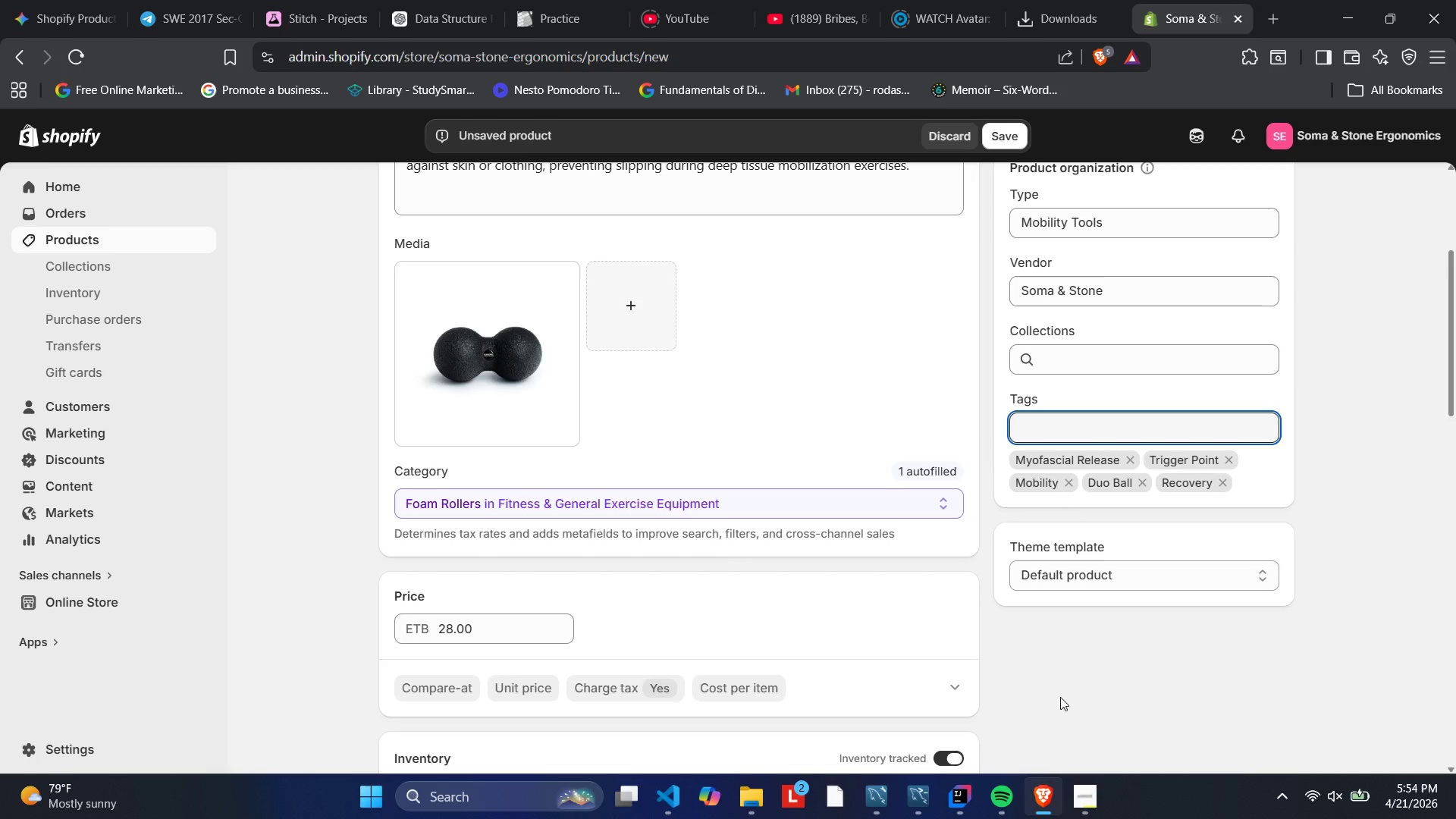 
left_click_drag(start_coordinate=[1022, 679], to_coordinate=[1029, 712])
 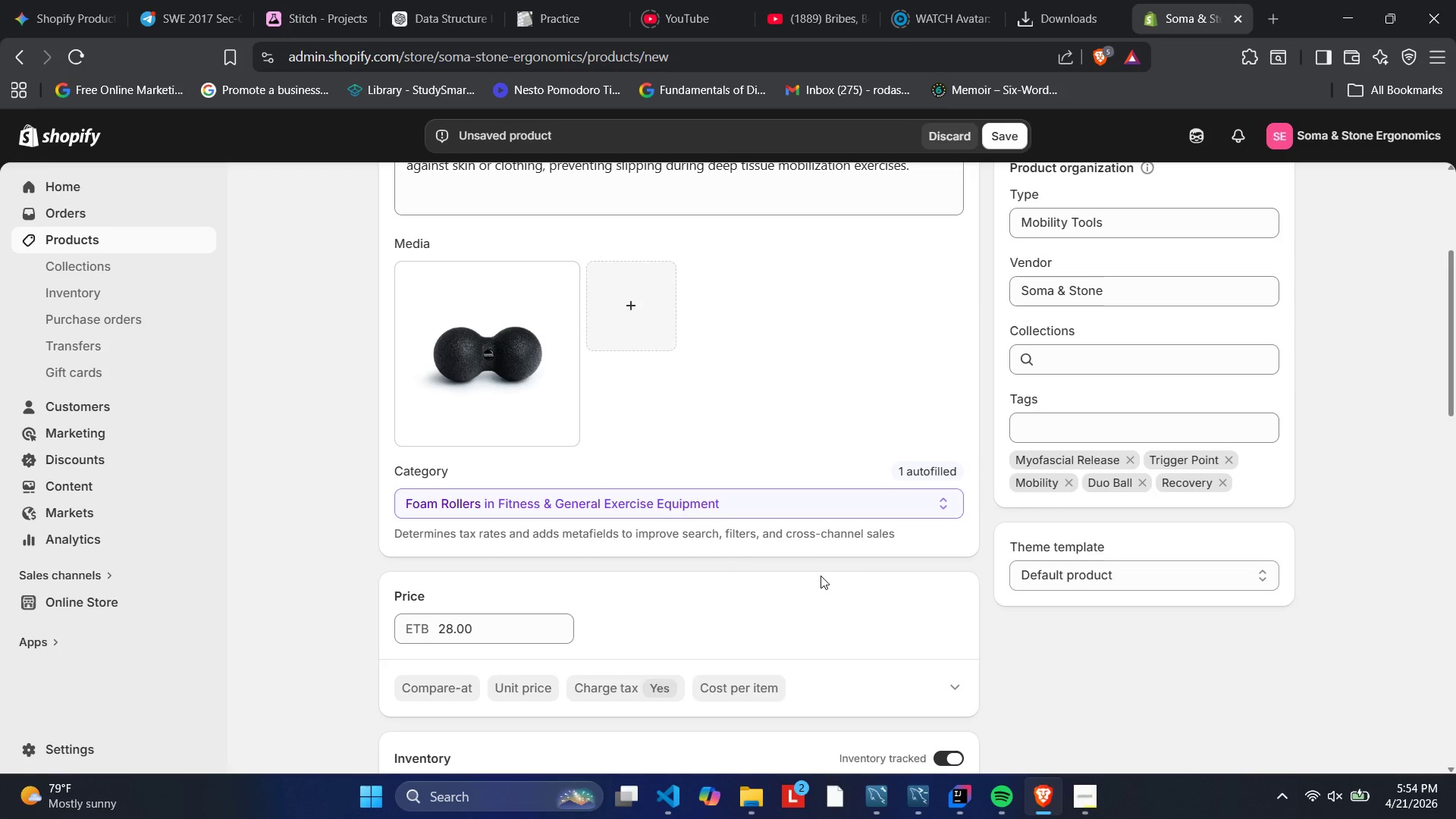 
scroll: coordinate [690, 491], scroll_direction: up, amount: 3.0
 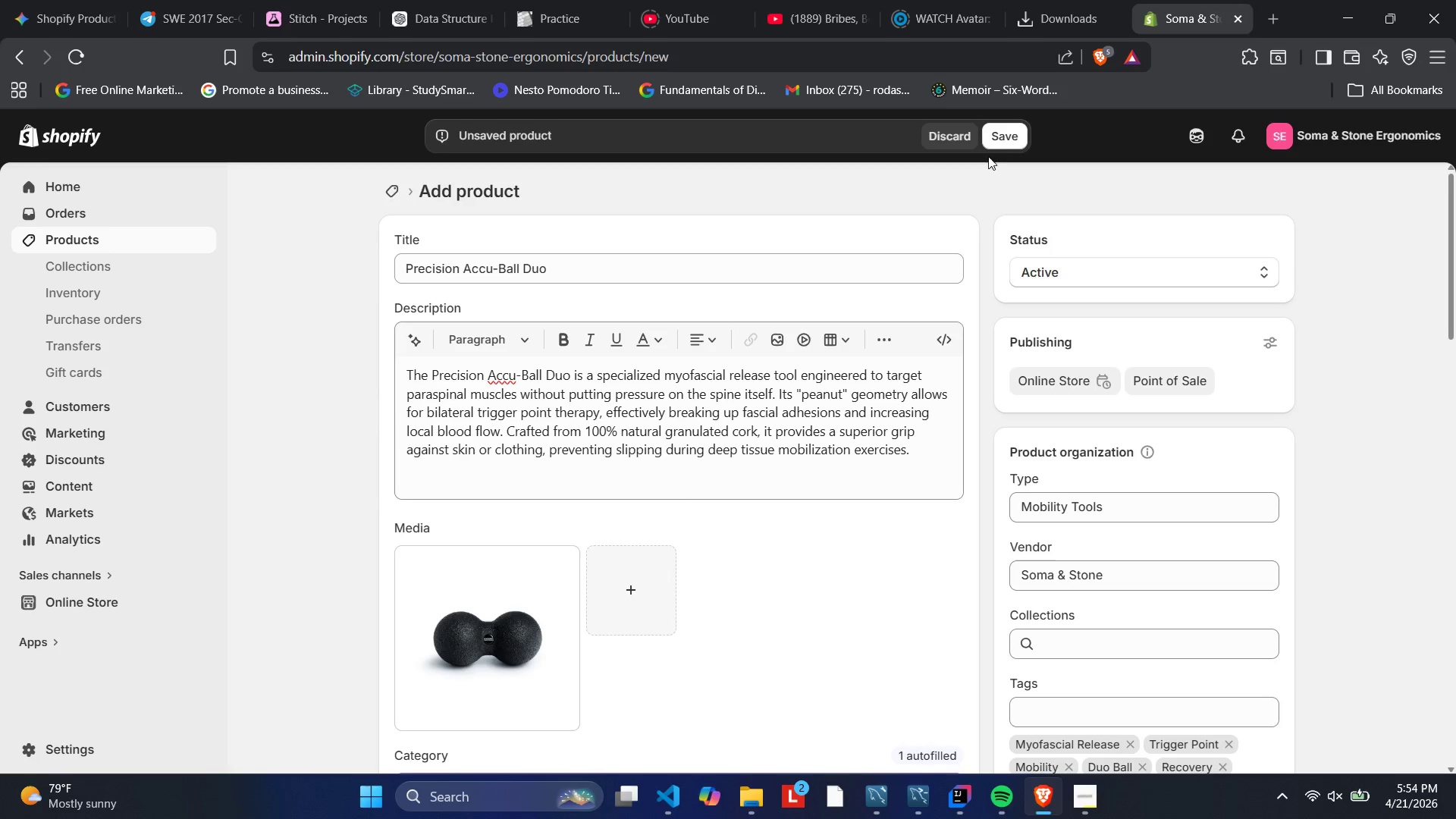 
left_click([1003, 145])
 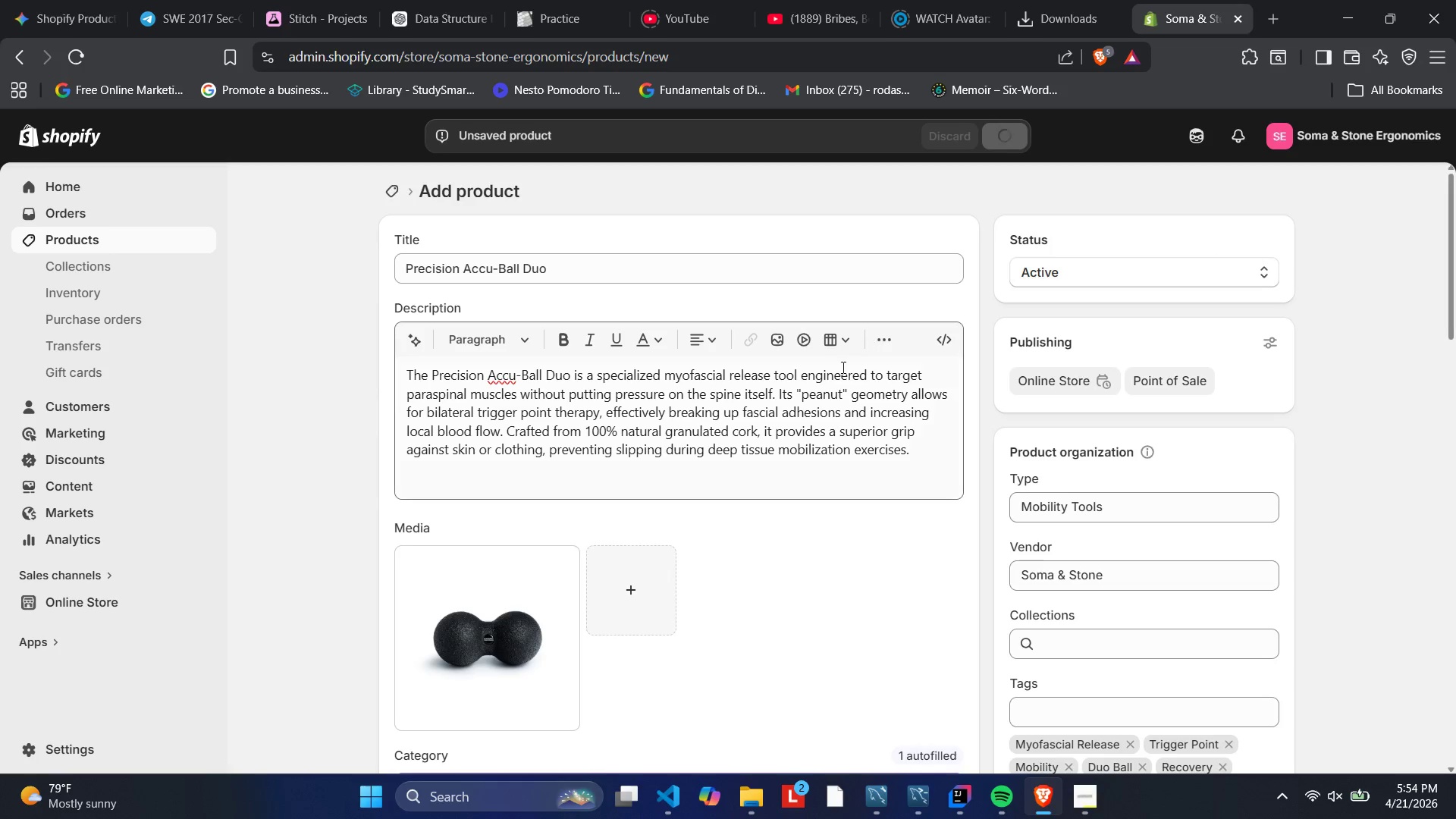 
scroll: coordinate [836, 373], scroll_direction: down, amount: 5.0
 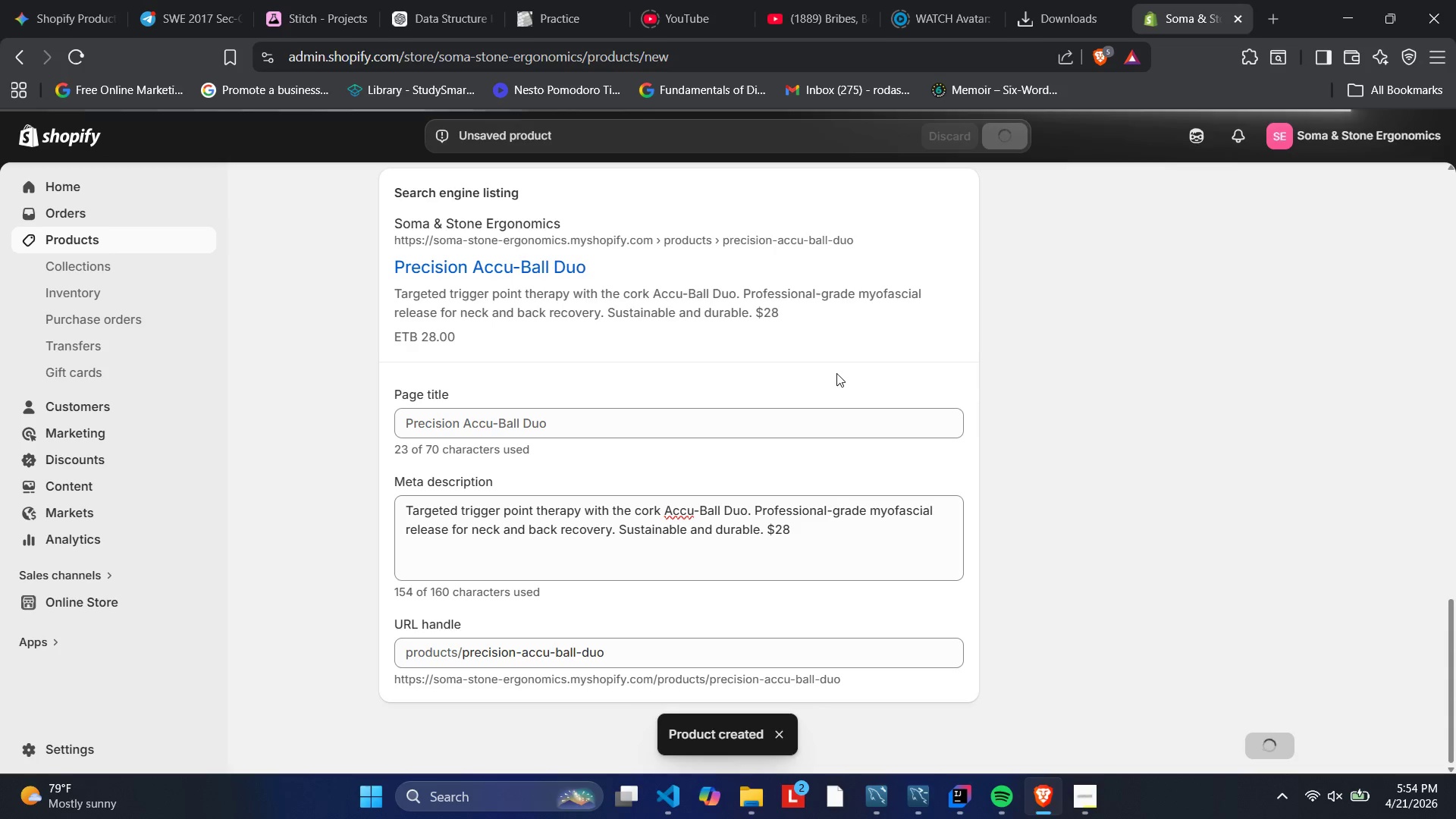 
mouse_move([876, 394])
 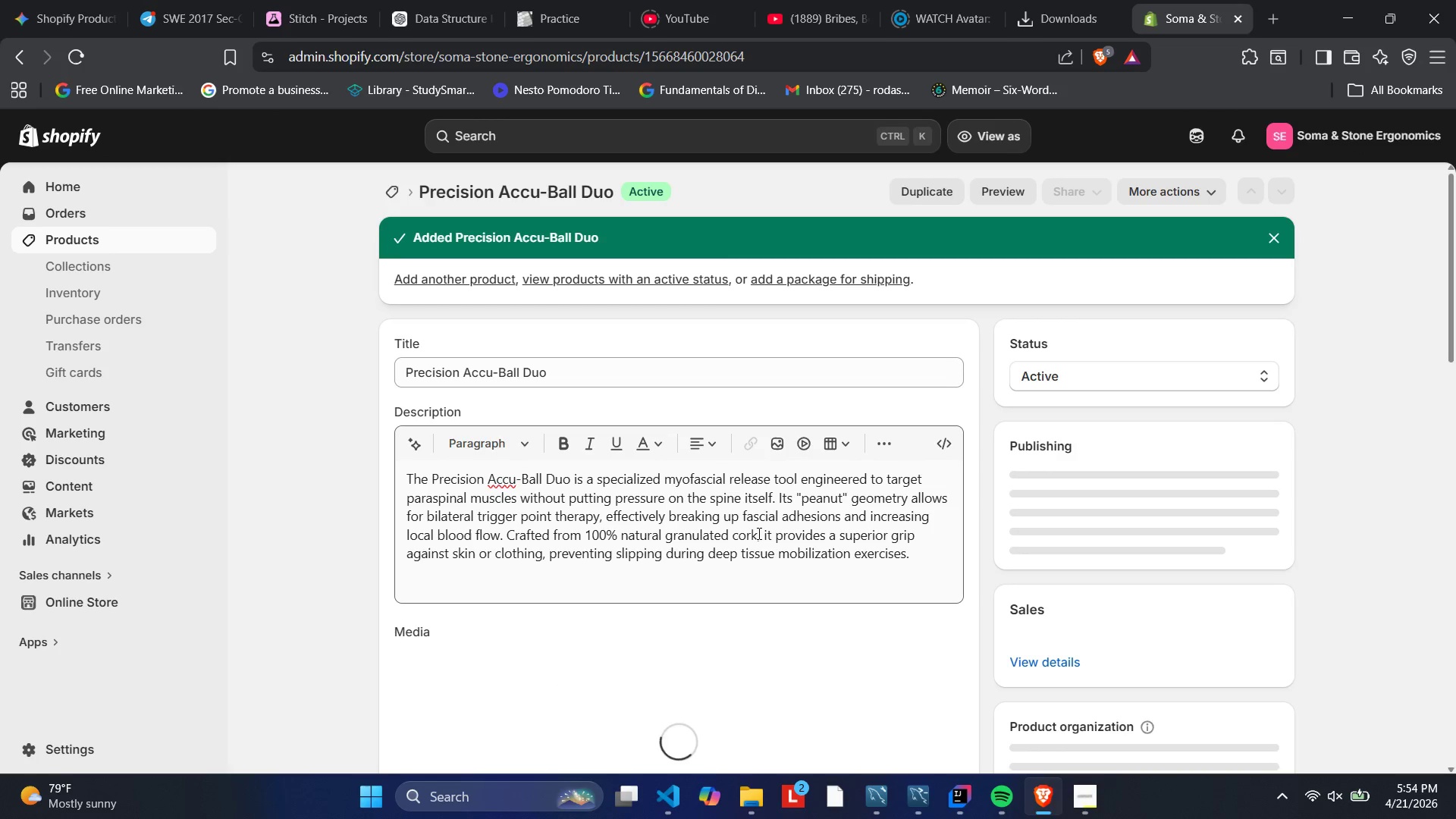 
scroll: coordinate [758, 533], scroll_direction: down, amount: 6.0
 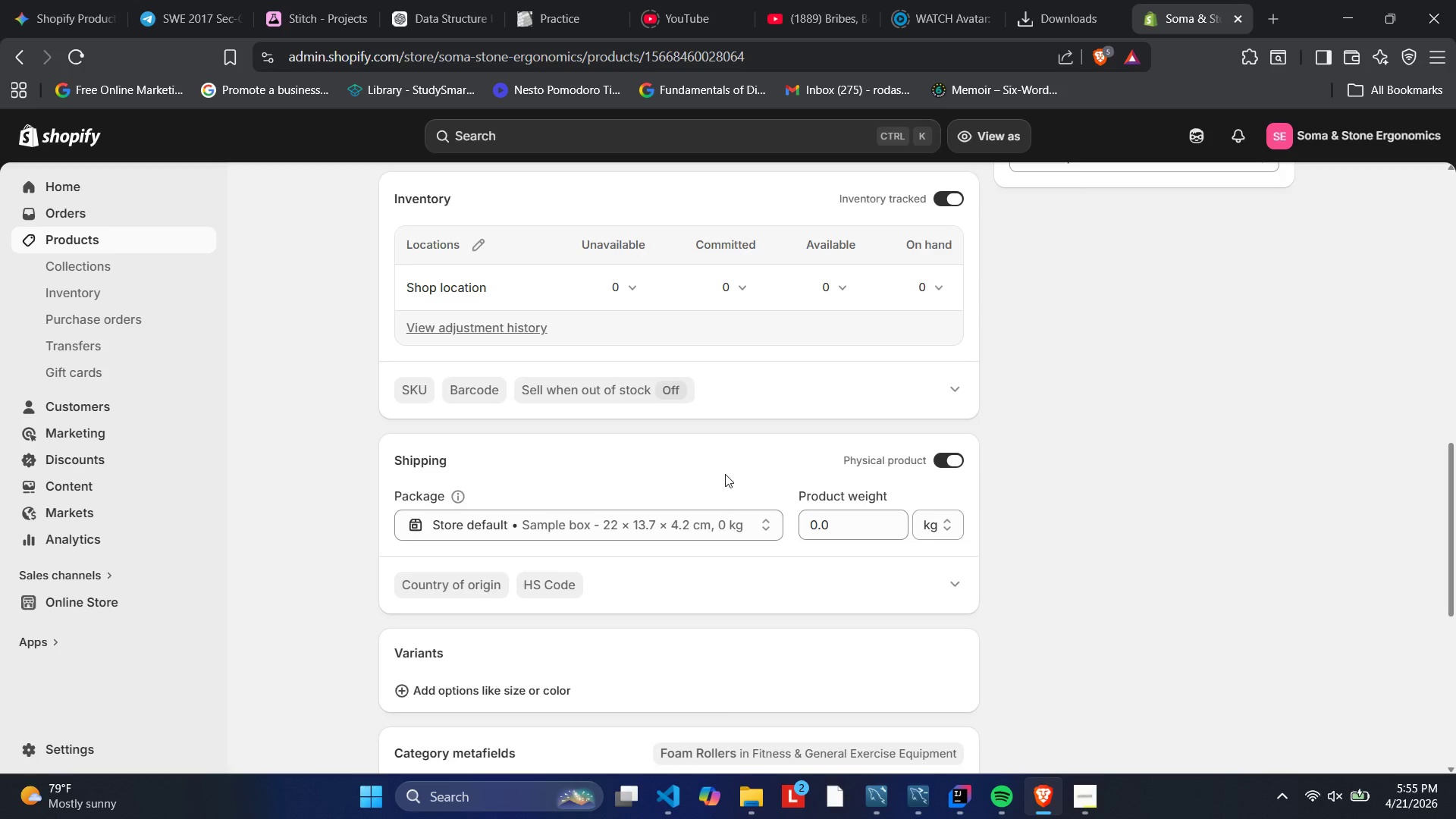 
wait(28.81)
 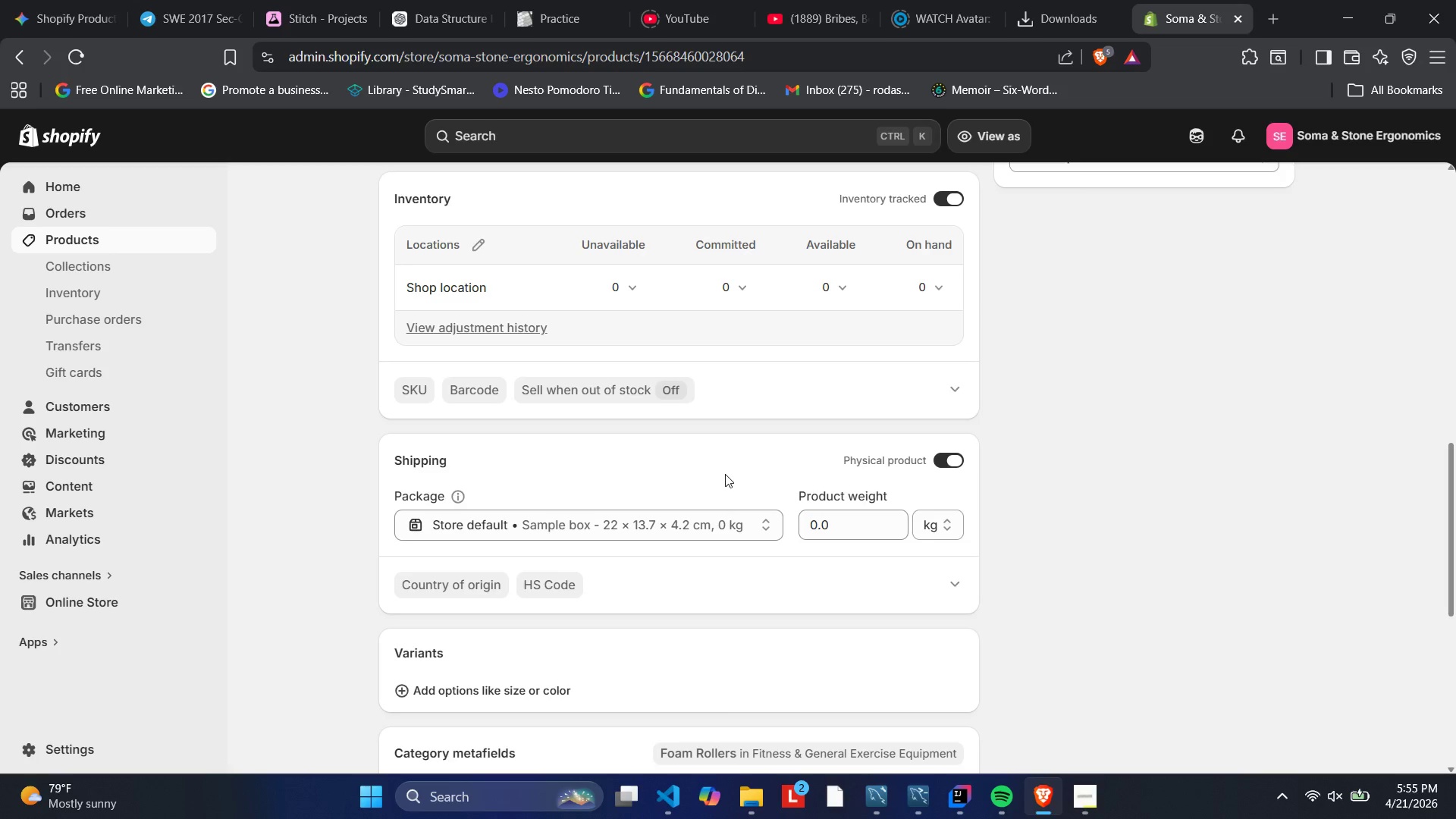 
scroll: coordinate [749, 447], scroll_direction: up, amount: 7.0
 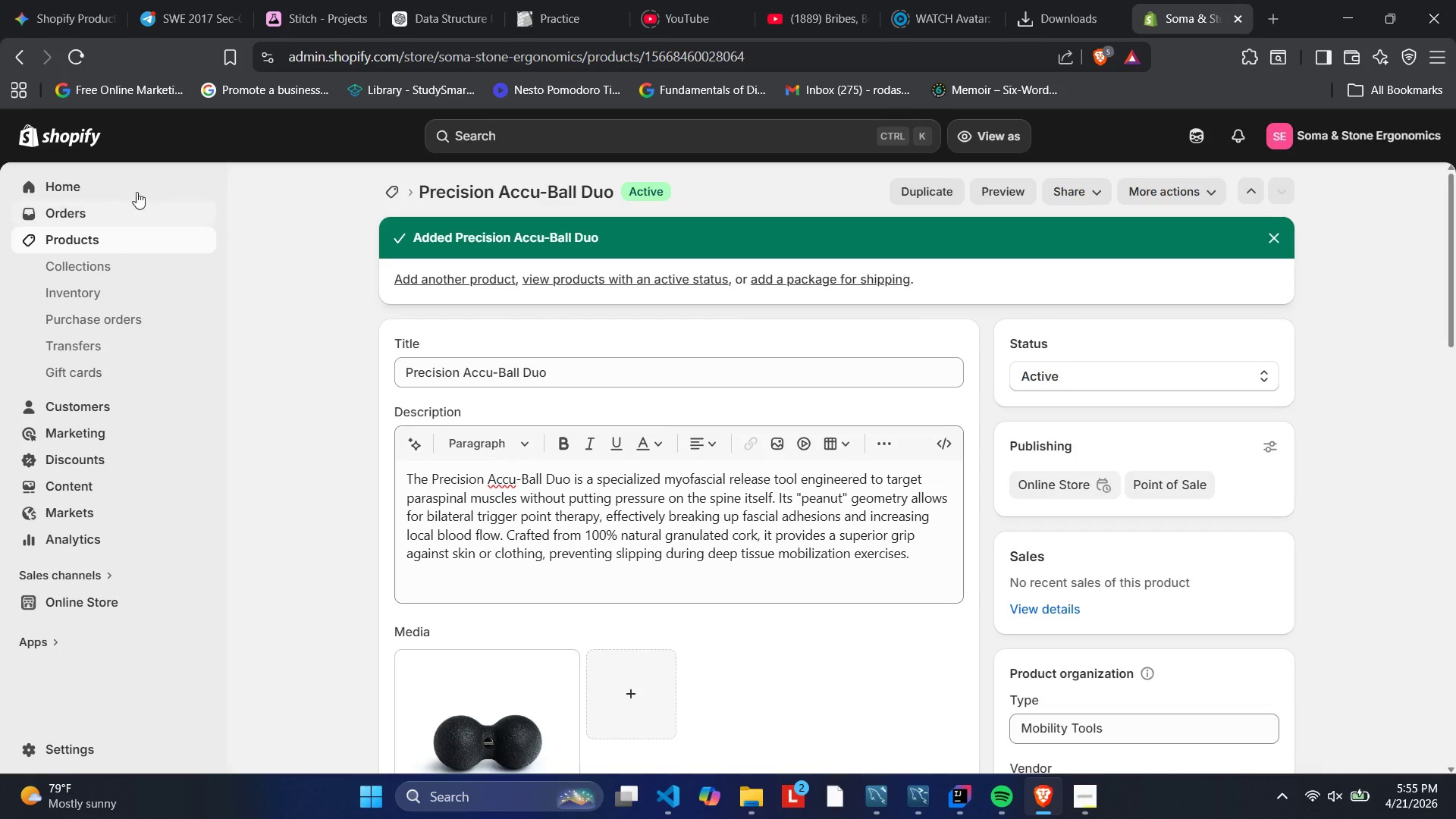 
left_click([107, 235])
 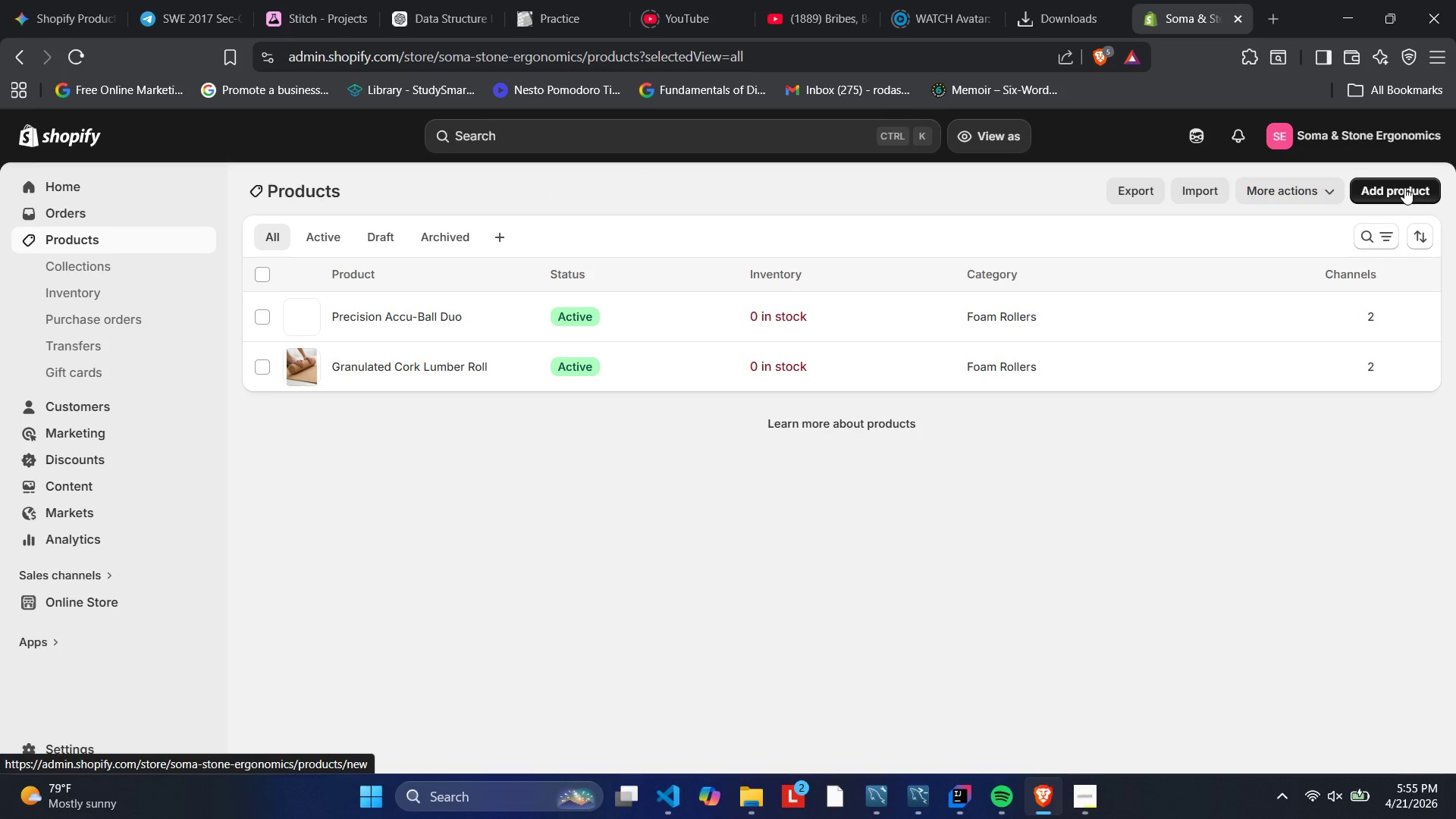 
scroll: coordinate [940, 403], scroll_direction: up, amount: 2.0
 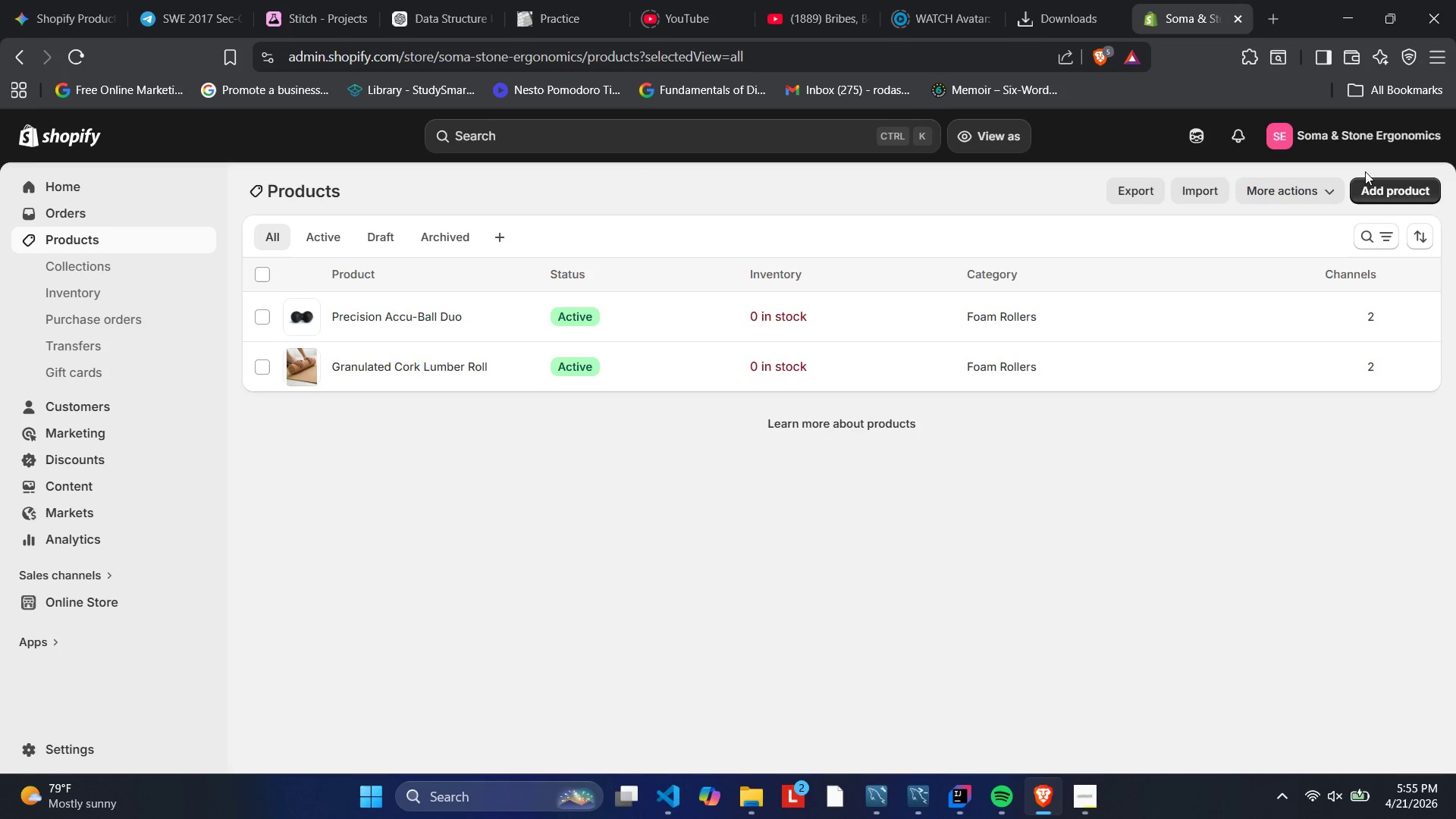 
left_click([1377, 187])
 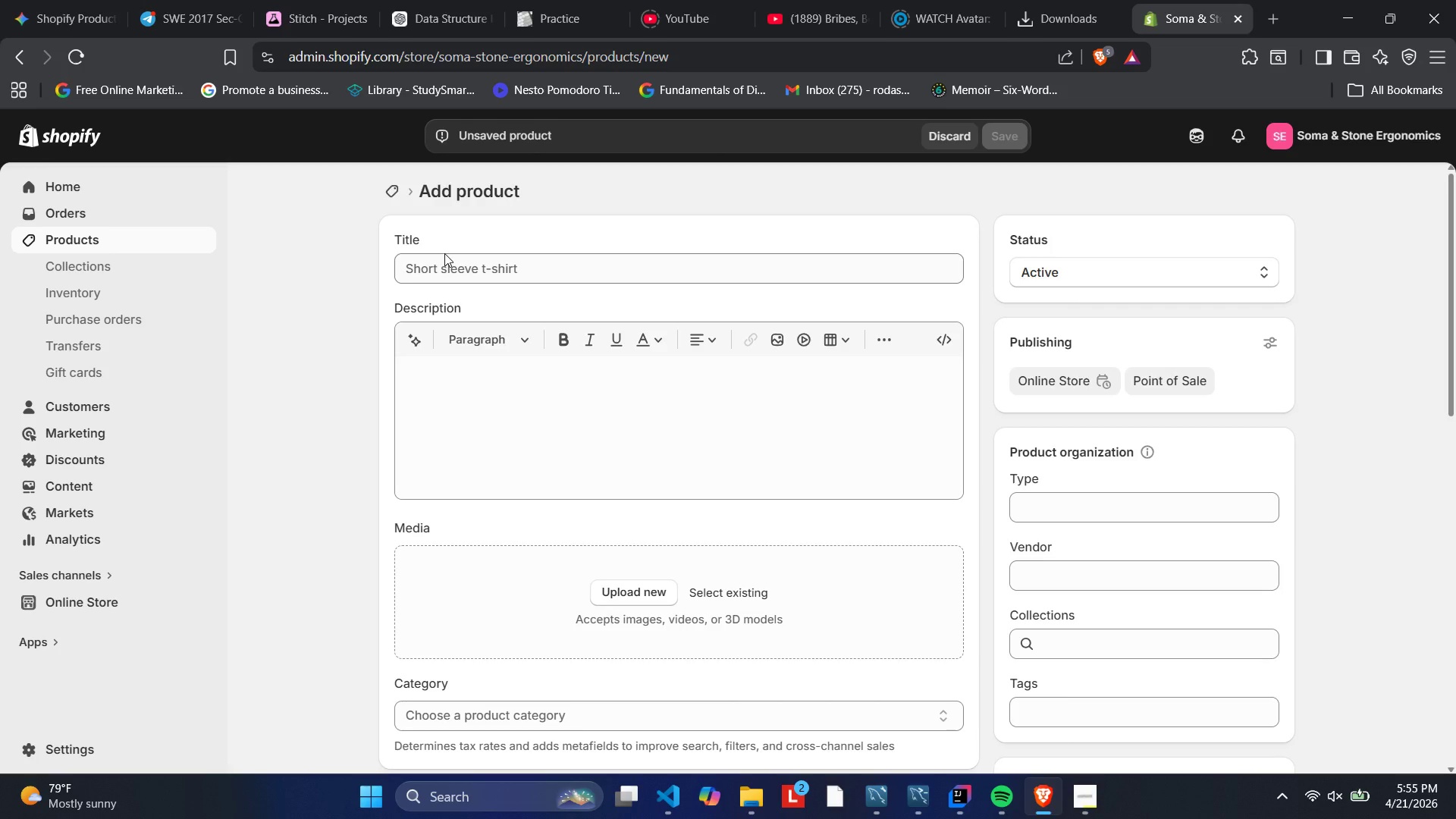 
wait(21.19)
 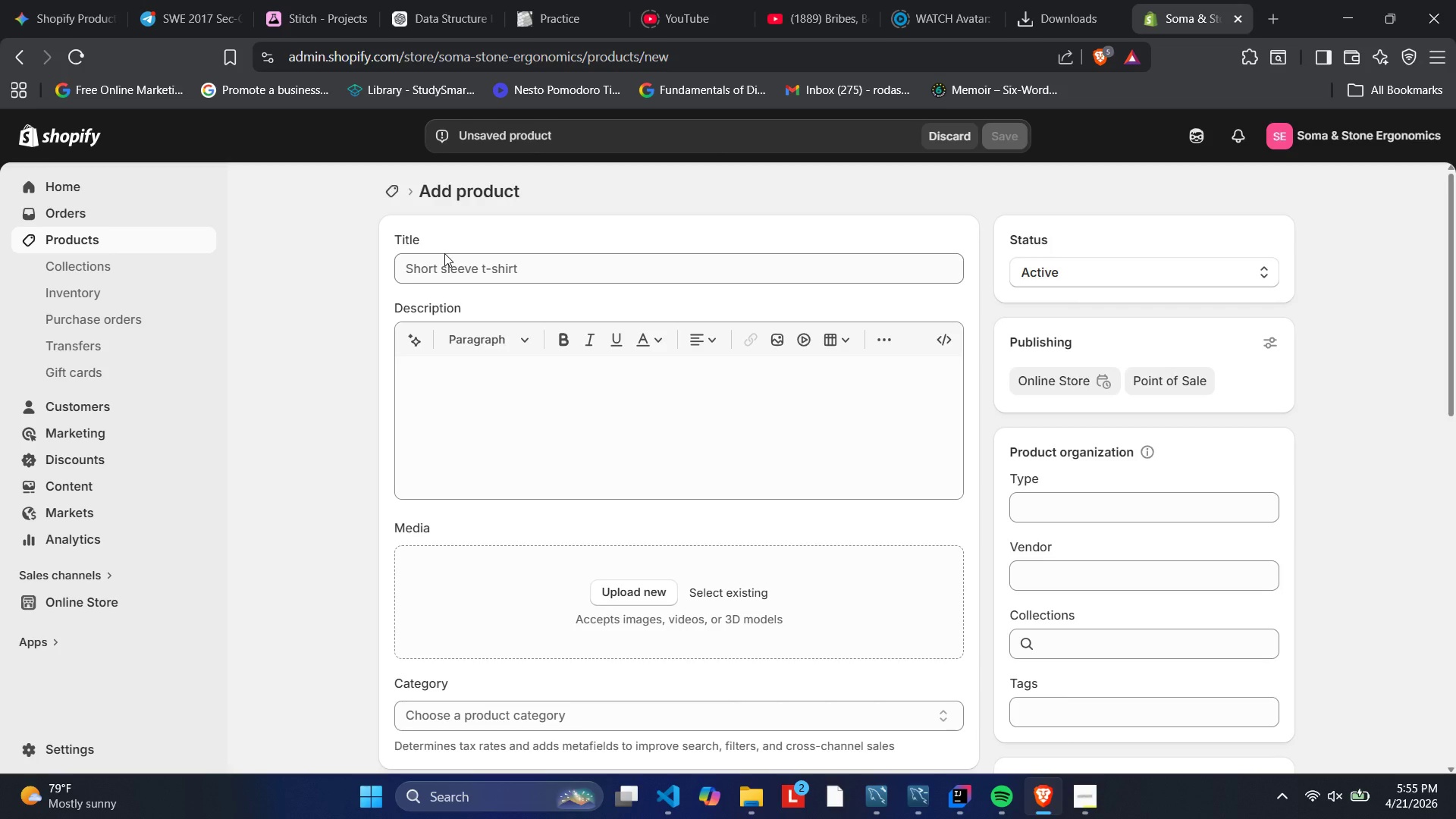 
left_click_drag(start_coordinate=[444, 253], to_coordinate=[443, 270])
 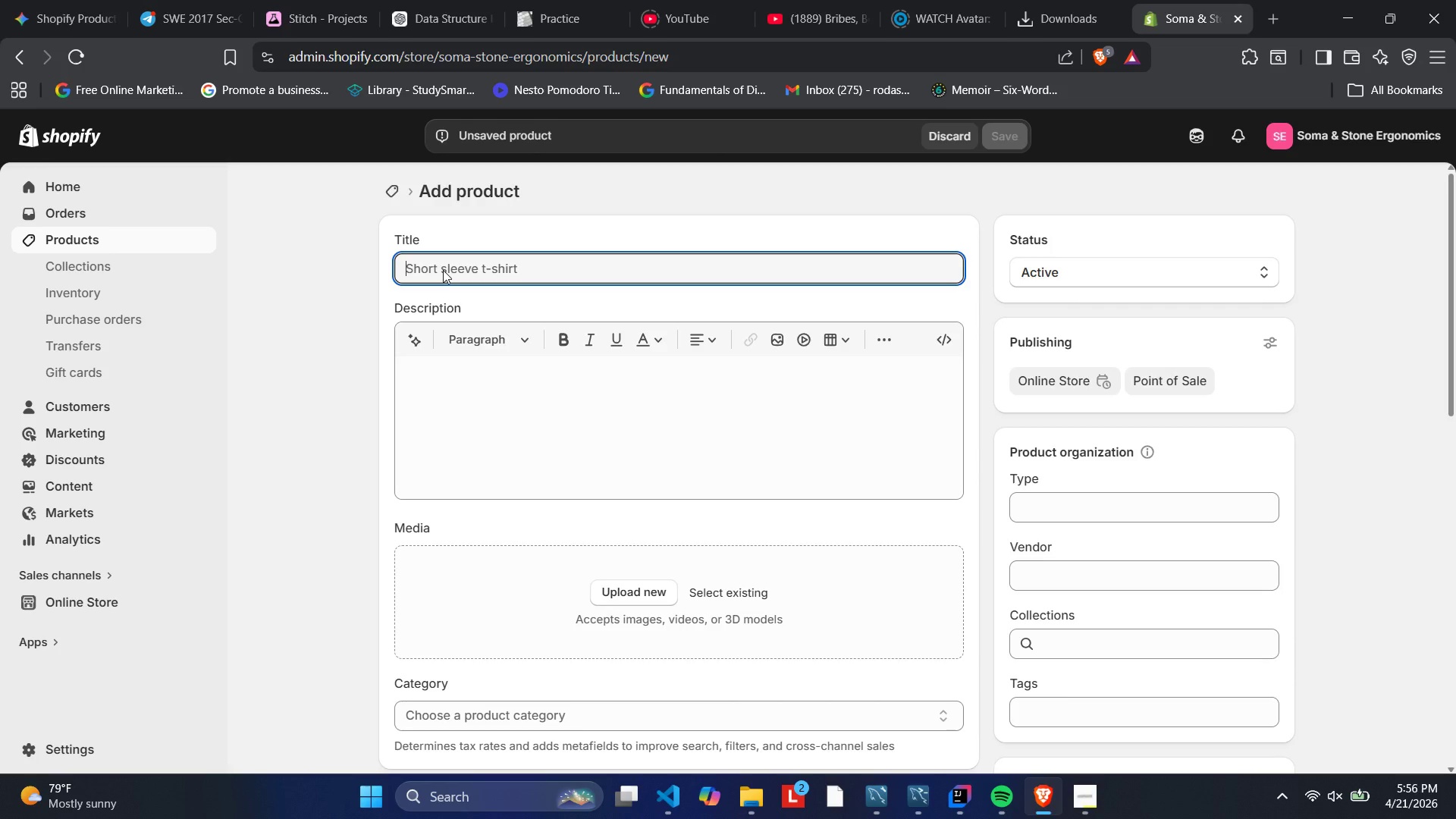 
left_click([443, 270])
 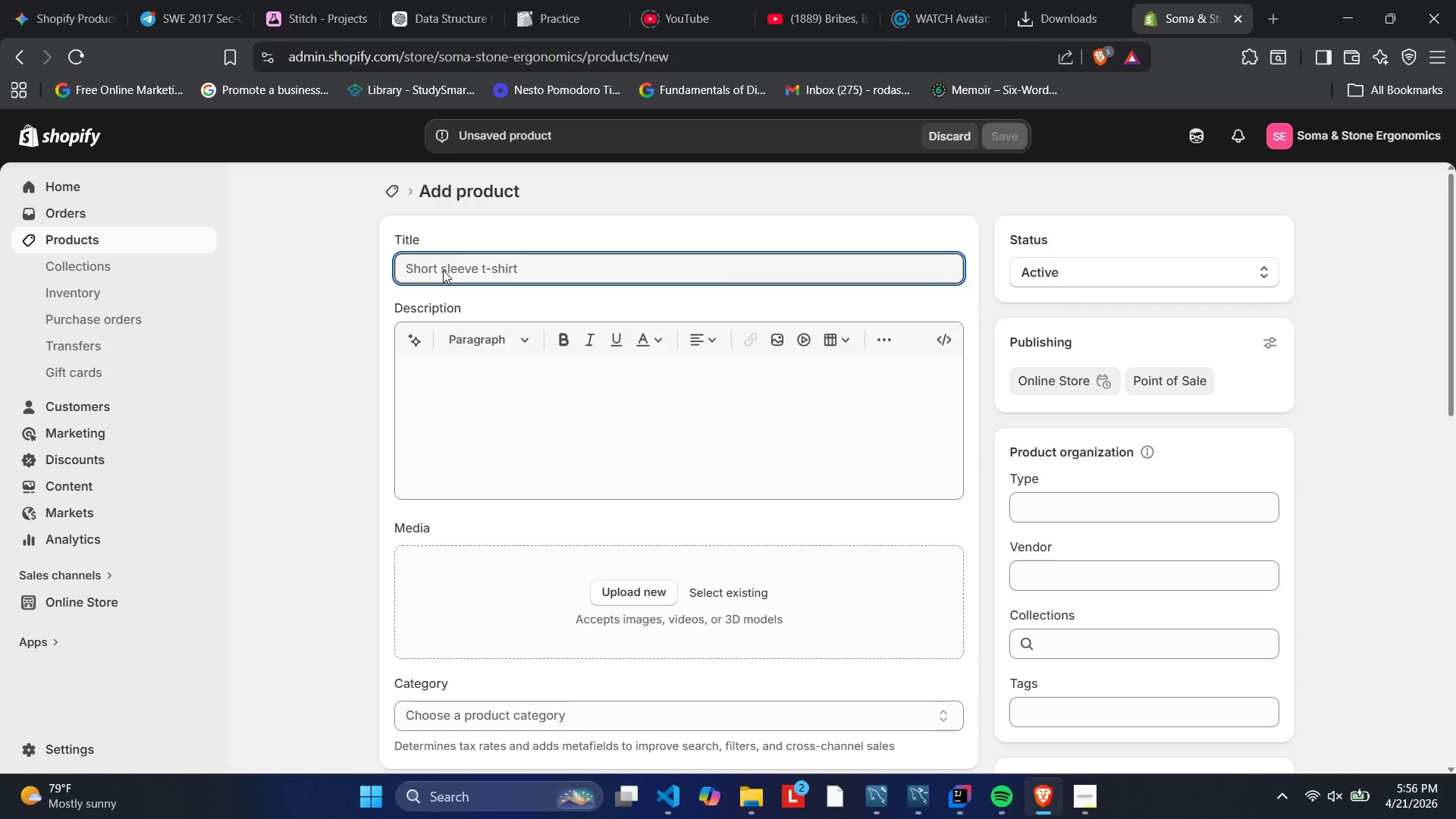 
type(HI)
key(Backspace)
type(igh )
key(Backspace)
type(-DENSITY ECO-BLOCK)
 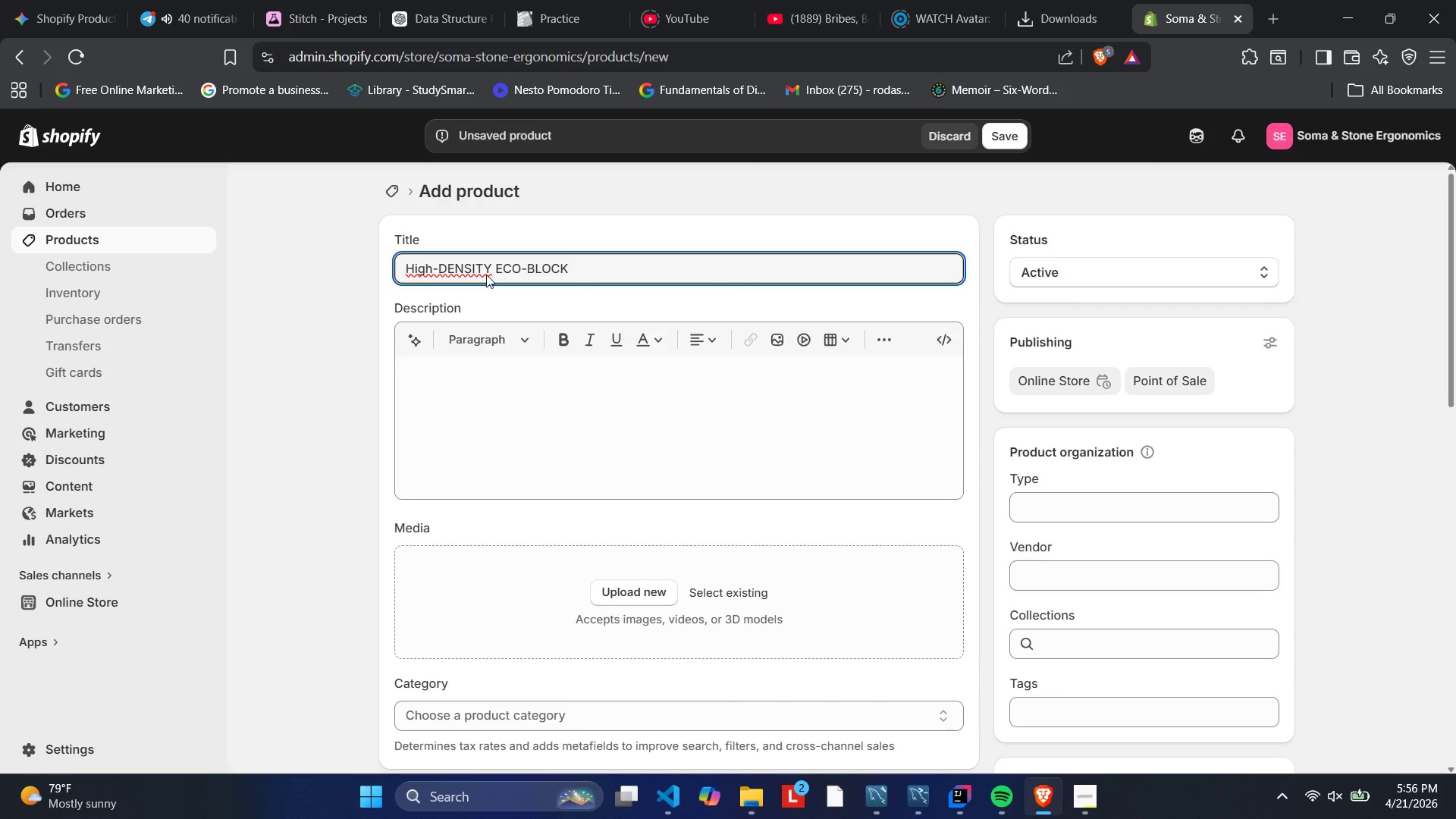 
wait(26.98)
 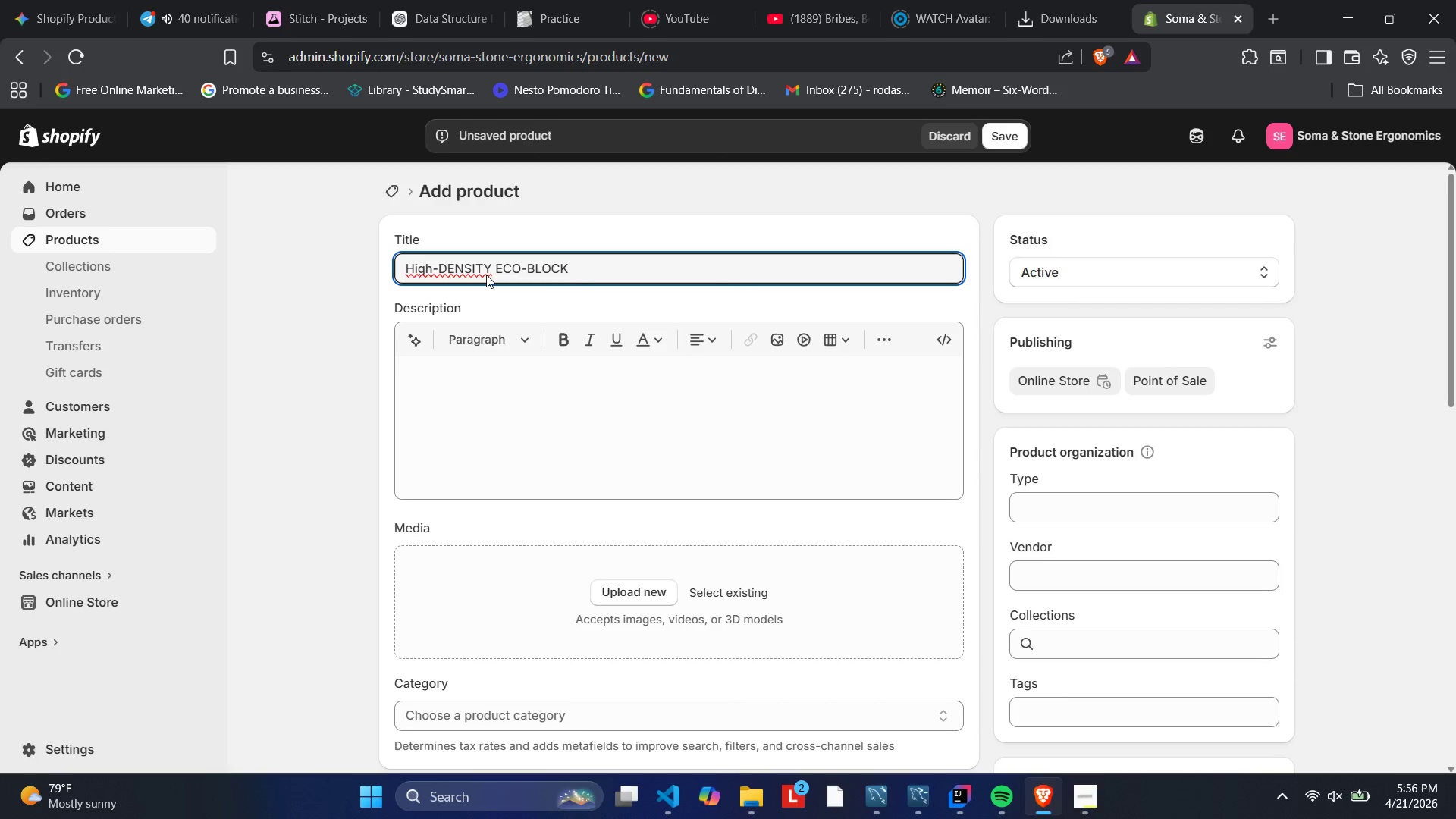 
left_click([493, 260])
 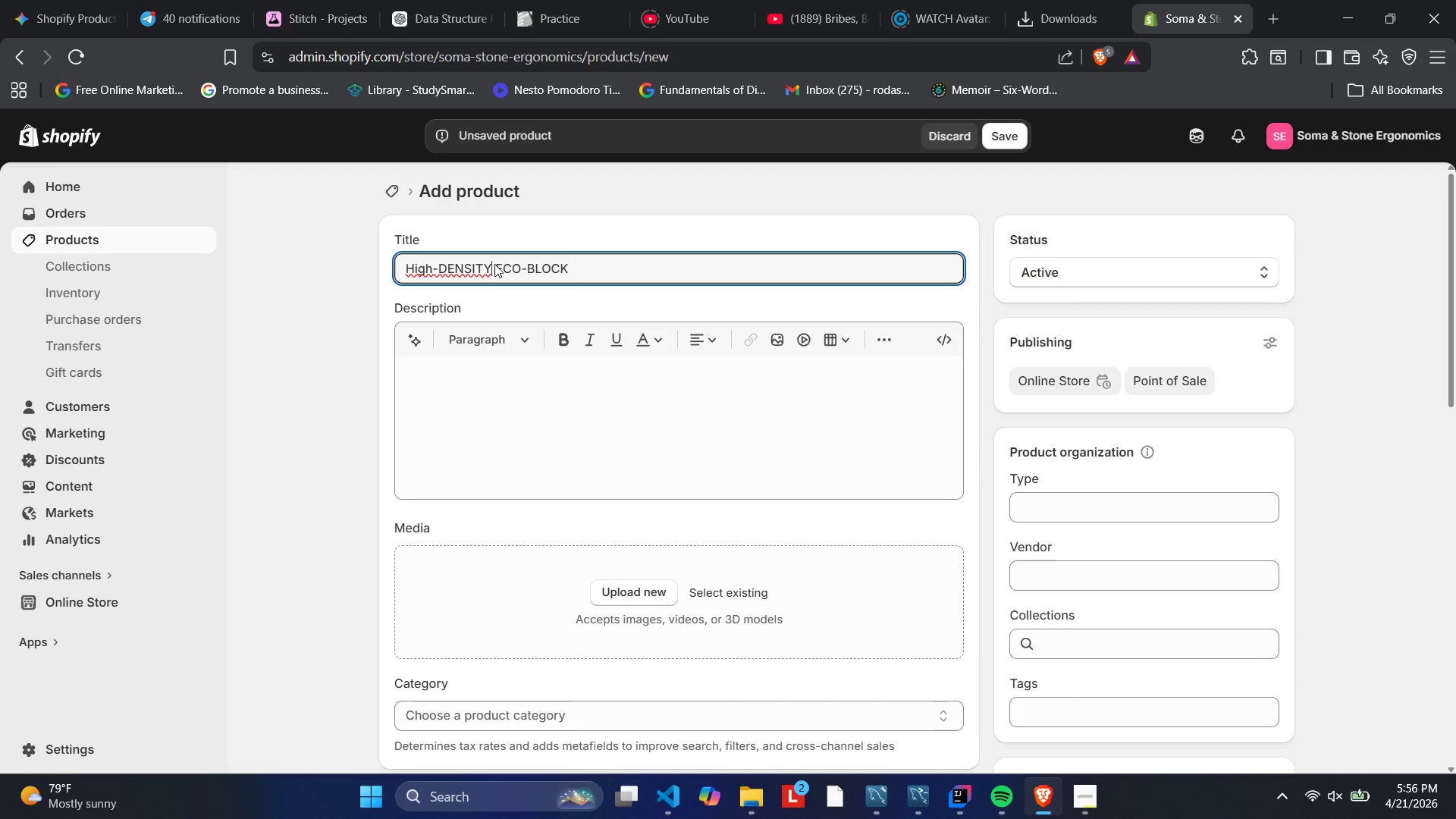 
key(Backspace)
key(Backspace)
key(Backspace)
key(Backspace)
key(Backspace)
key(Backspace)
type(es)
key(Backspace)
type(nsity )
key(Backspace)
 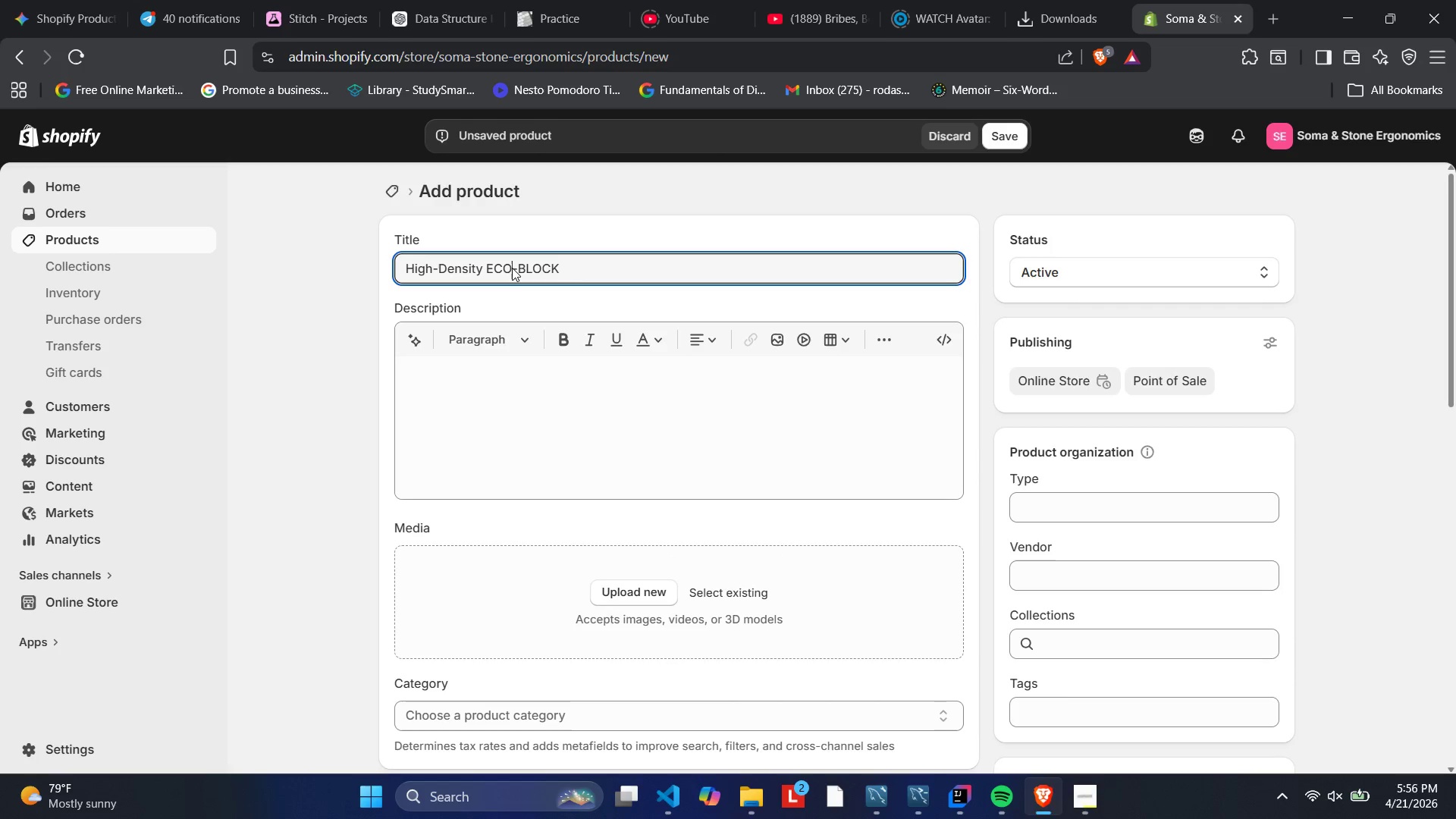 
key(Backspace)
key(Backspace)
type(co)
 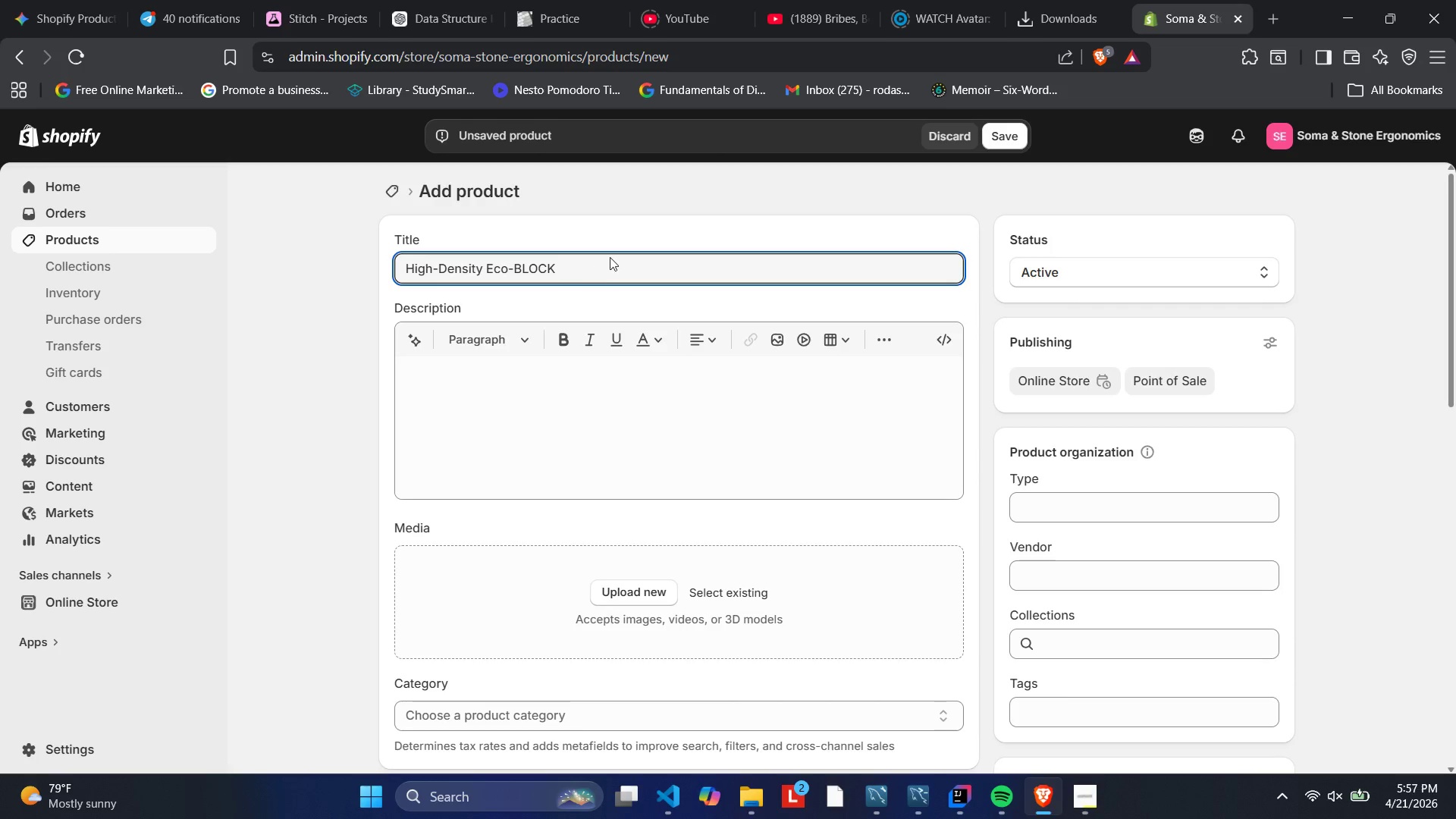 
left_click([573, 263])
 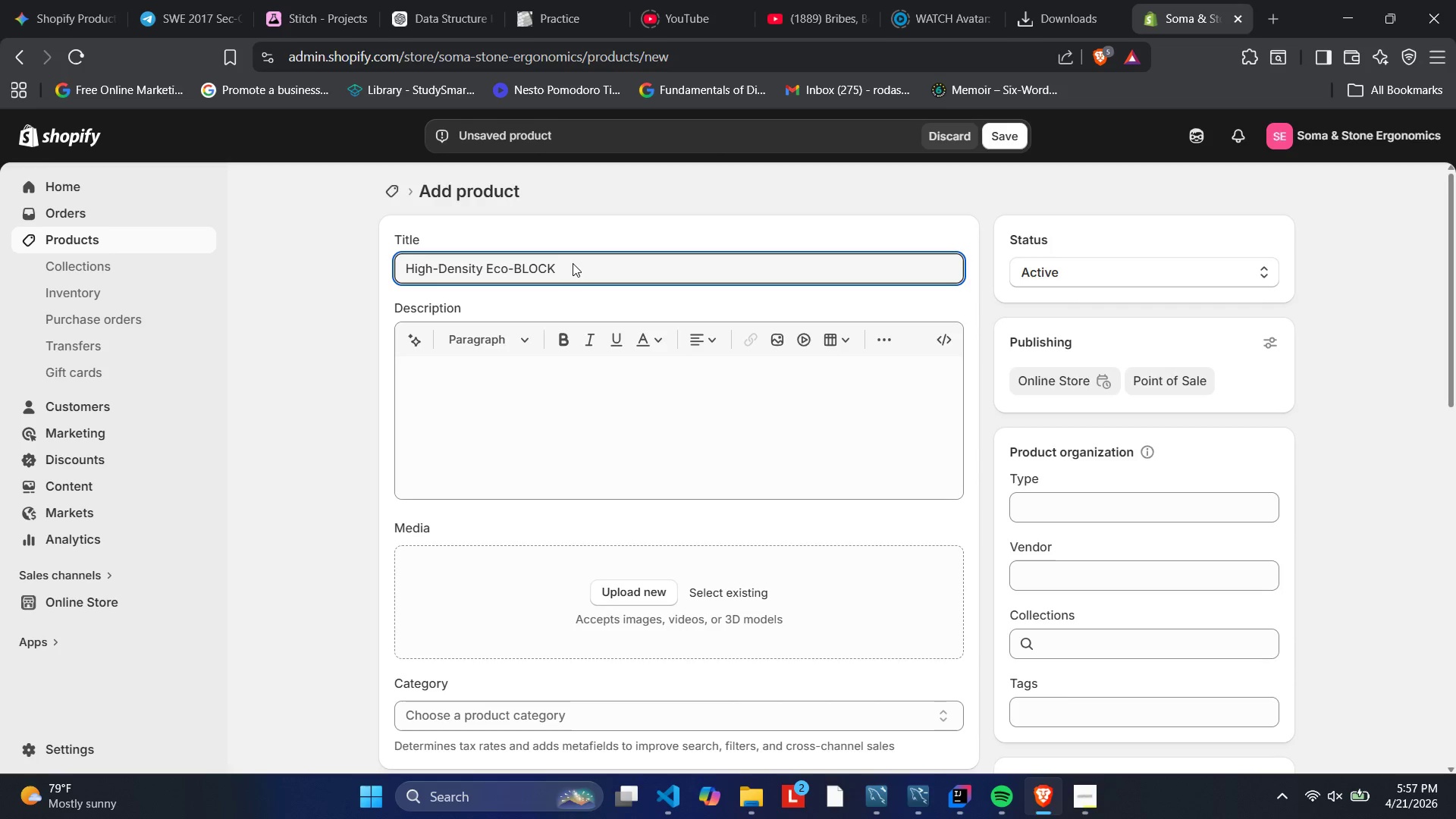 
key(Backspace)
key(Backspace)
key(Backspace)
key(Backspace)
type(lock)
 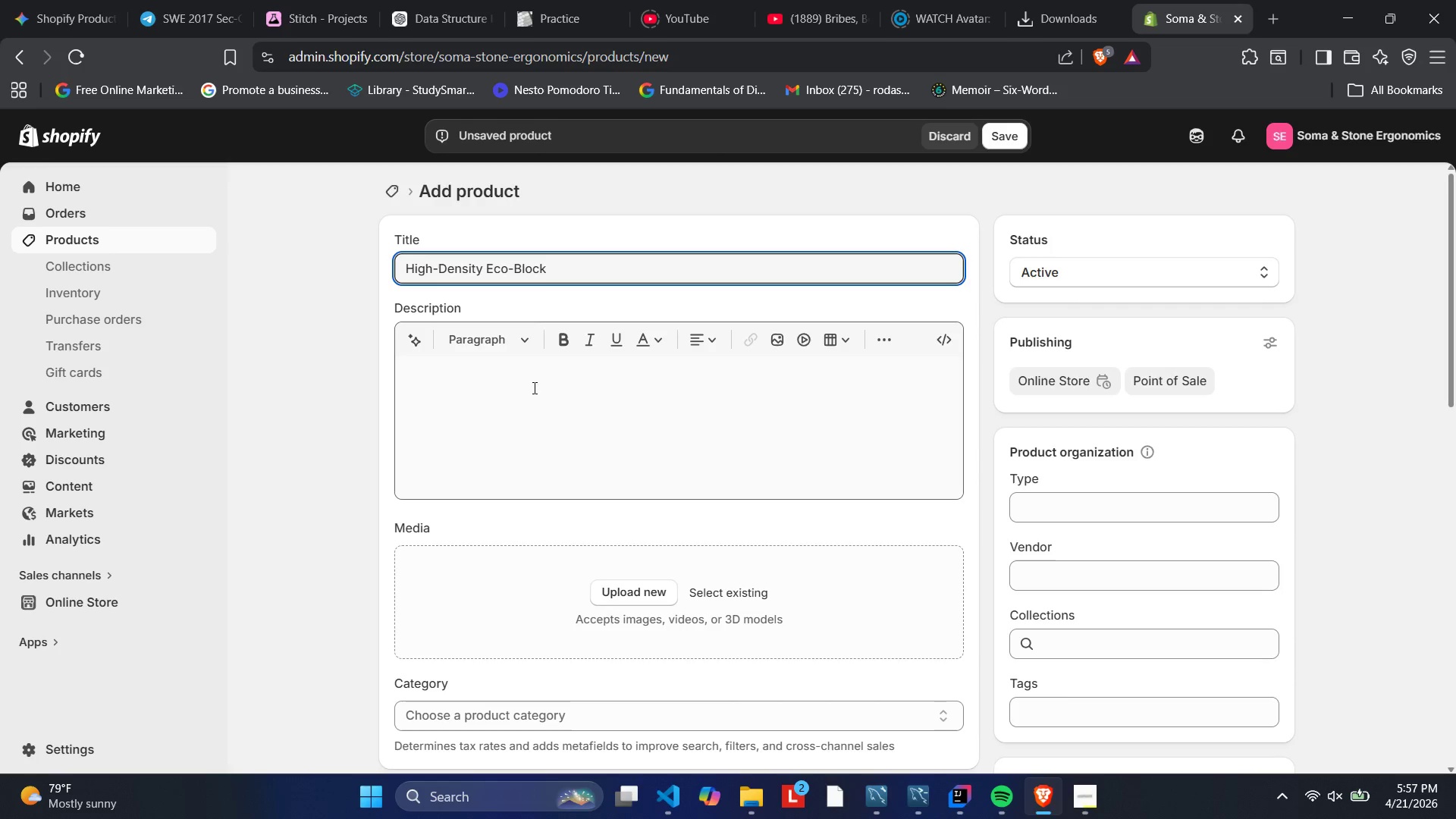 
left_click([507, 412])
 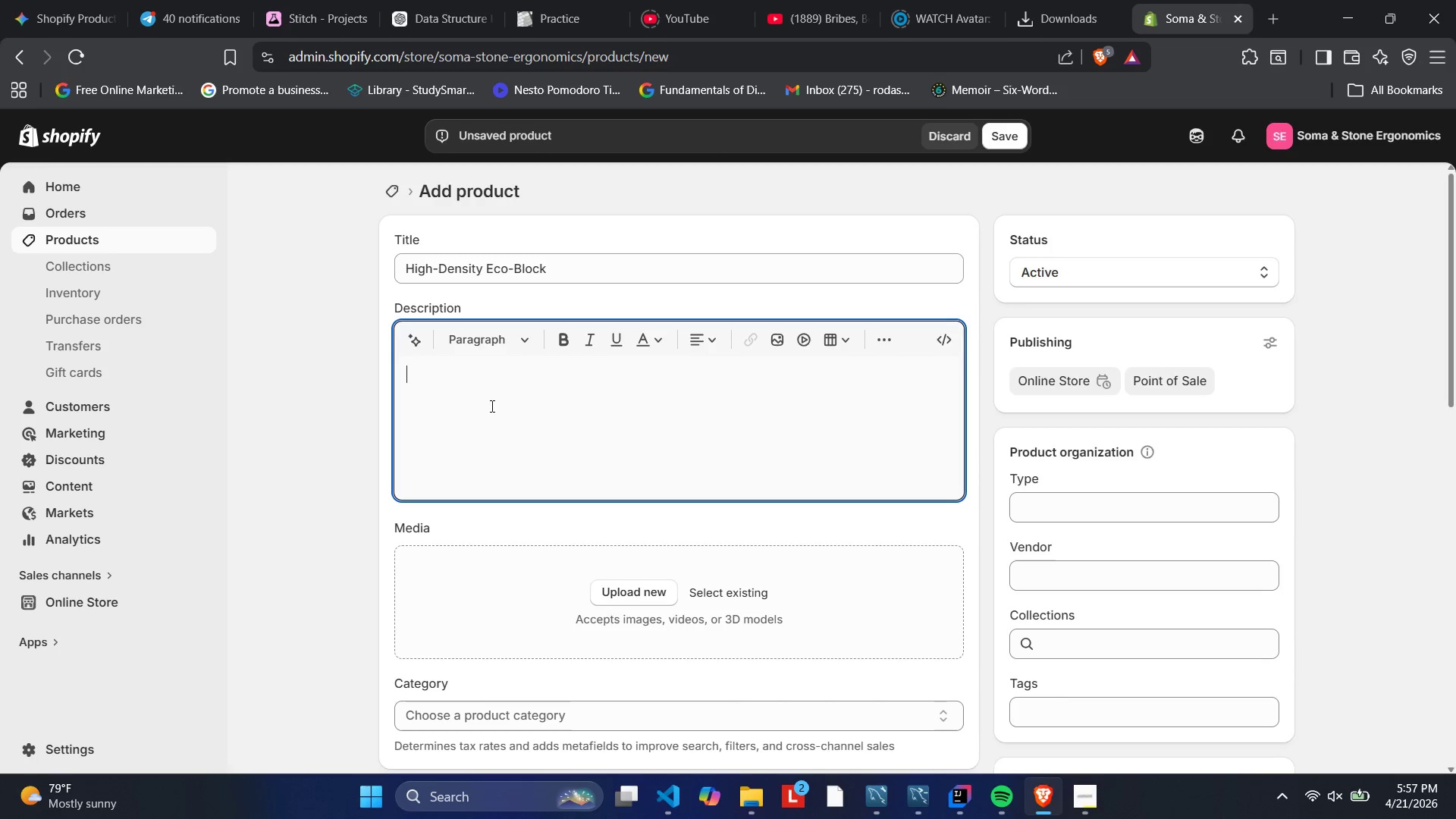 
type(stabilty is the foundation )
 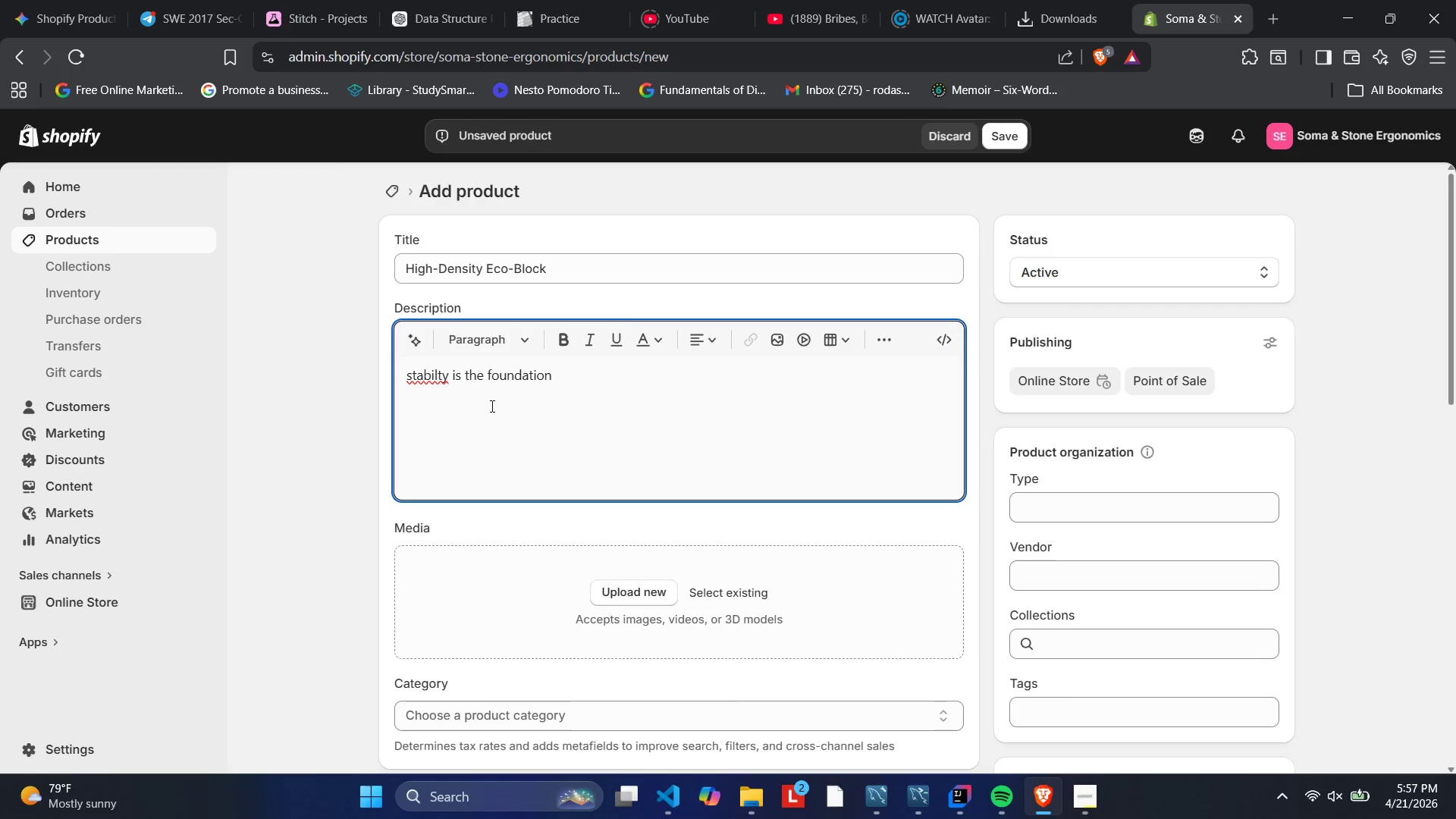 
wait(9.09)
 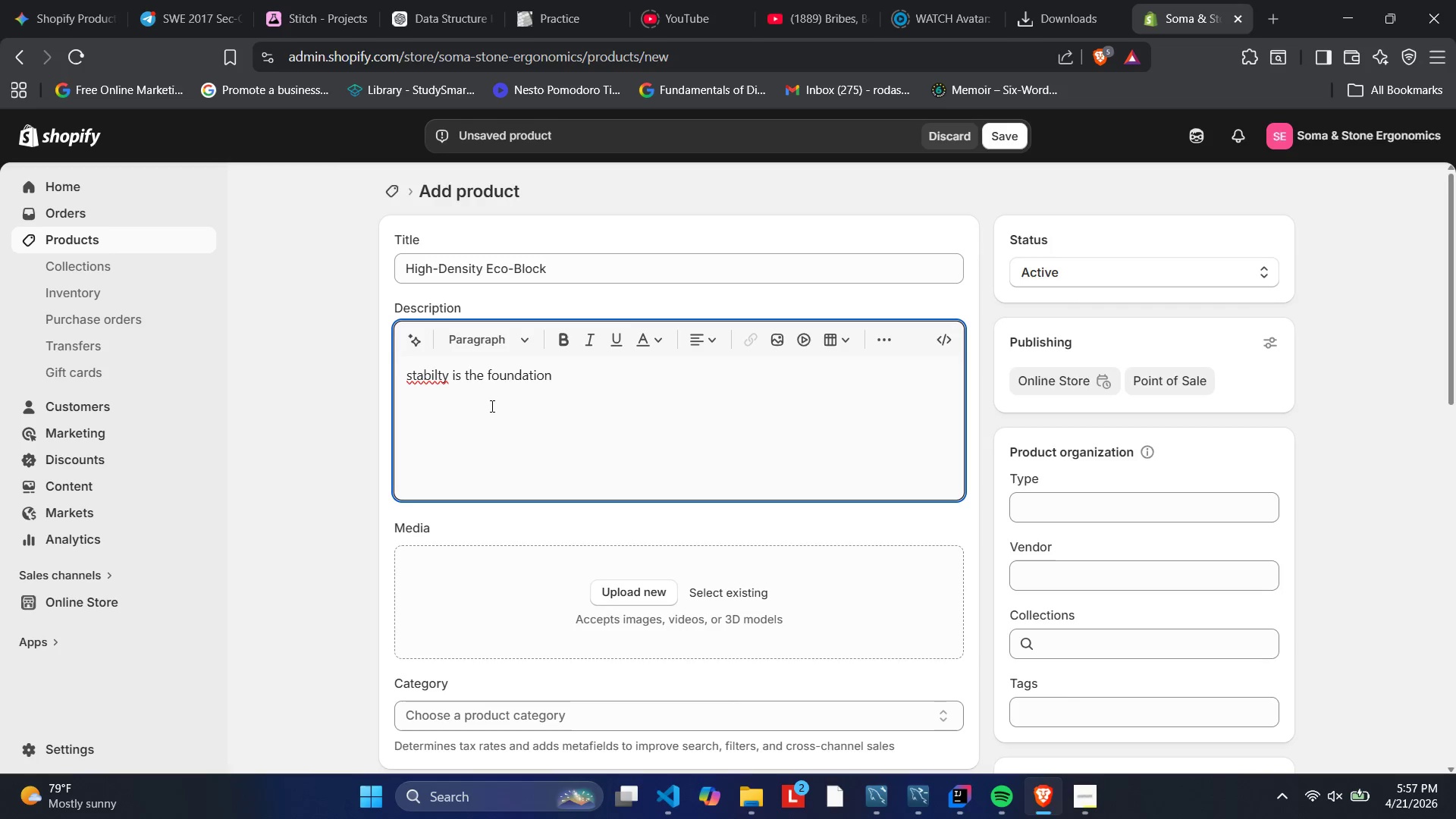 
type(of th )
key(Backspace)
type(e recovery. the )
 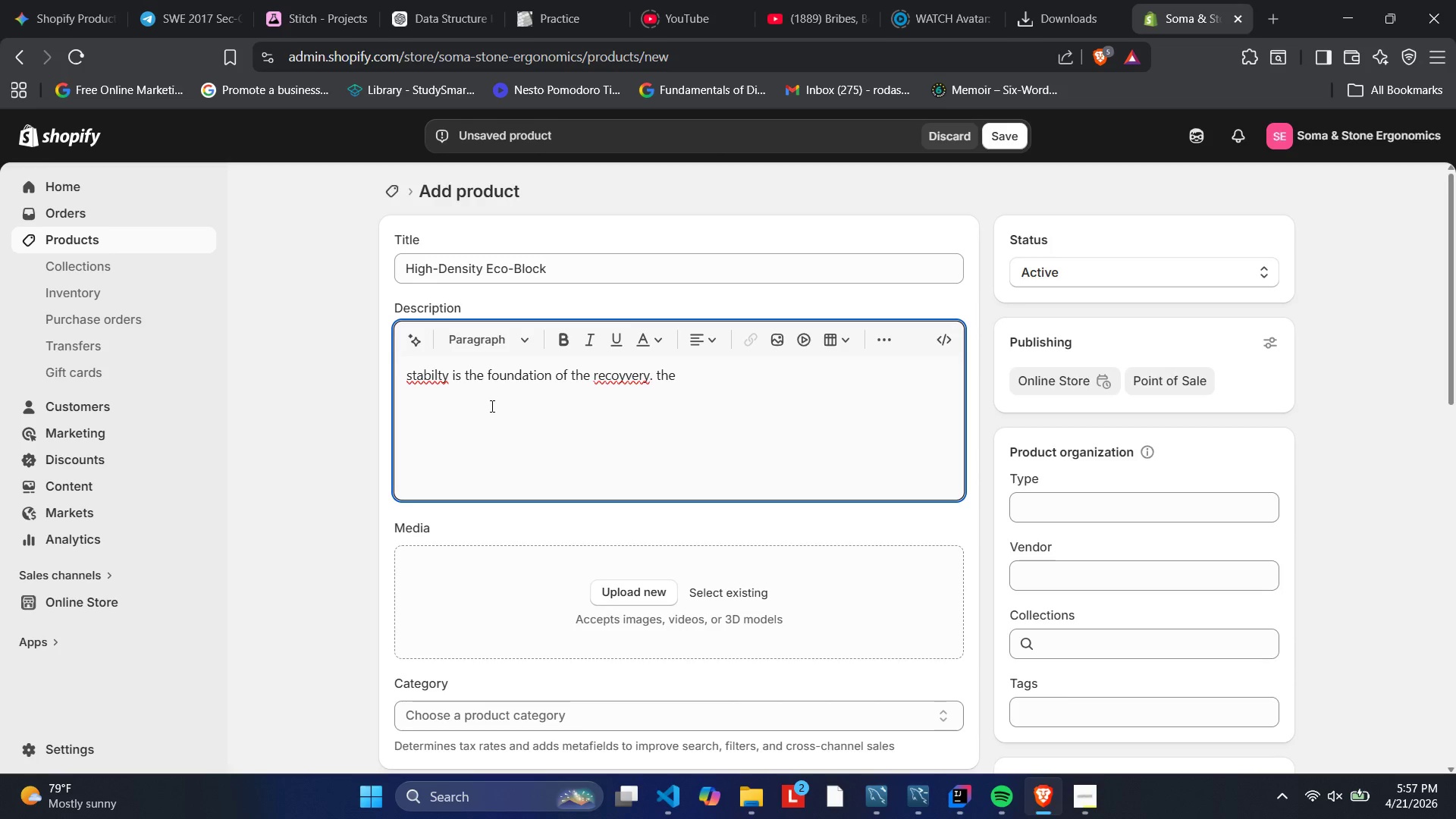 
left_click([491, 406])
 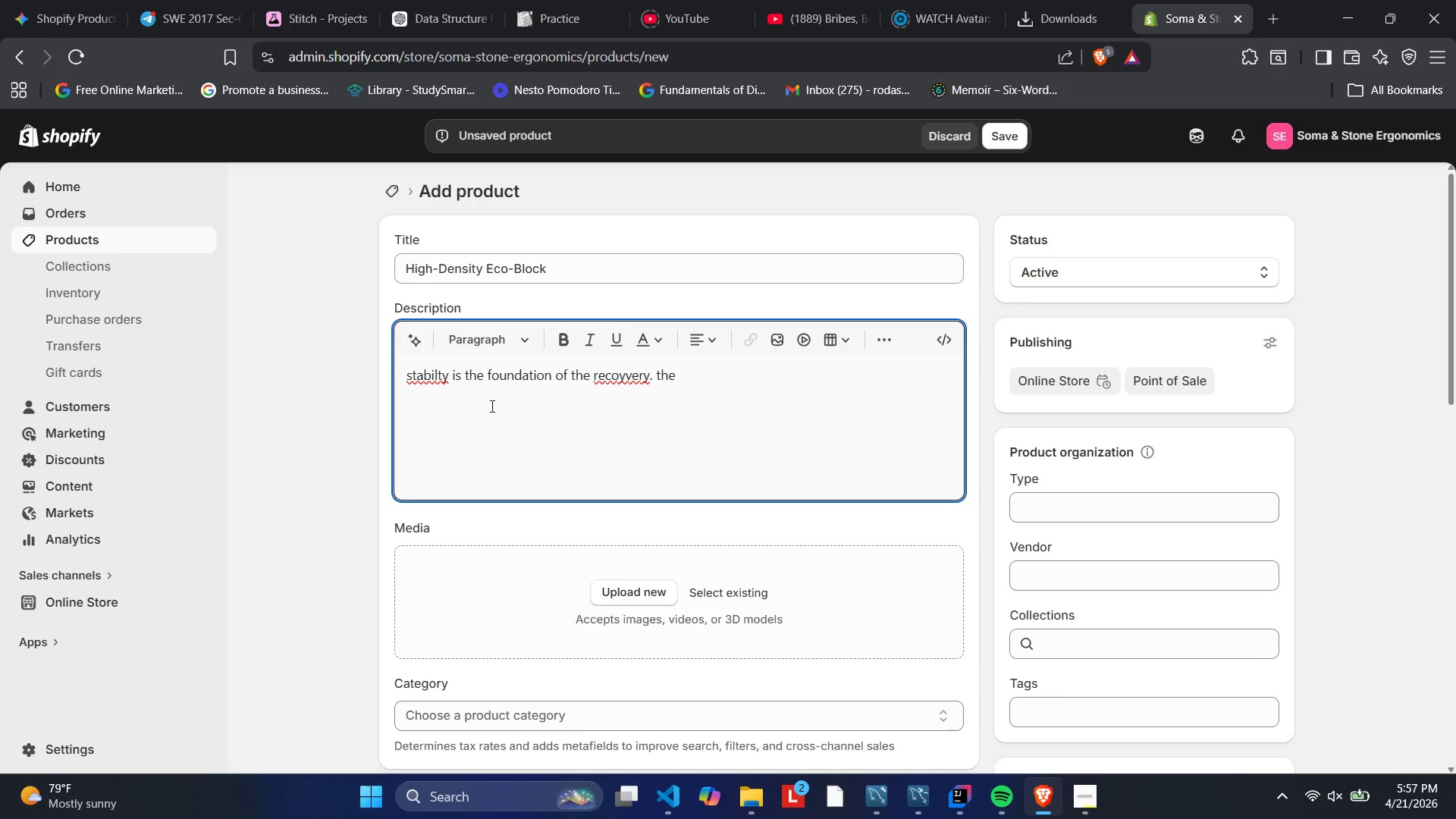 
type(si)
key(Backspace)
type(oma & stonyre)
key(Backspace)
key(Backspace)
key(Backspace)
key(Backspace)
key(Backspace)
key(Backspace)
key(Backspace)
key(Backspace)
key(Backspace)
key(Backspace)
key(Backspace)
key(Backspace)
key(Backspace)
key(Backspace)
 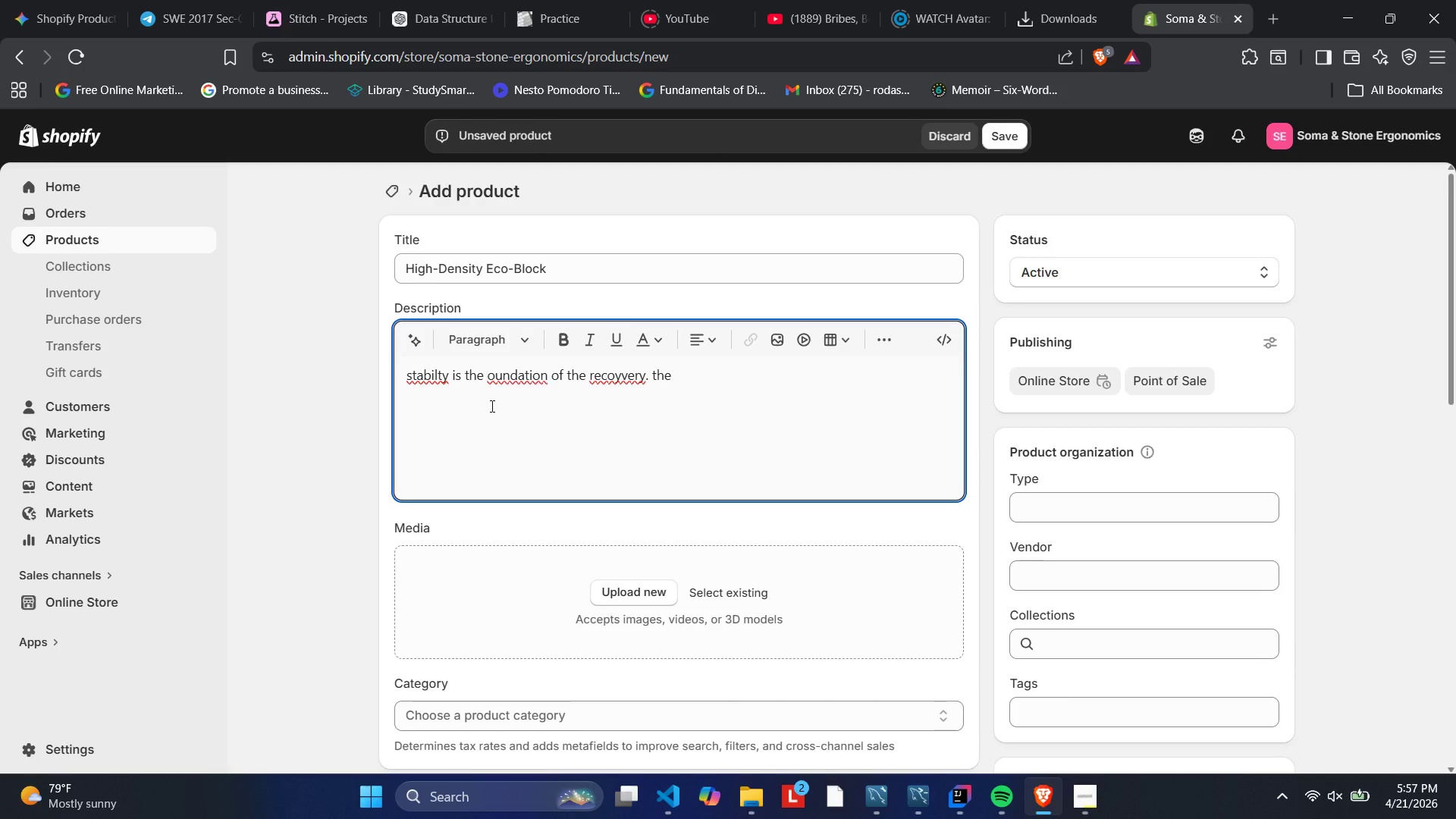 
key(F)
 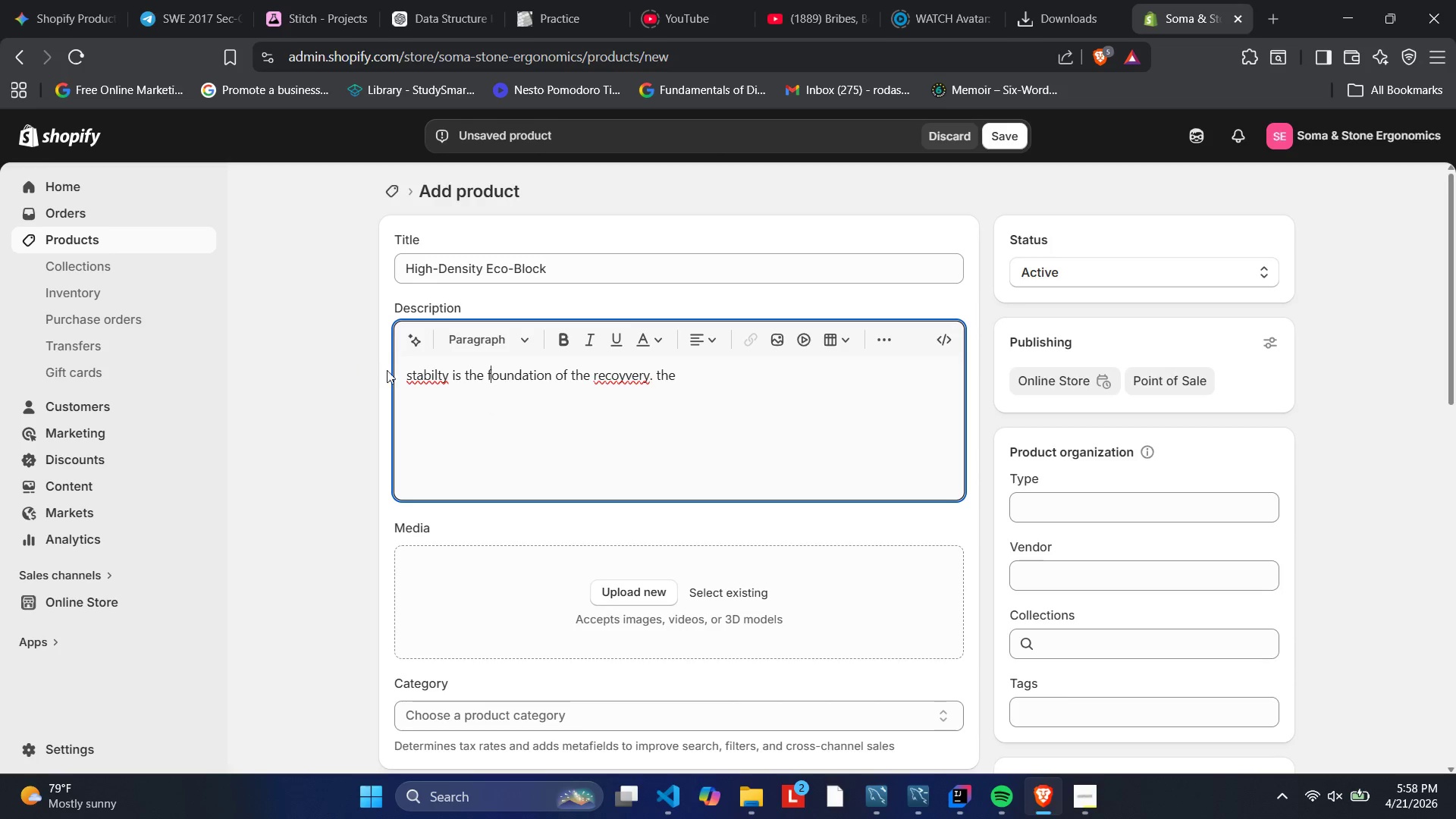 
left_click([416, 379])
 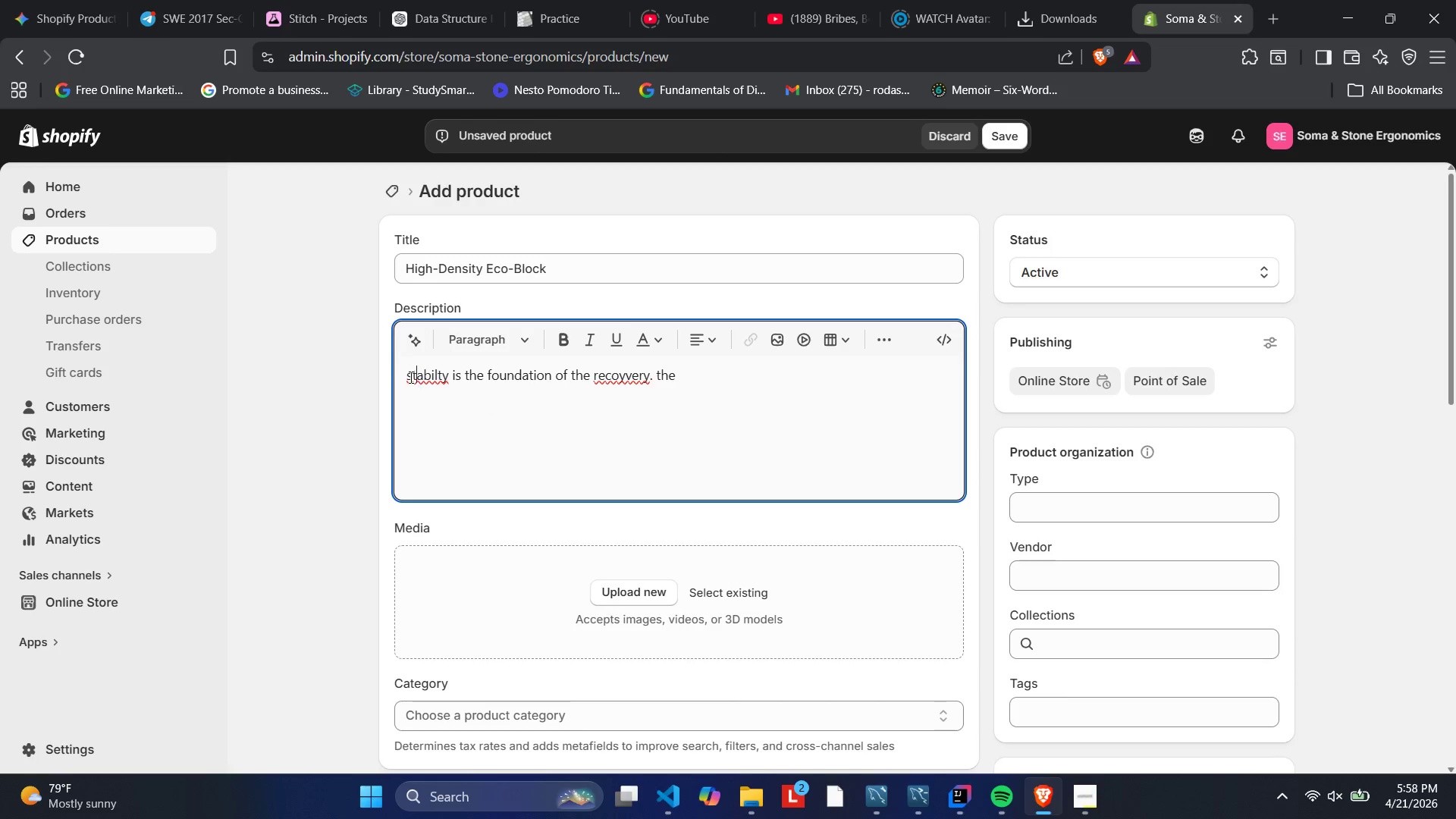 
left_click([410, 377])
 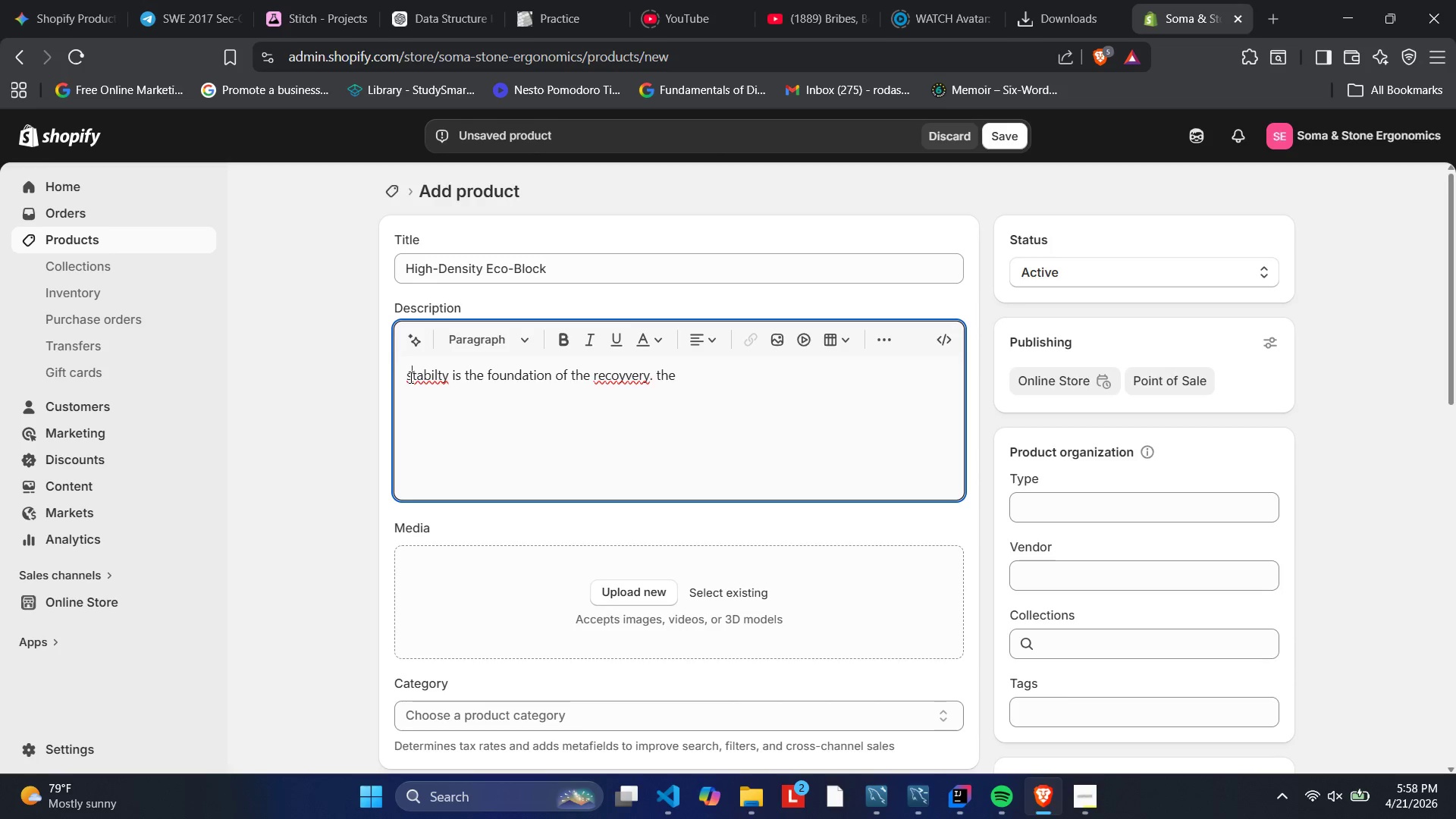 
key(Backspace)
 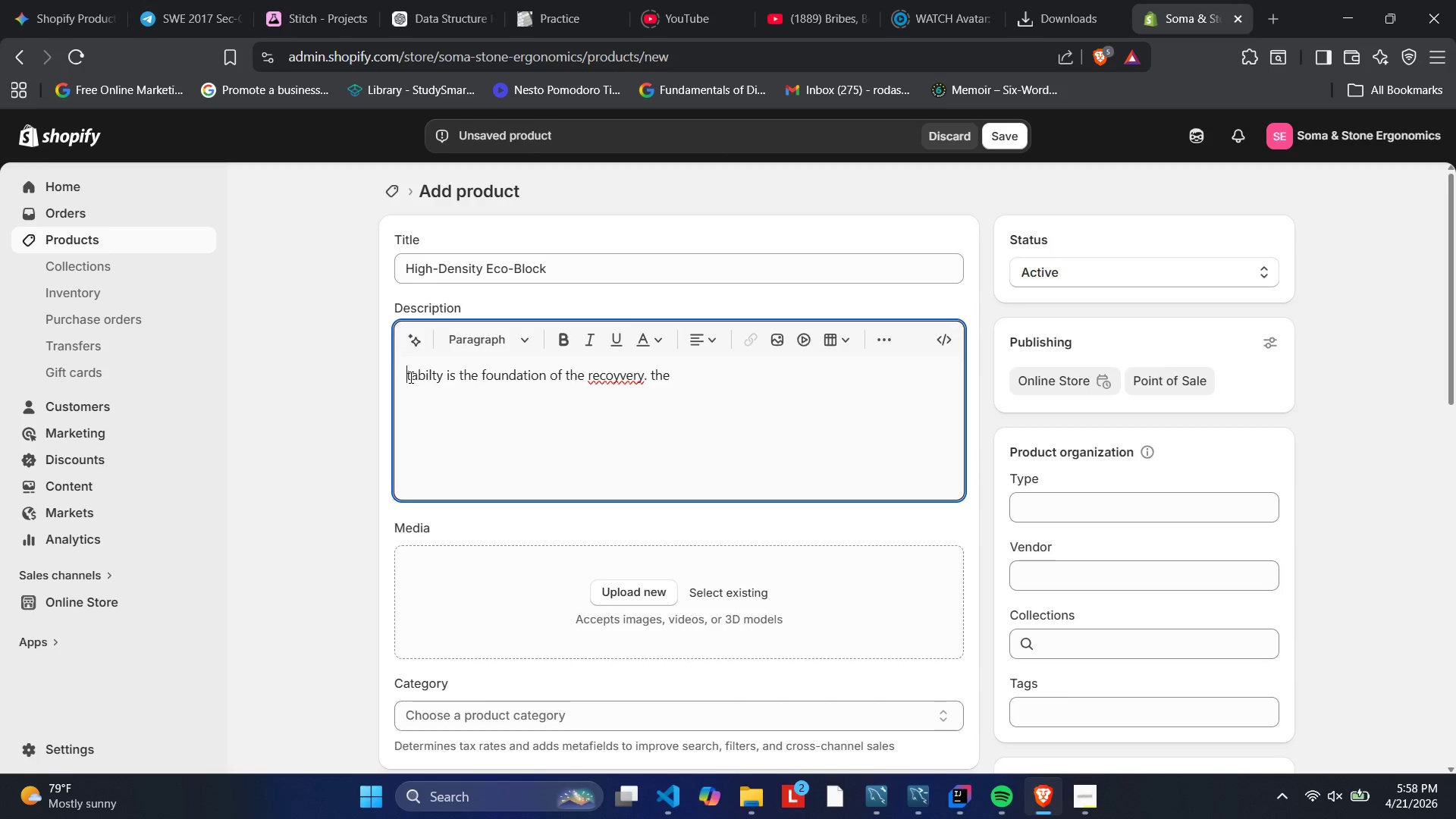 
key(CapsLock)
 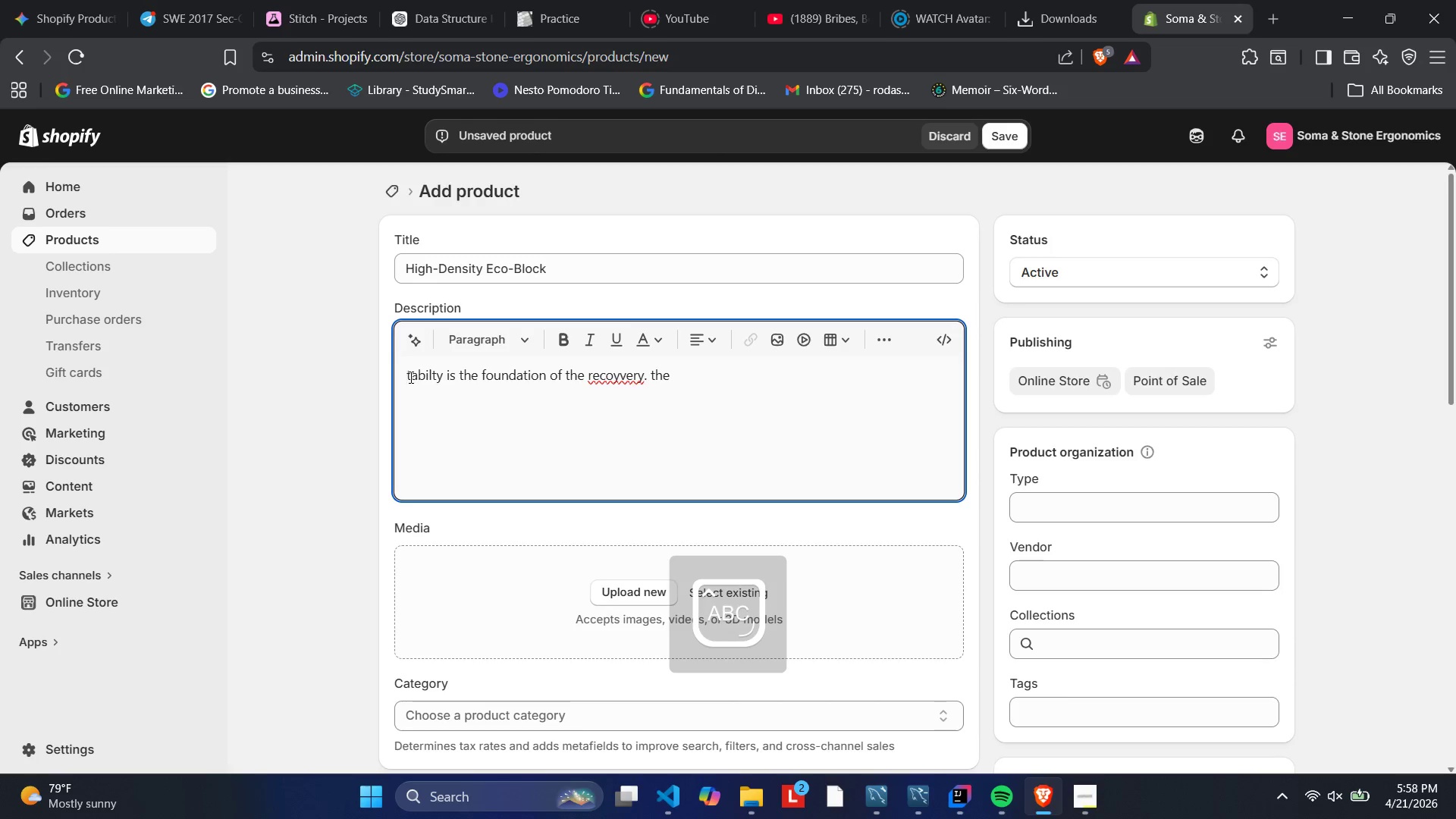 
key(S)
 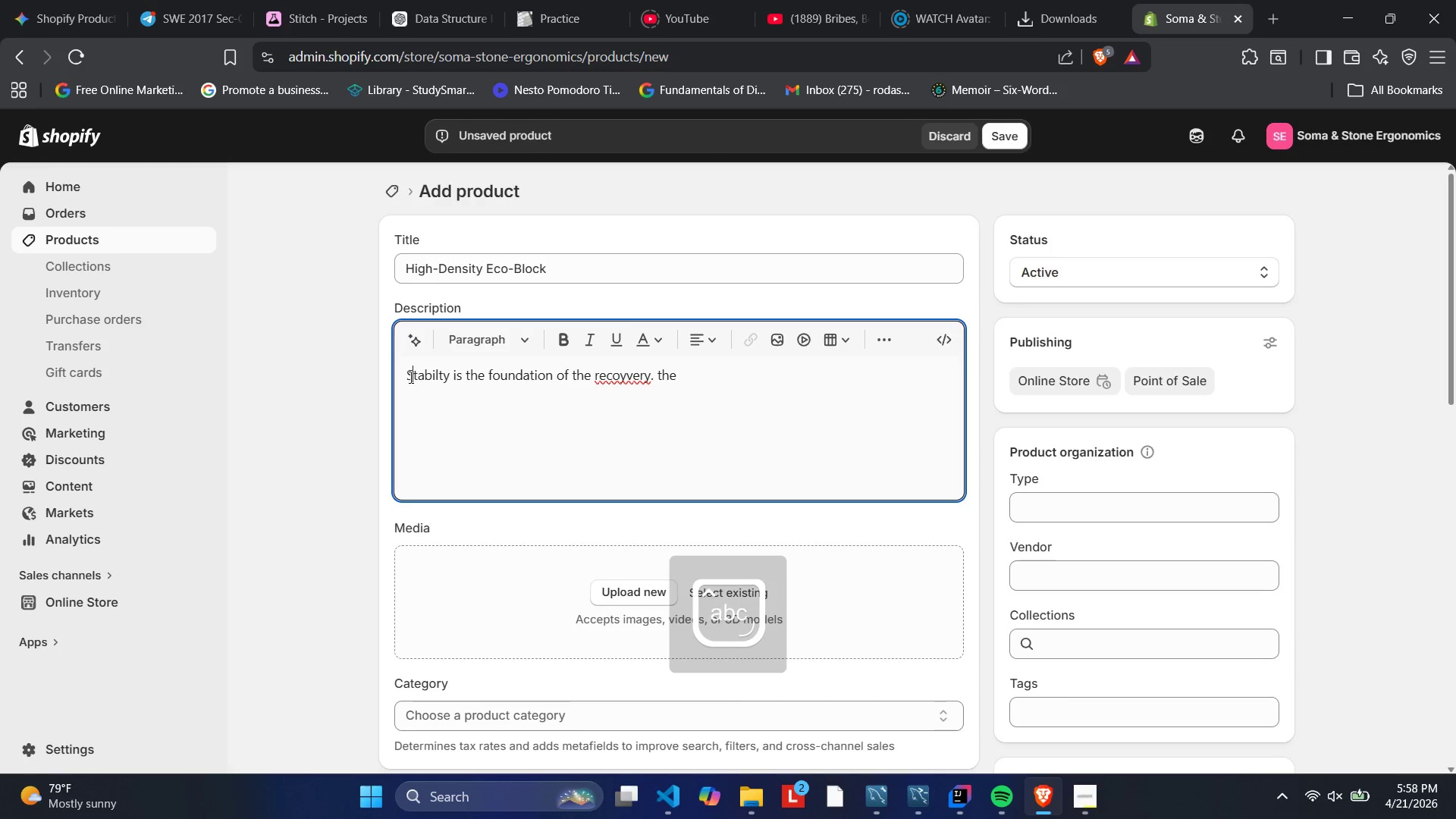 
key(CapsLock)
 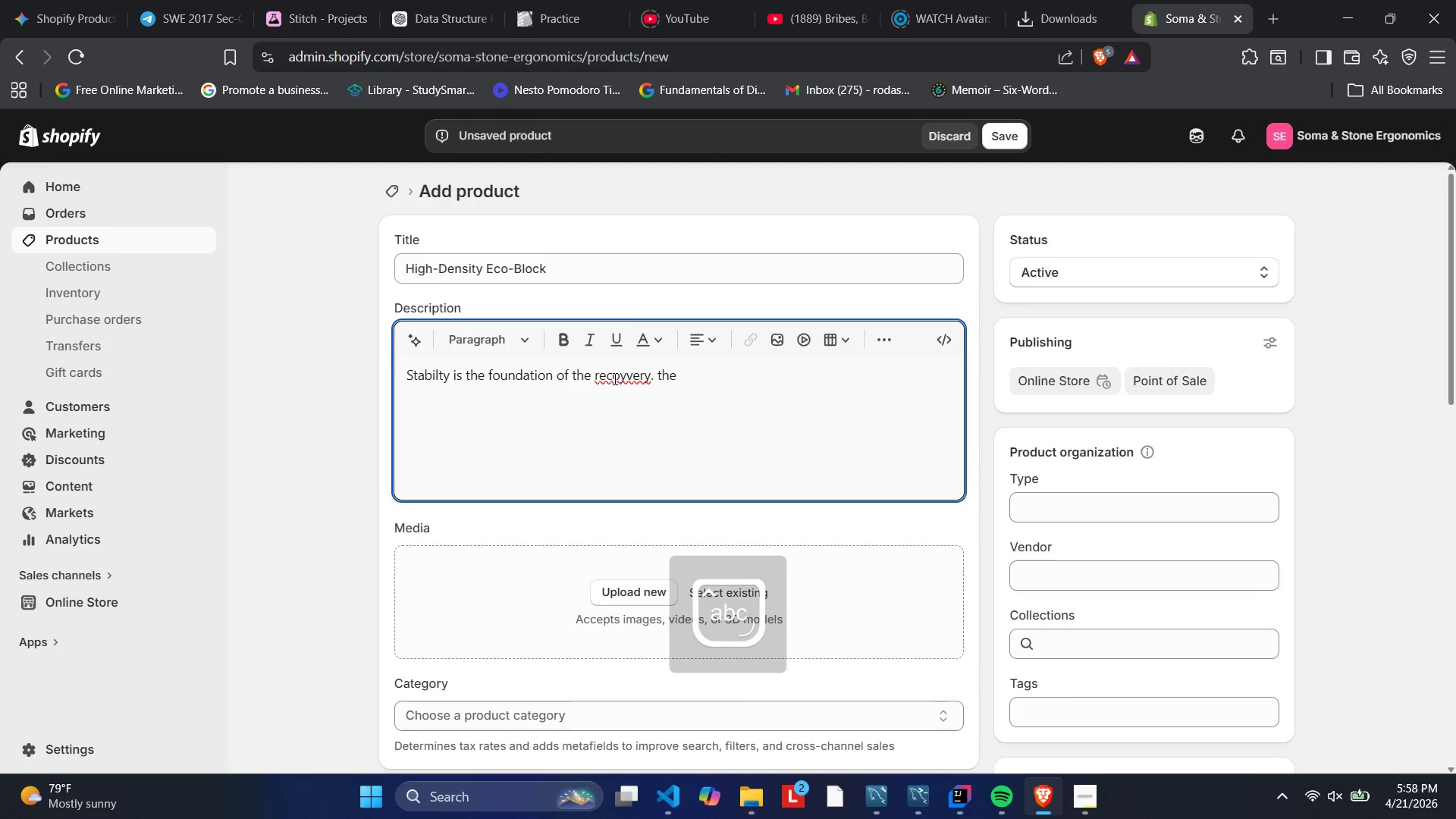 
left_click([628, 375])
 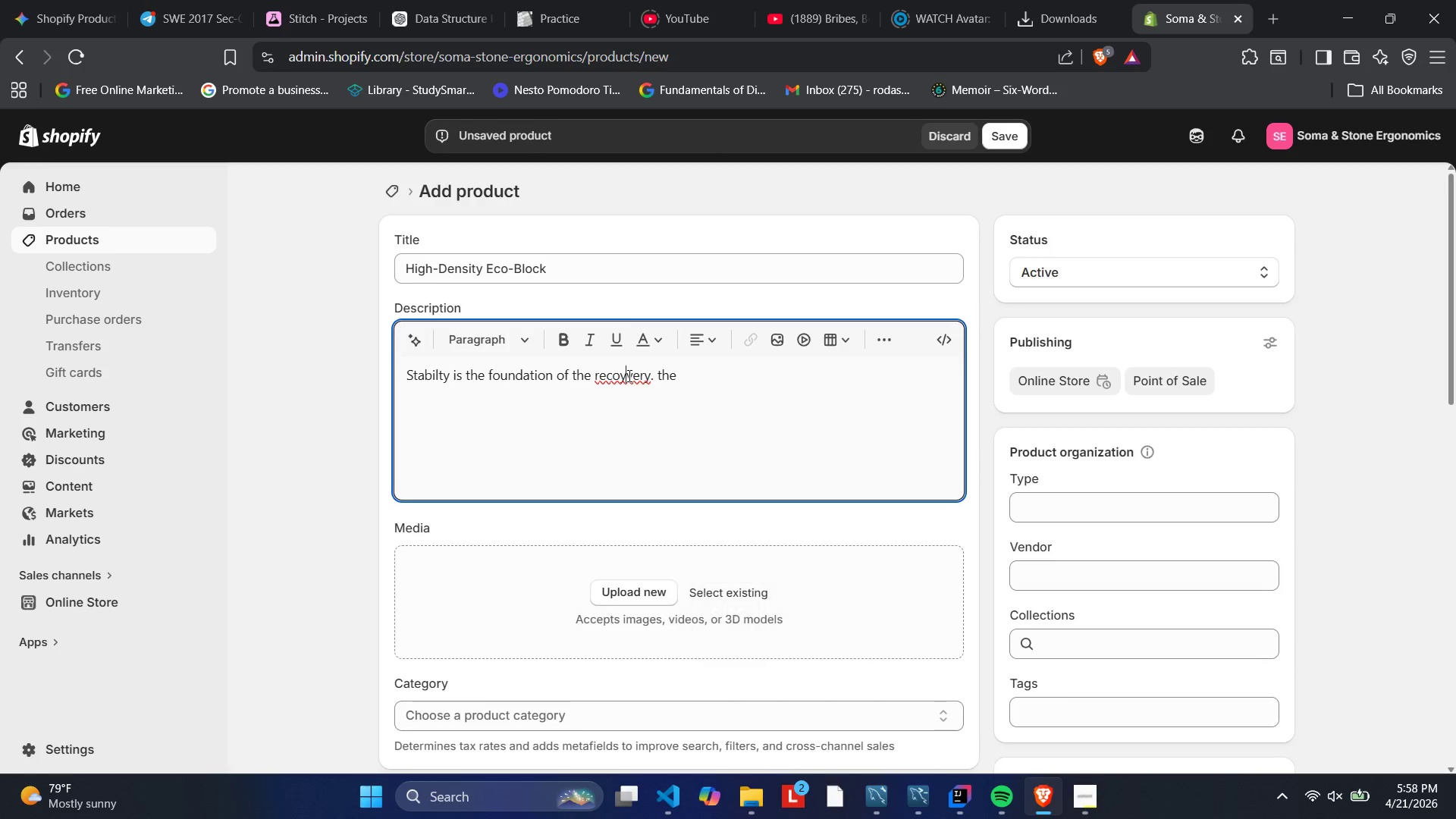 
key(Backspace)
 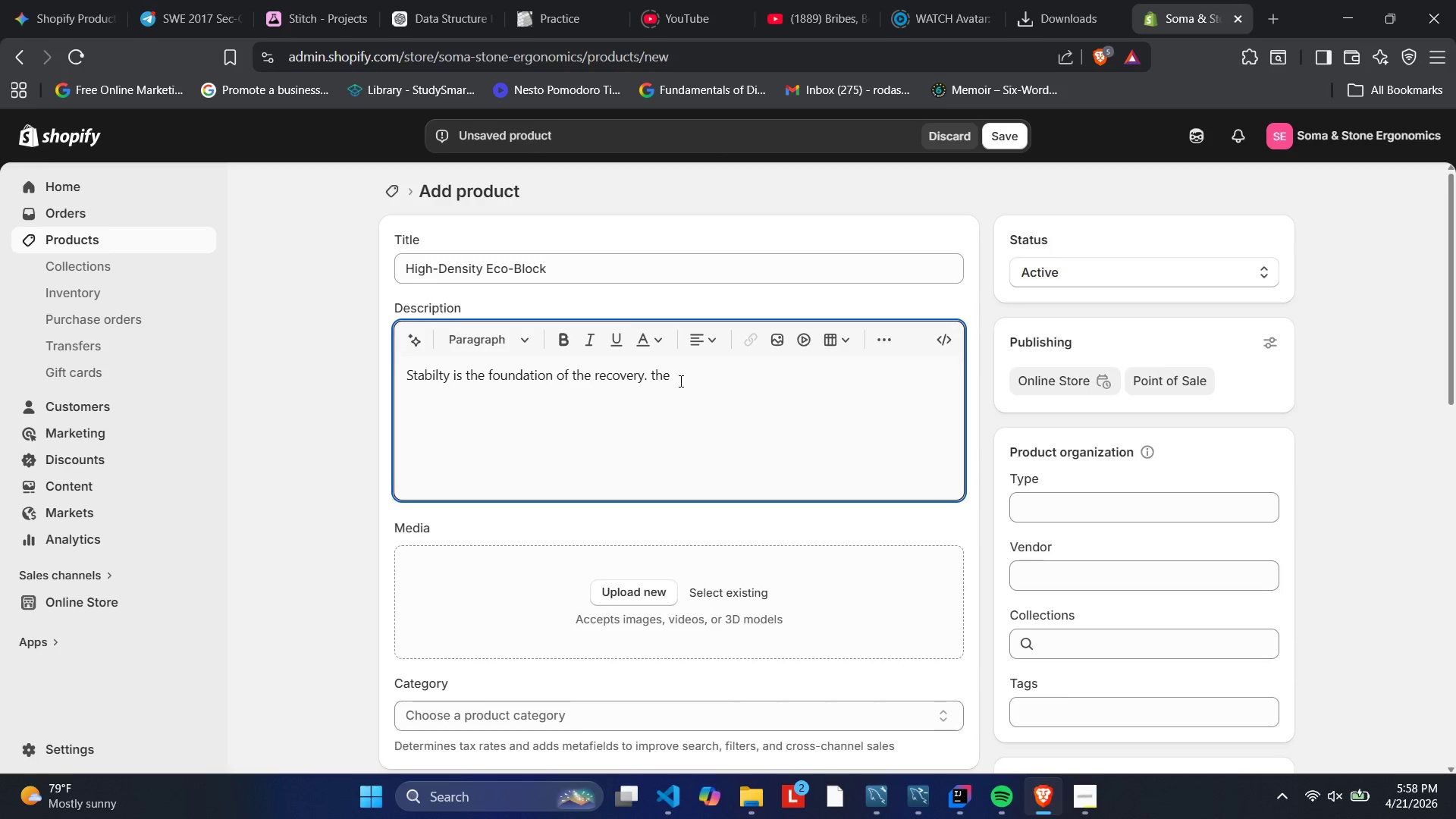 
left_click([679, 374])
 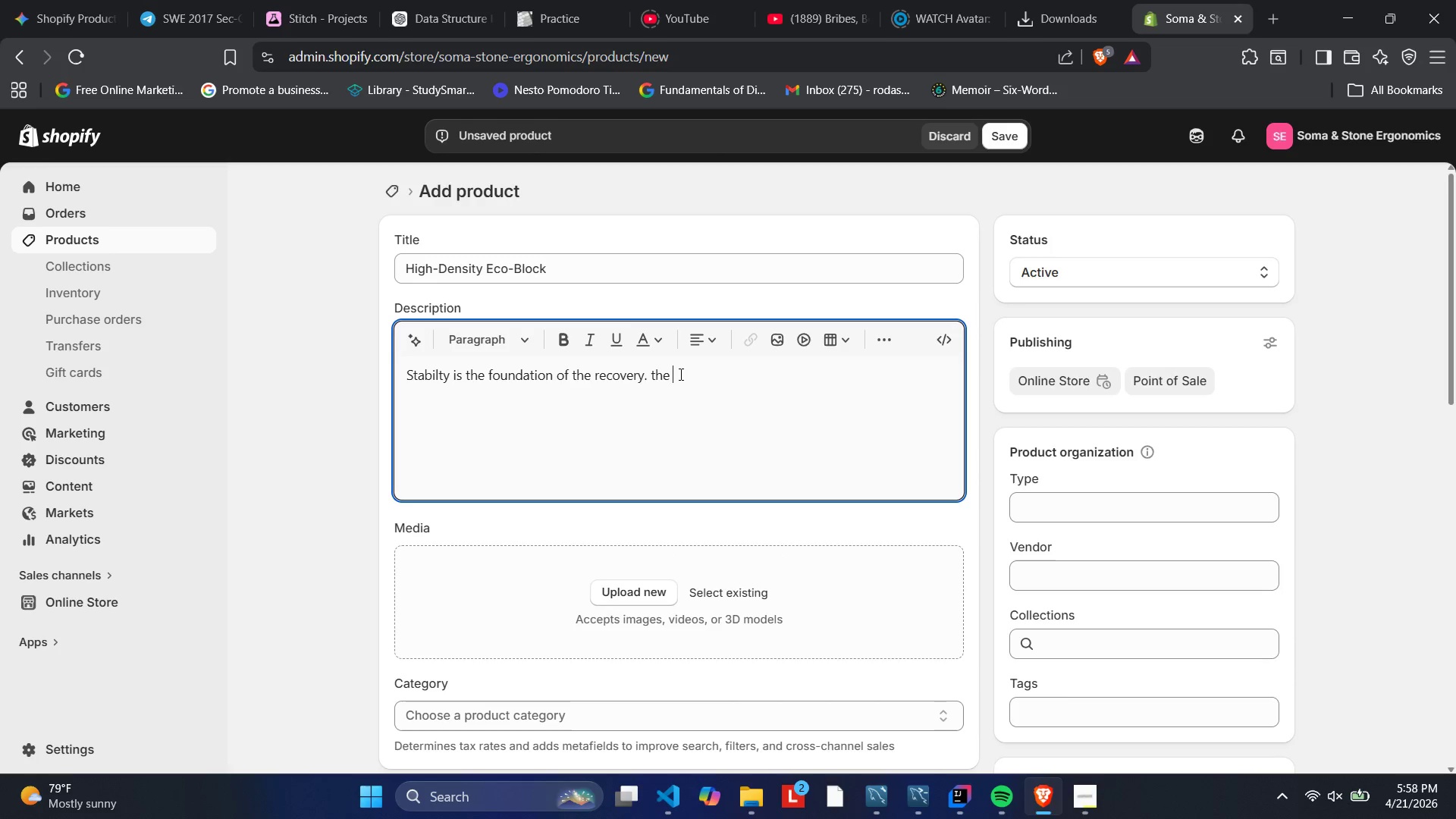 
key(Backspace)
key(Backspace)
key(Backspace)
key(Backspace)
type(The S)
key(Backspace)
type(Soma & )
 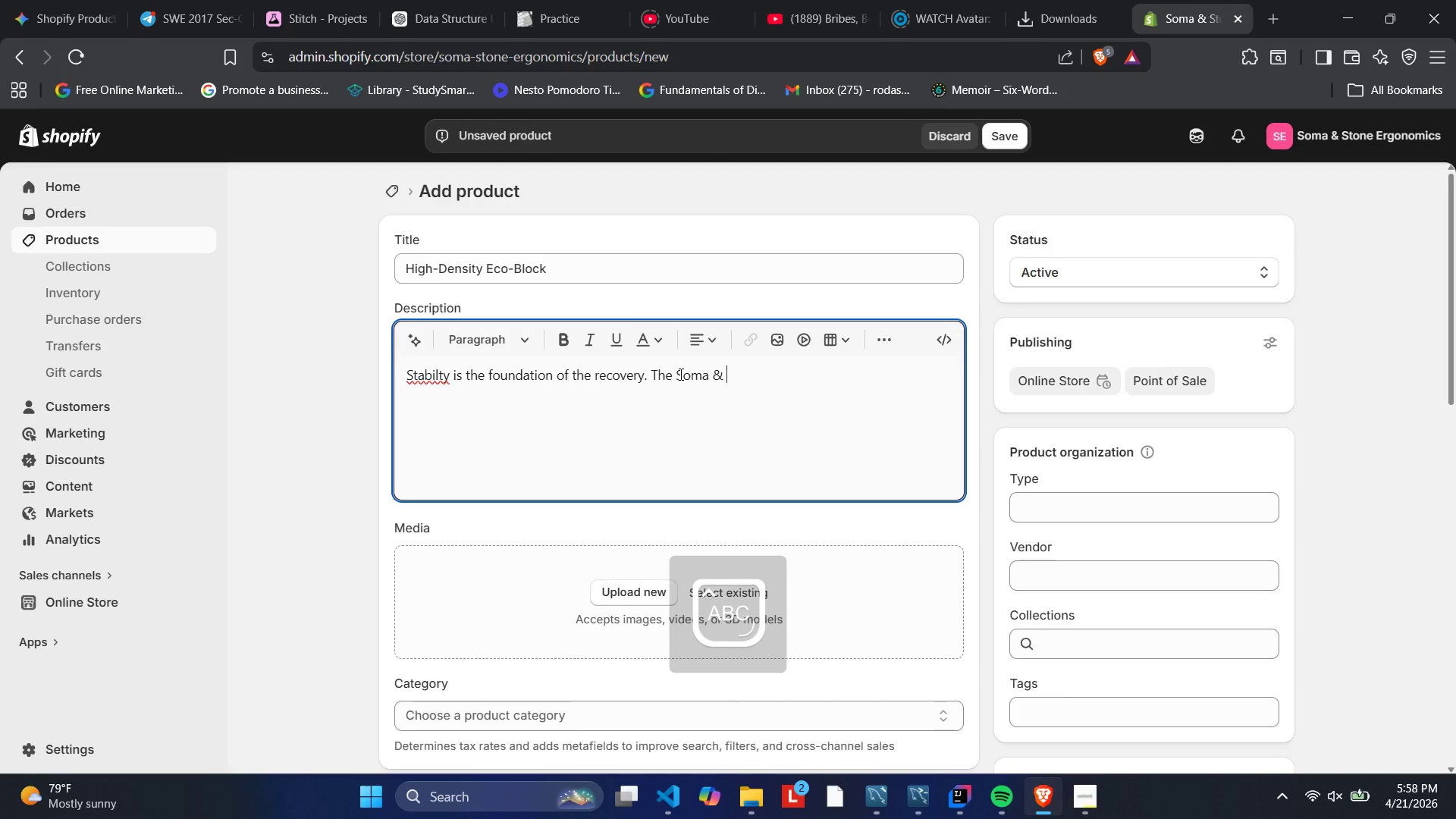 
wait(24.8)
 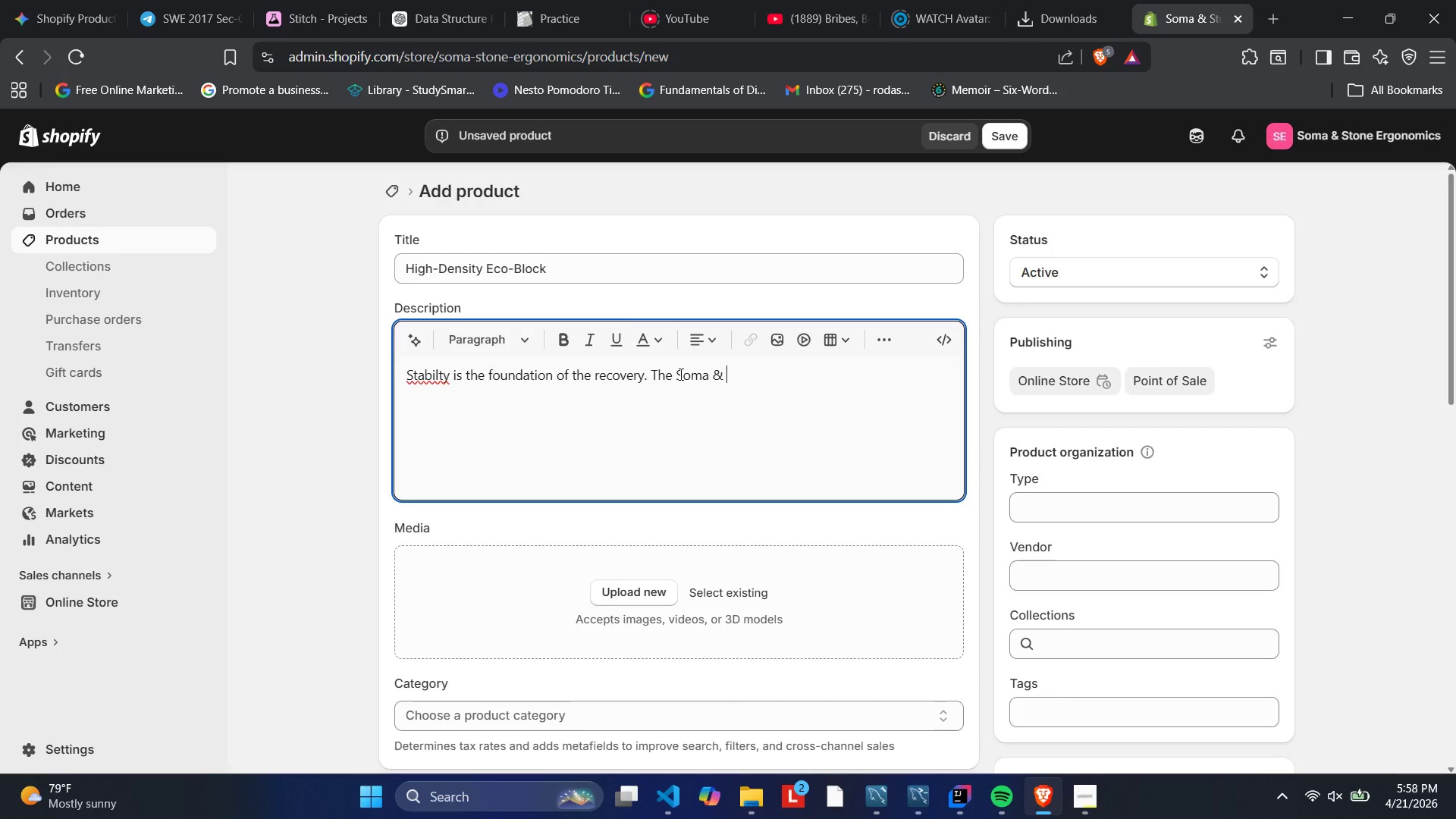 
type(Stone High-De)
 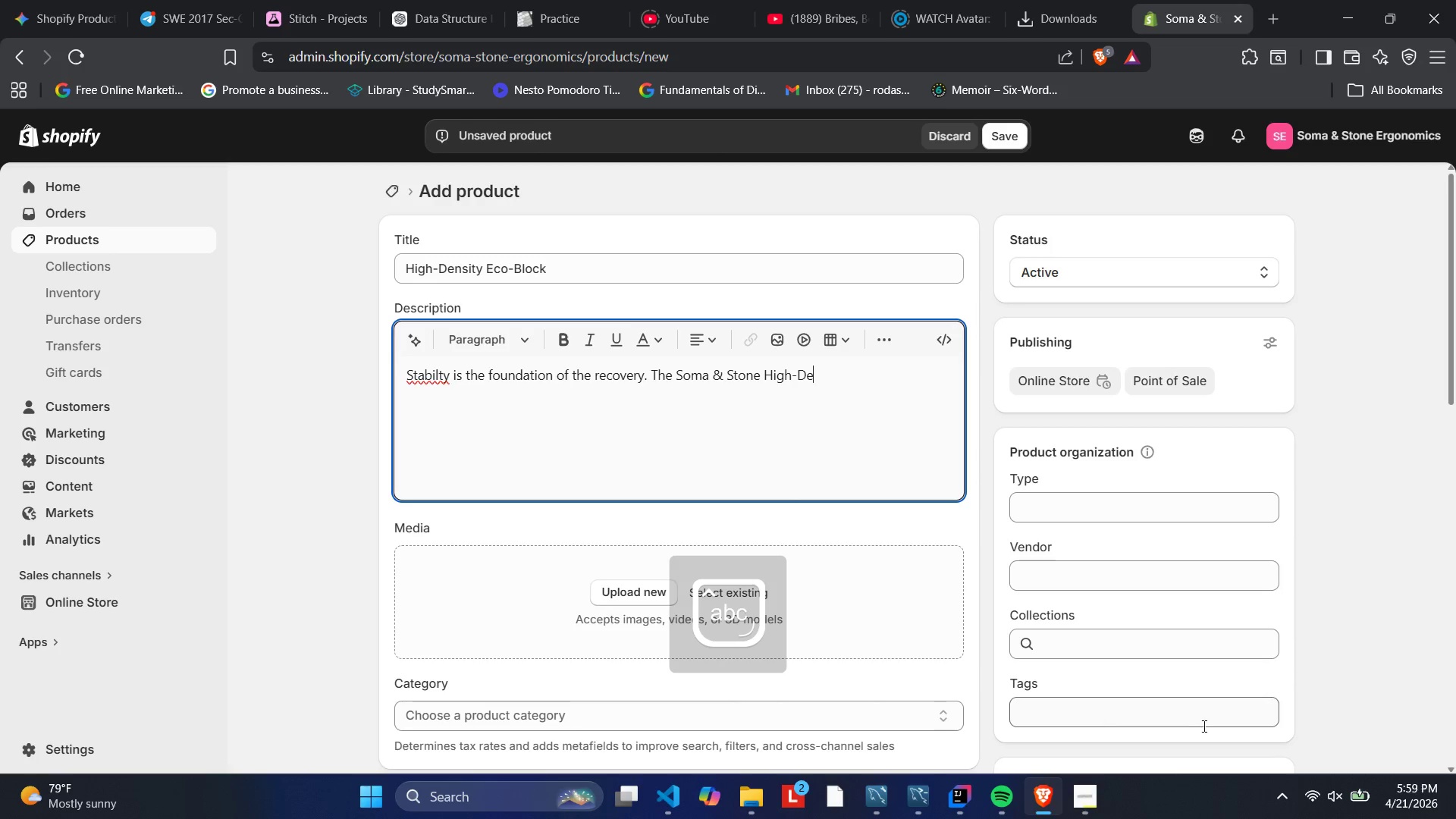 
left_click([1082, 787])
 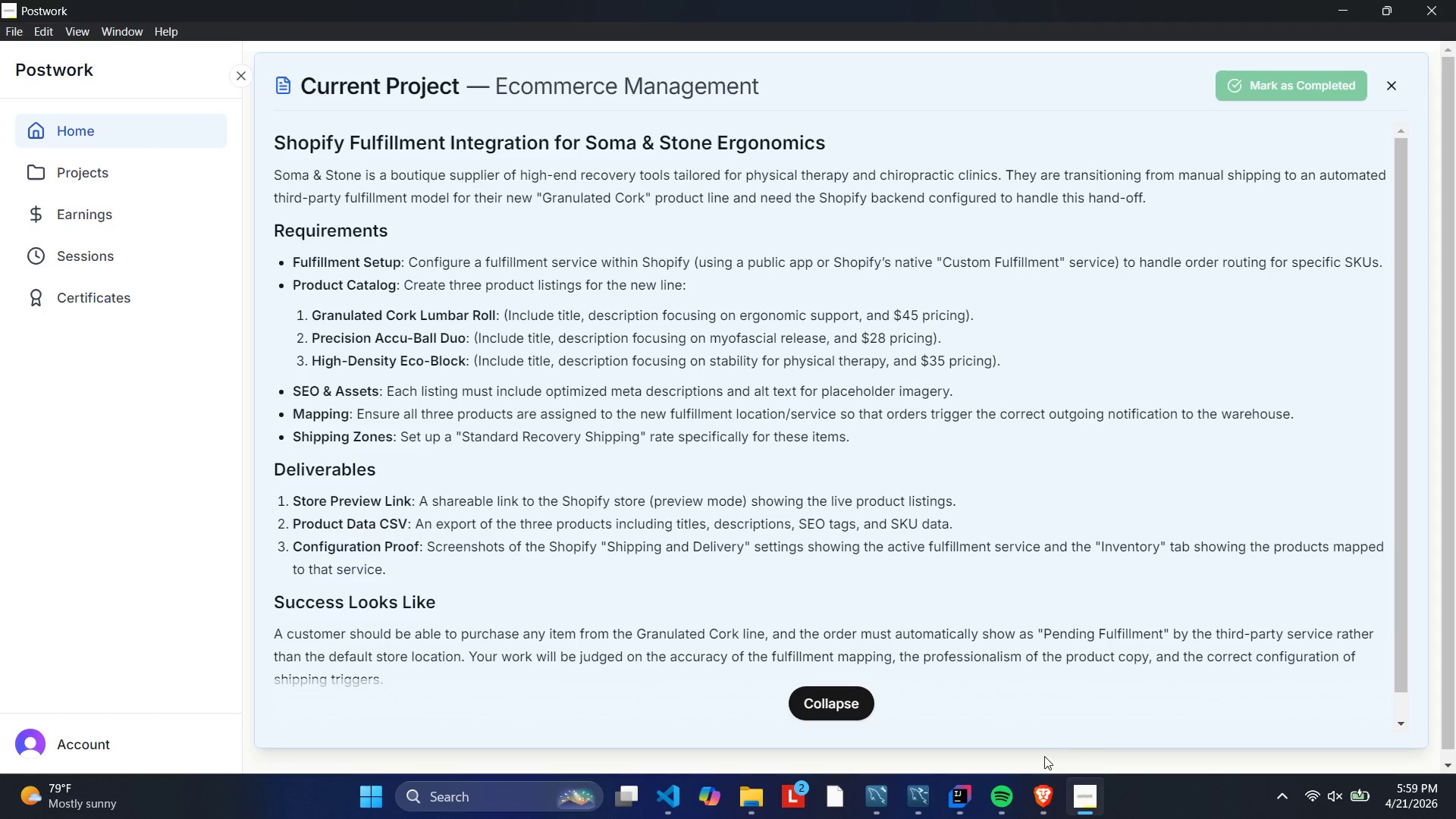 
left_click([1058, 794])
 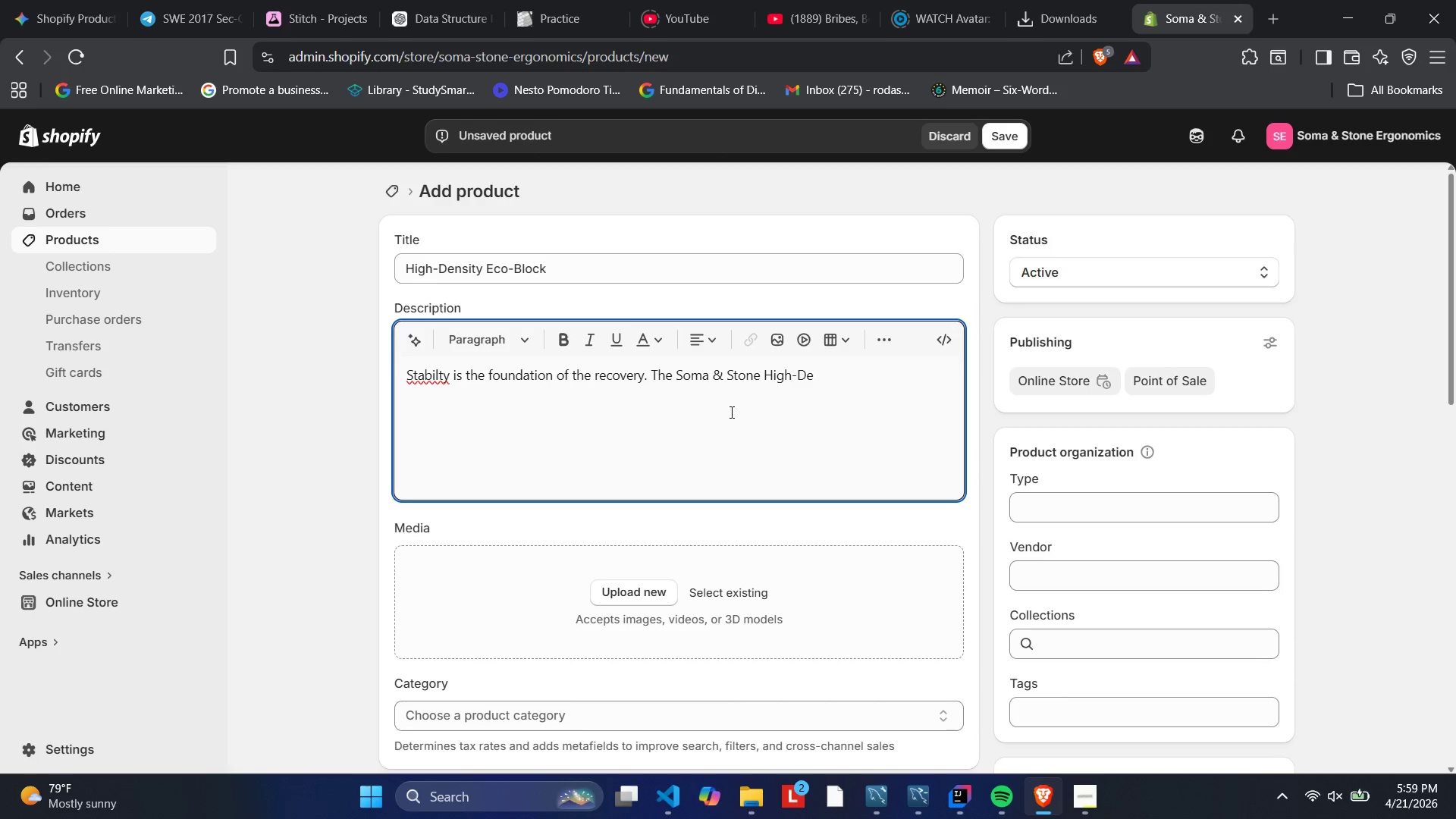 
type(nsit)
 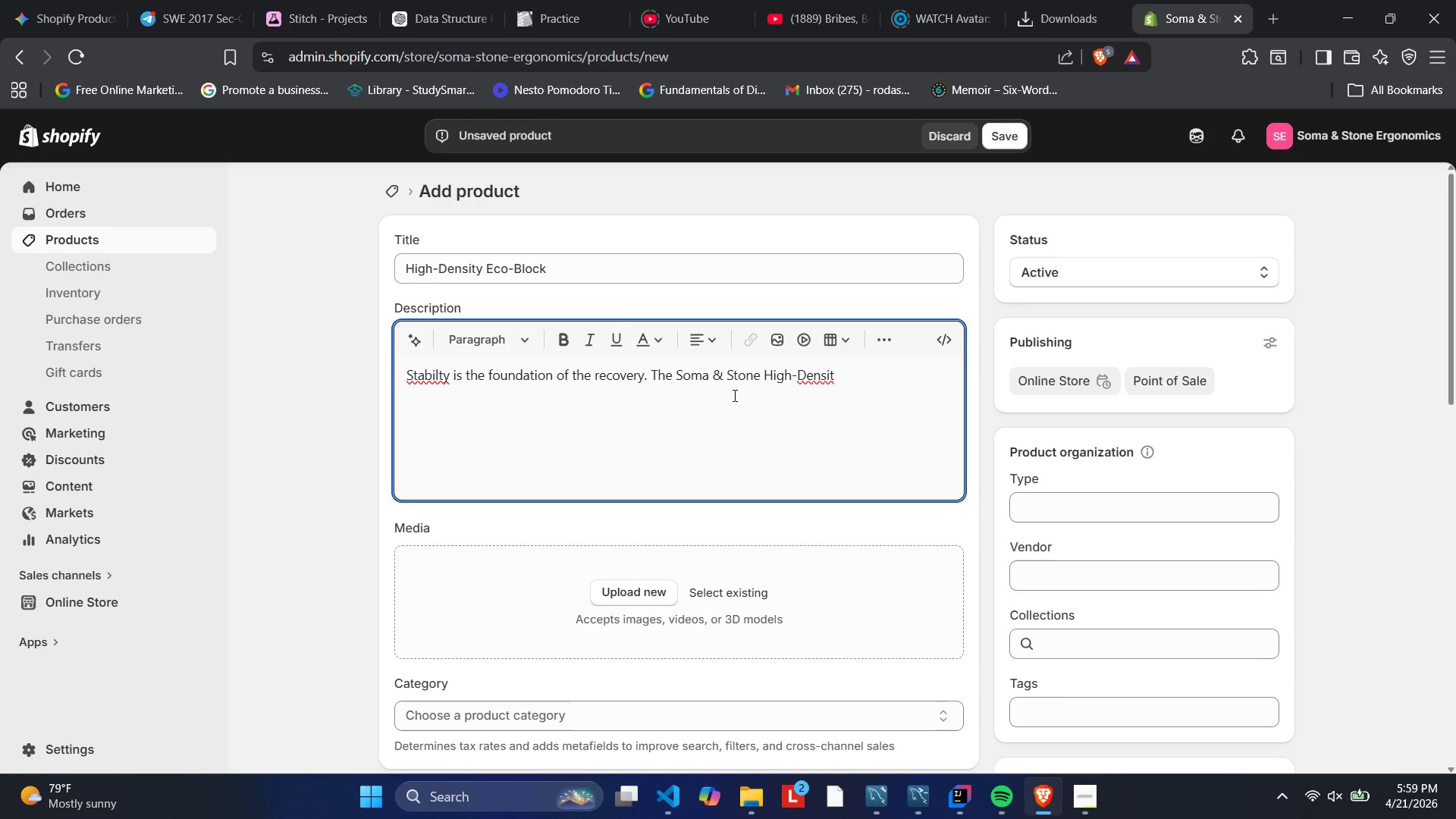 
wait(15.38)
 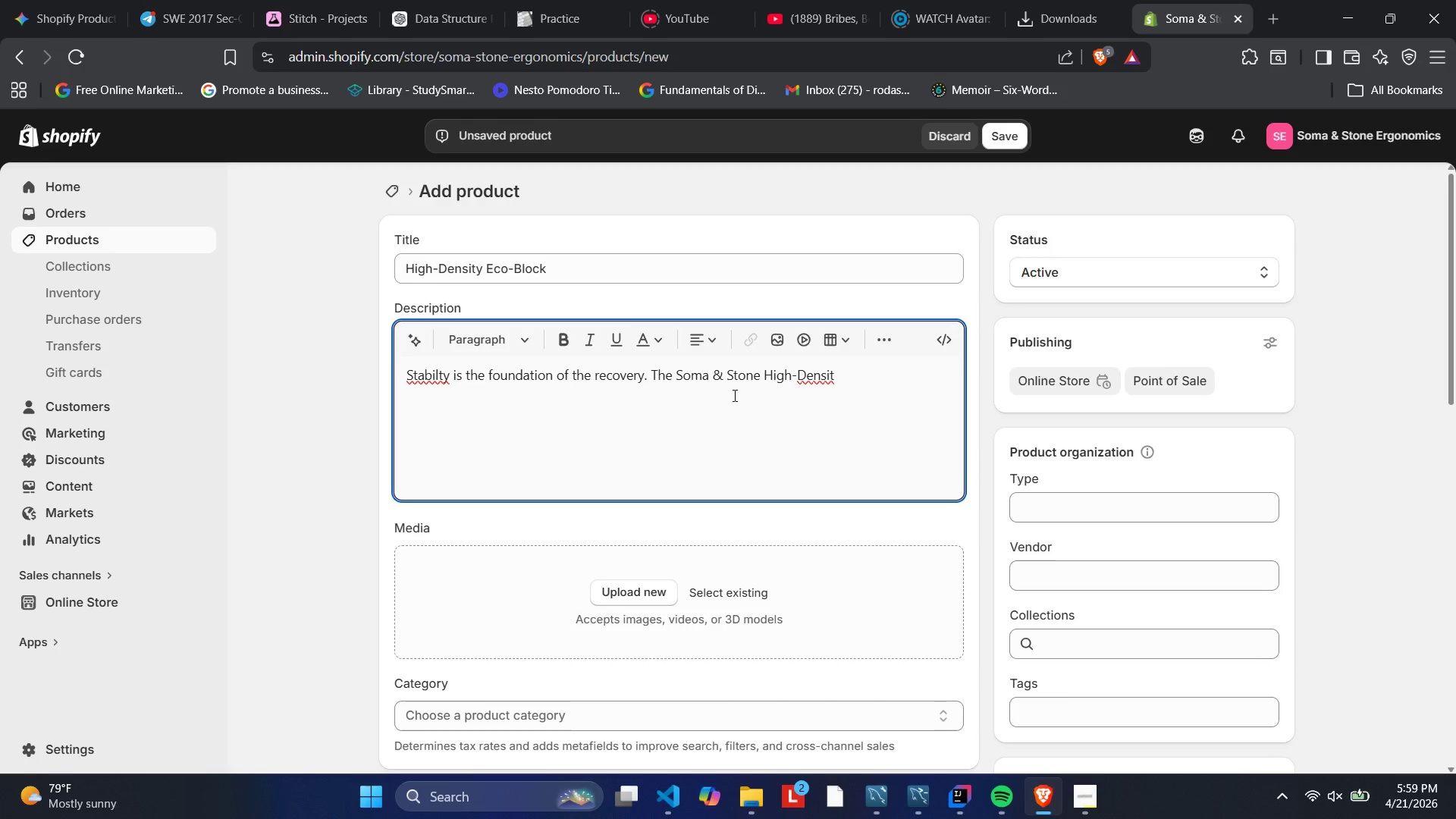 
key(Y)
 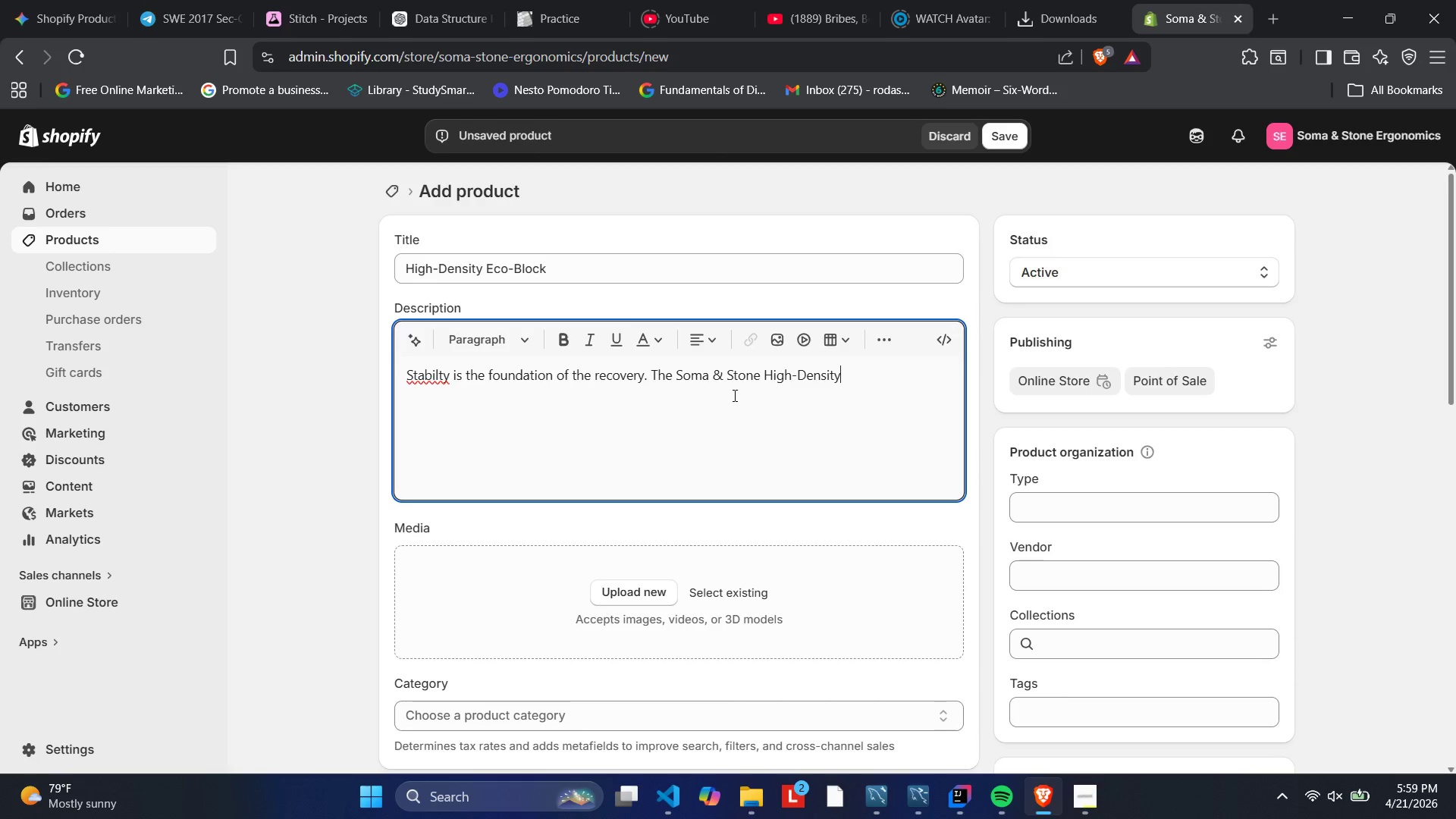 
key(Space)
 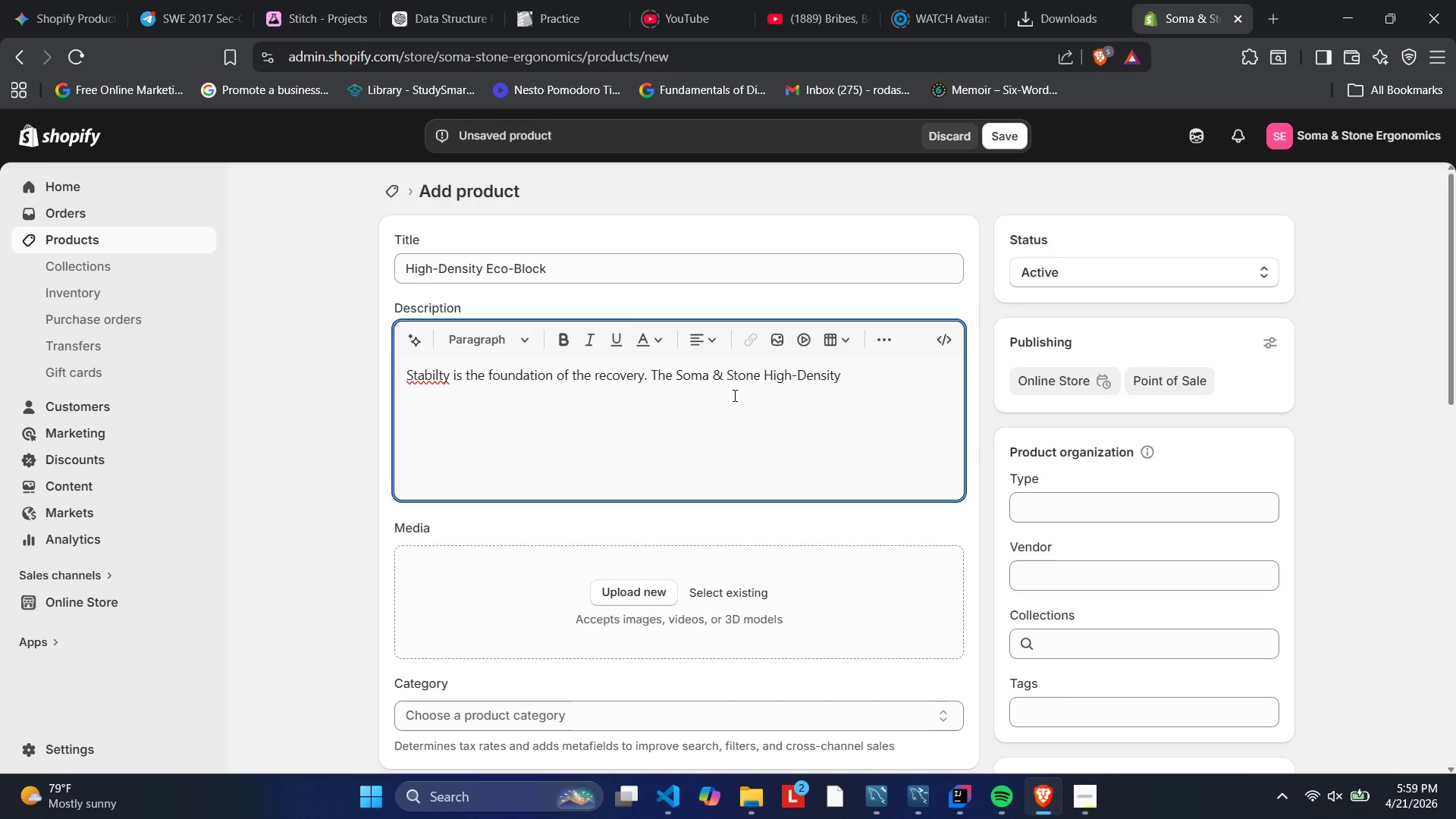 
type(Eco-Block )
 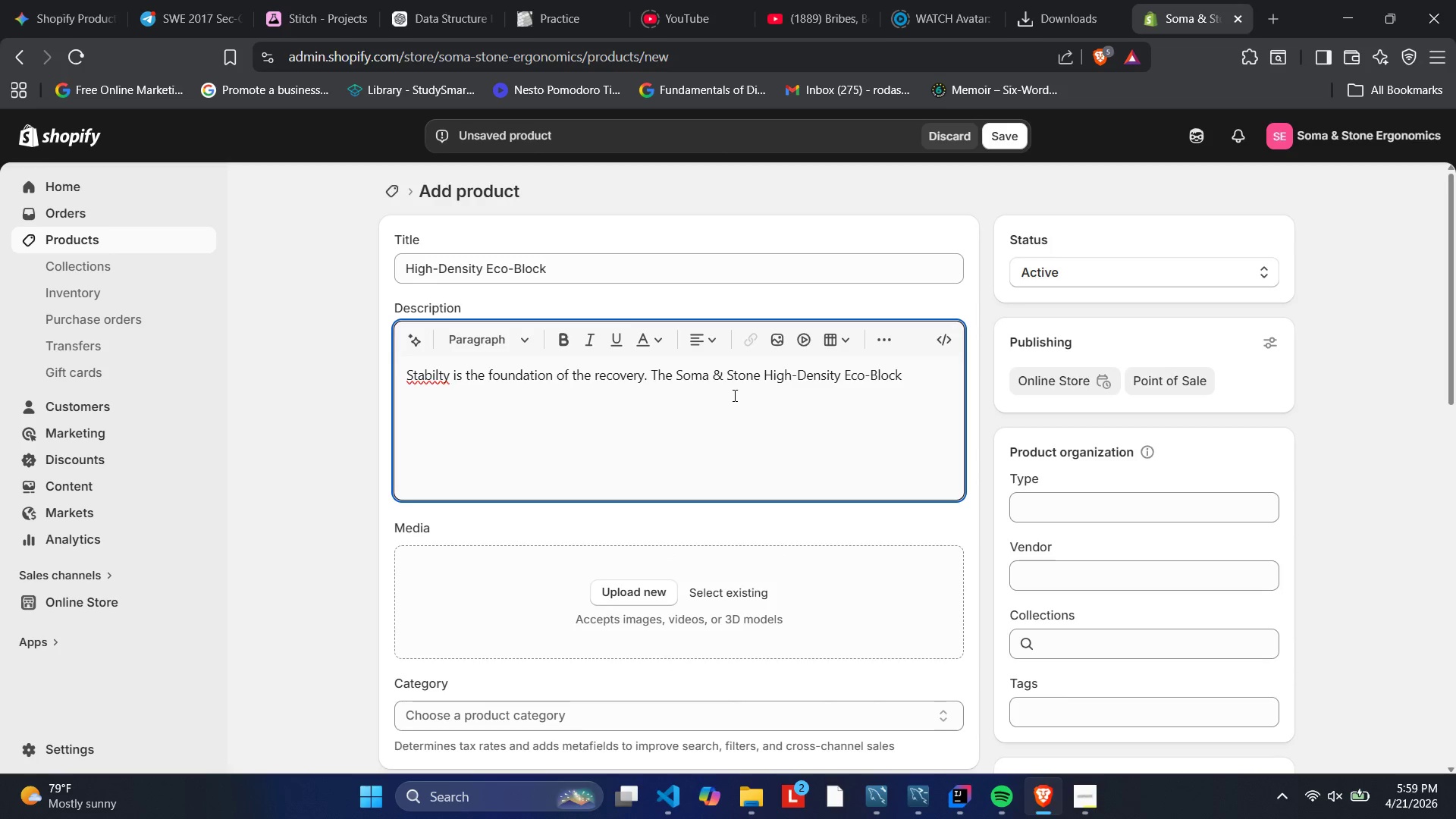 
type(is weighted r)
key(Backspace)
type(to )
 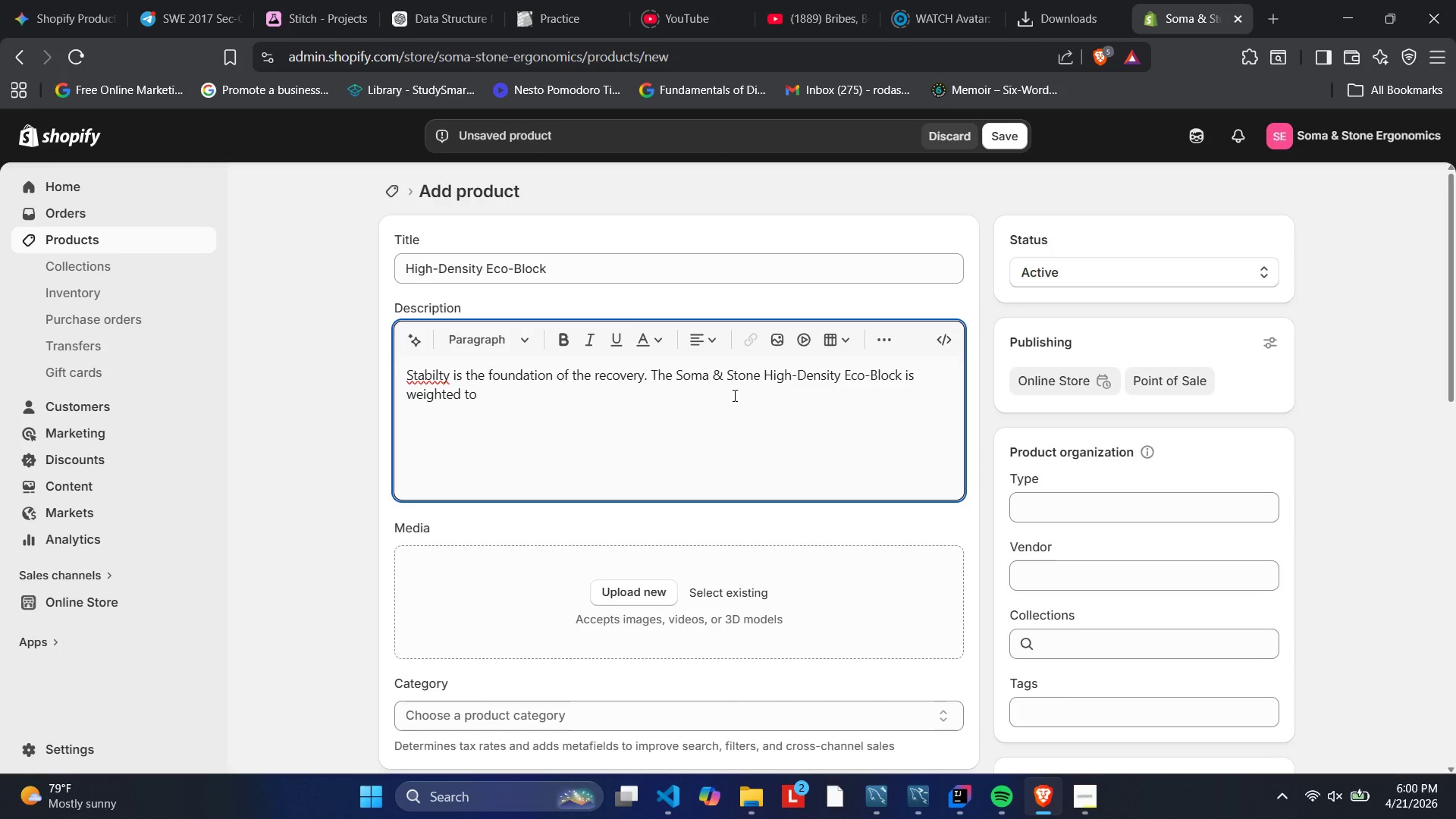 
type(provide aa secure base for )
 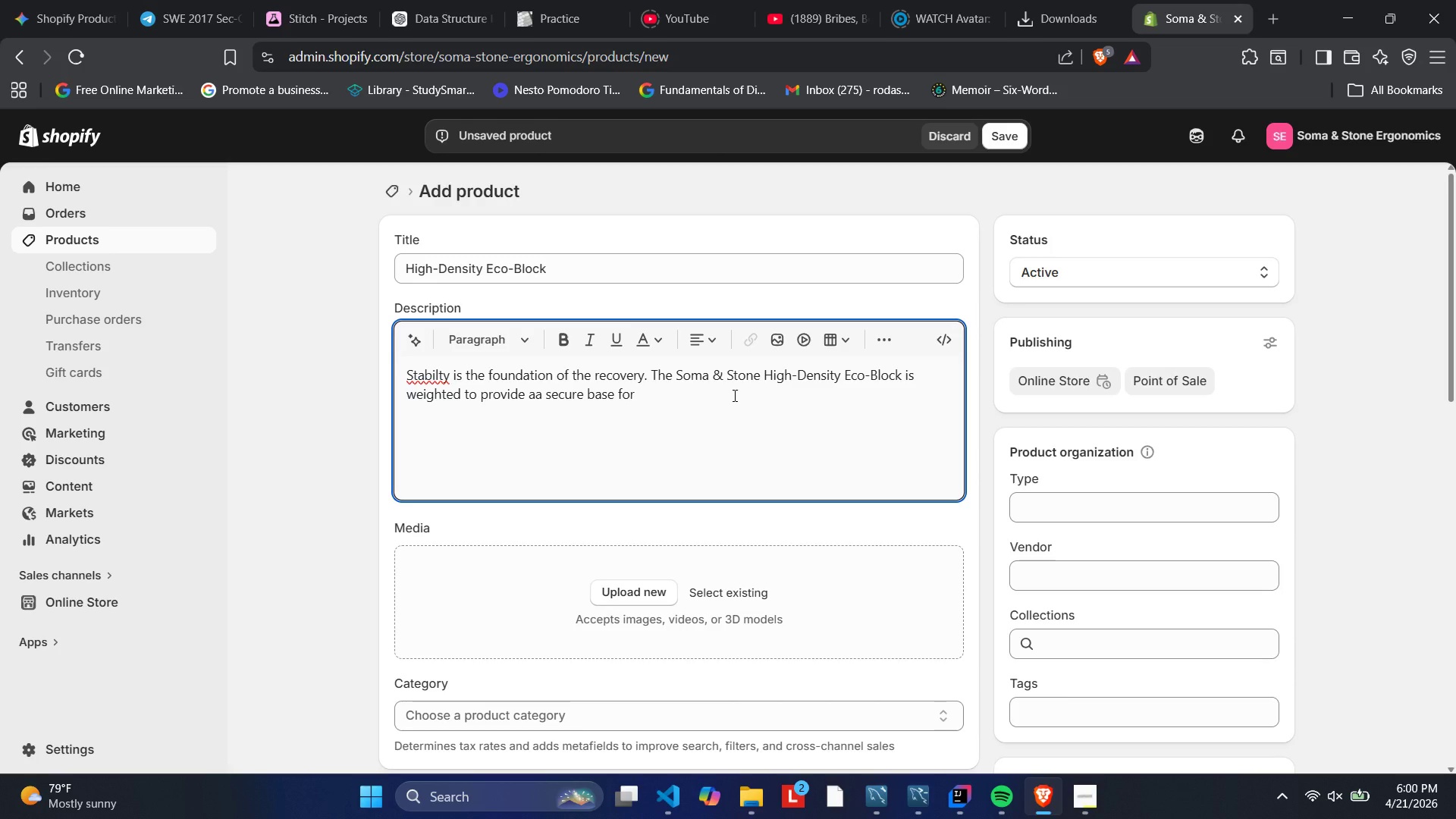 
type(physical therapy )
 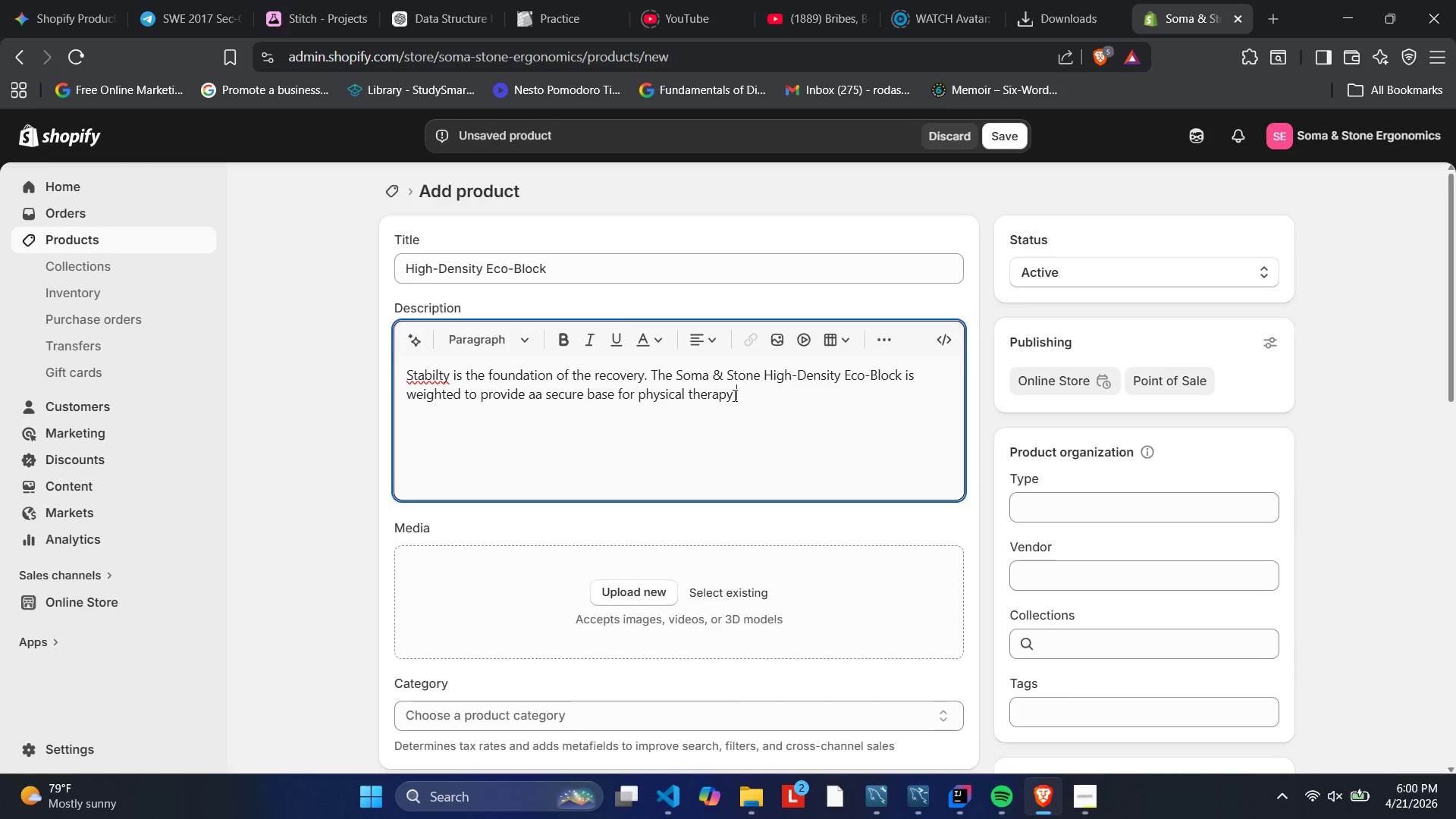 
type(weight-bearing exerc)
 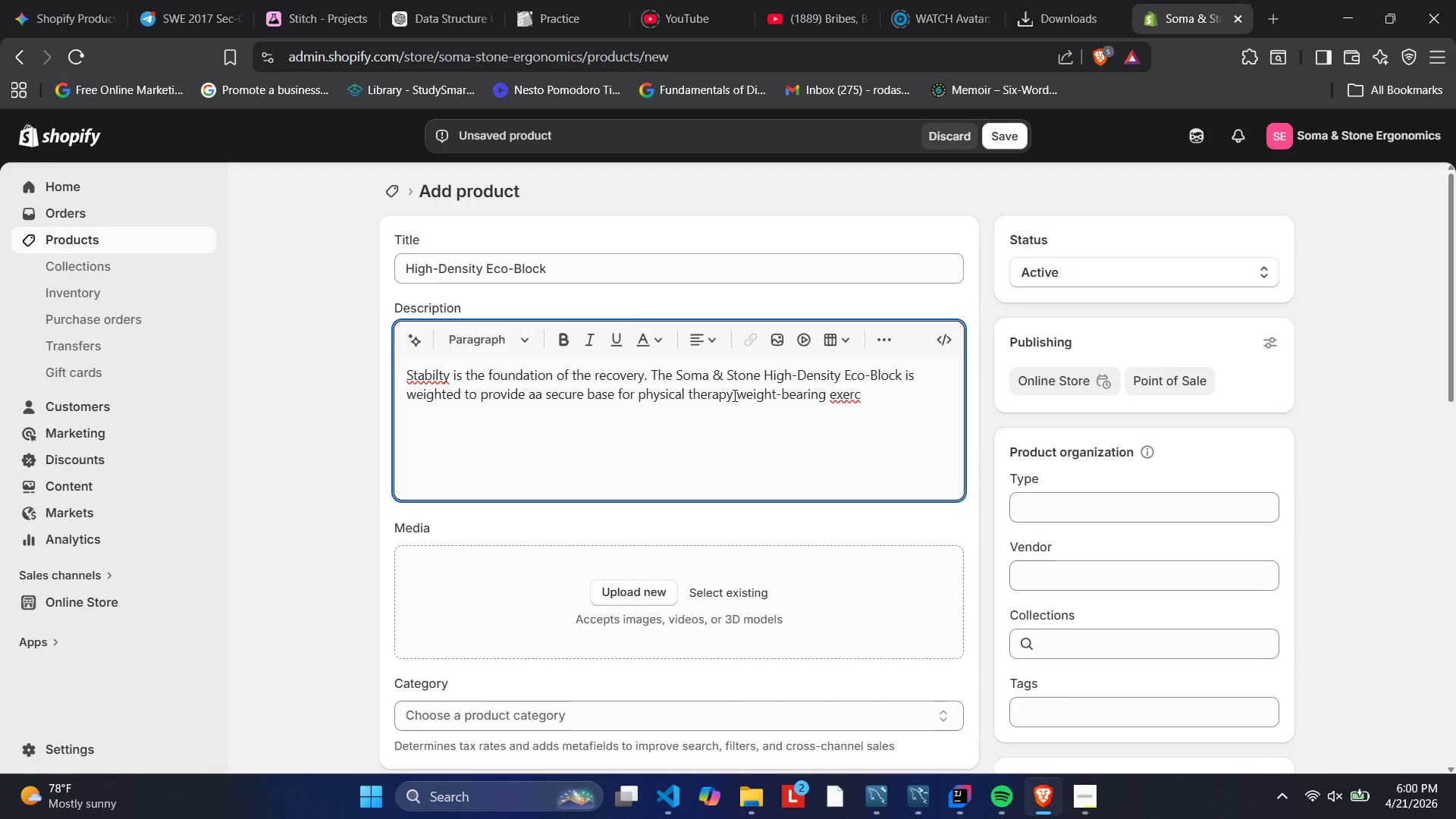 
type(uise and balane)
key(Backspace)
type(ced)
 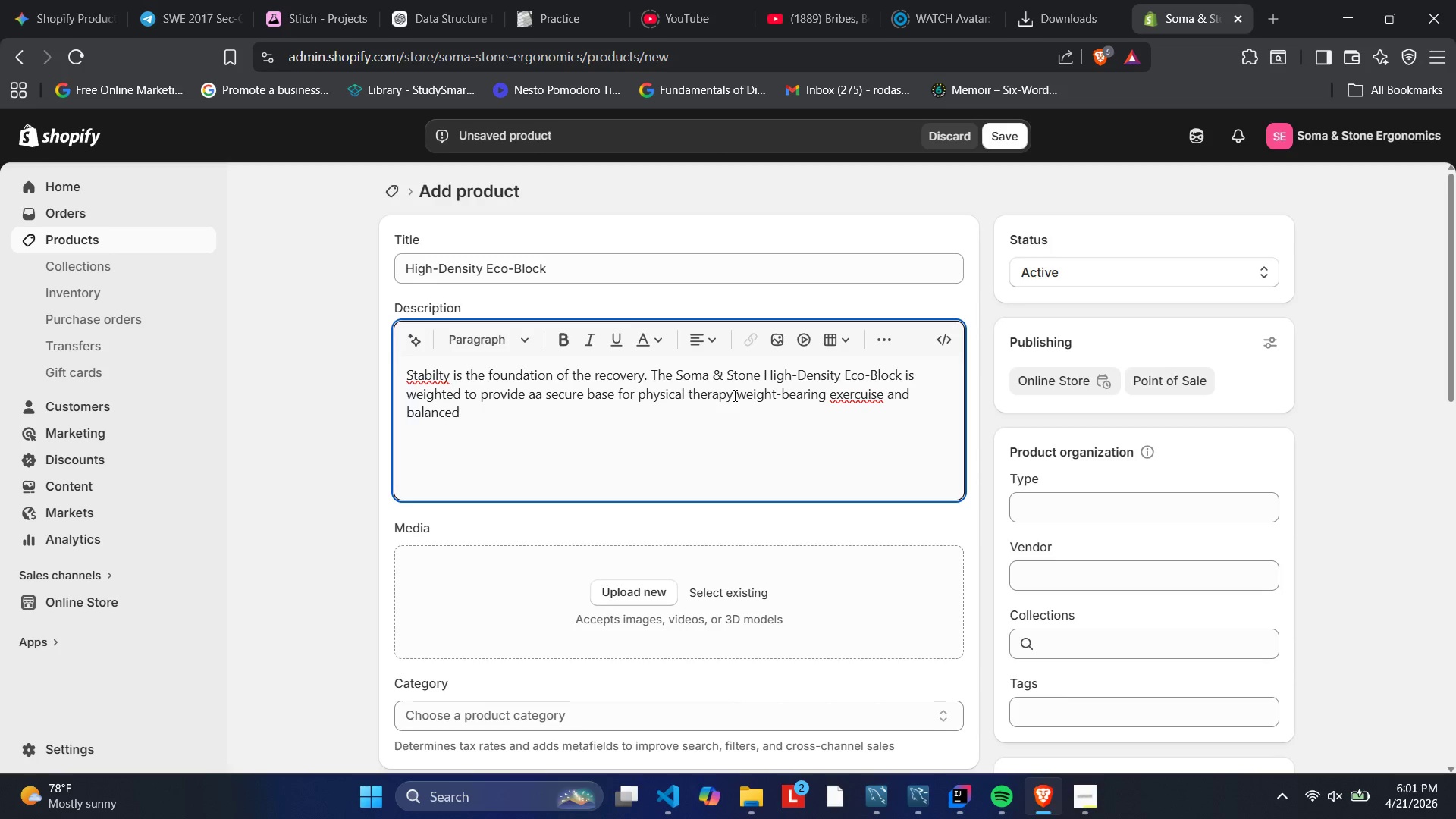 
type( training )
 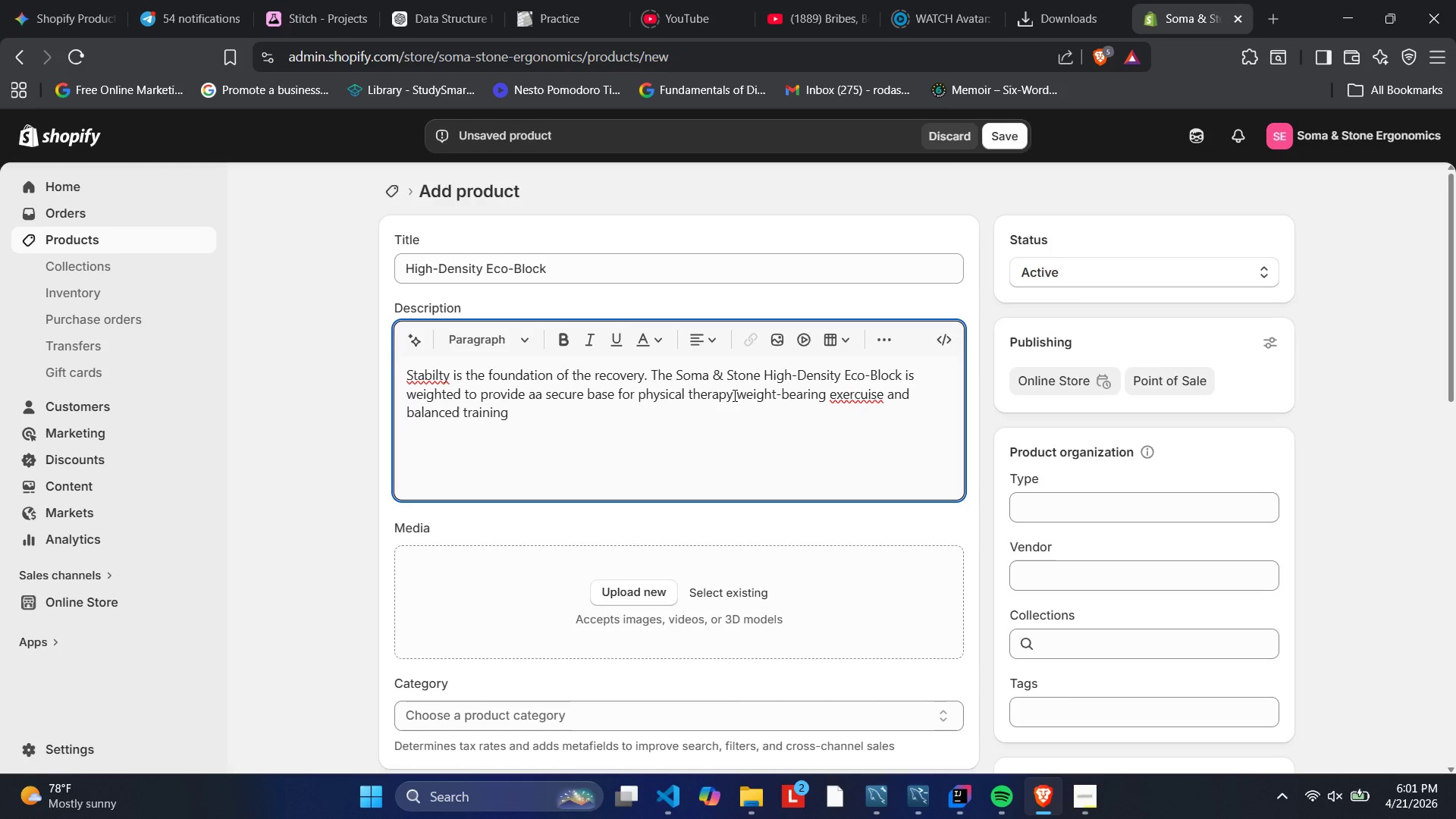 
wait(26.78)
 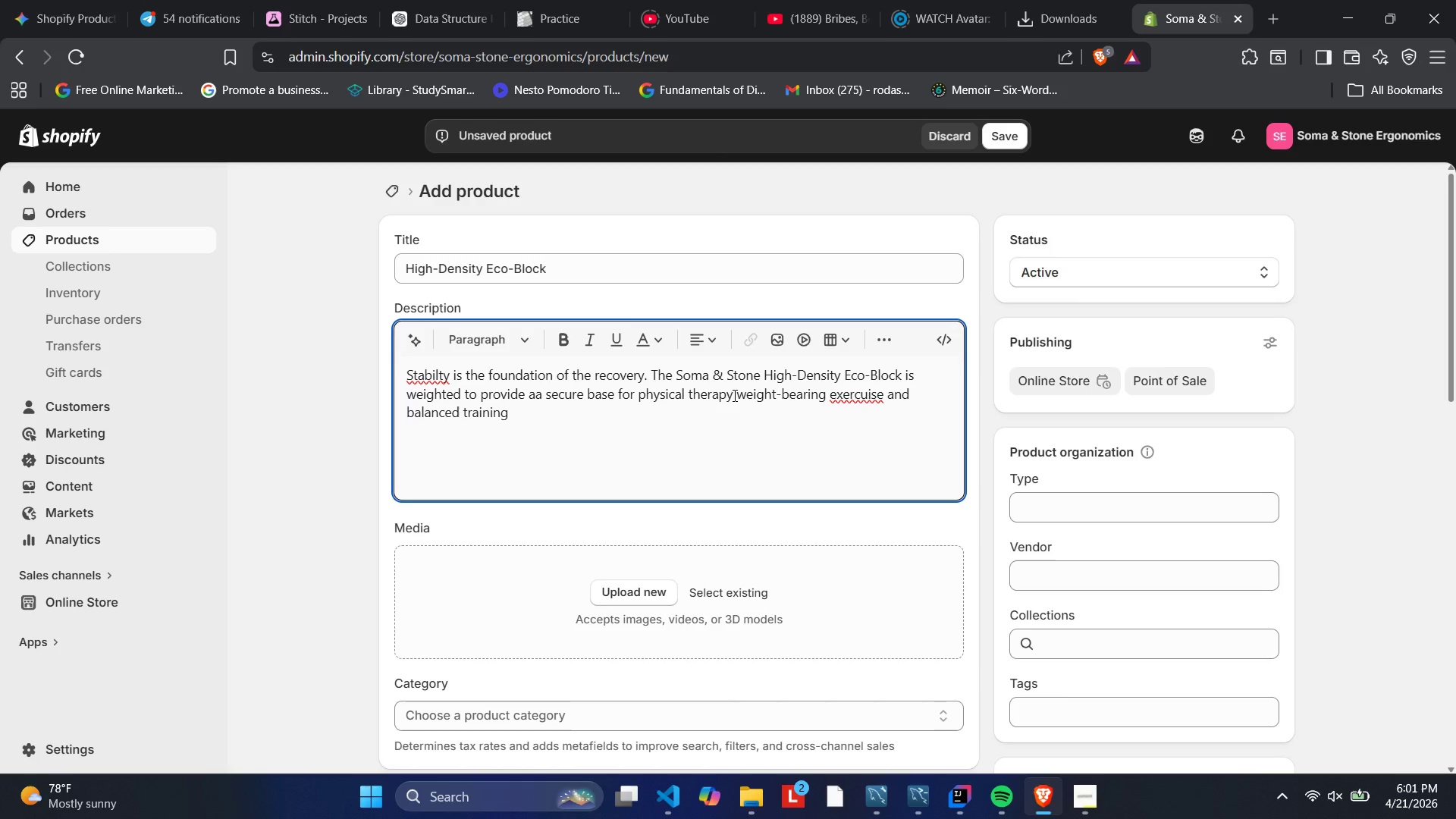 
key(Backspace)
 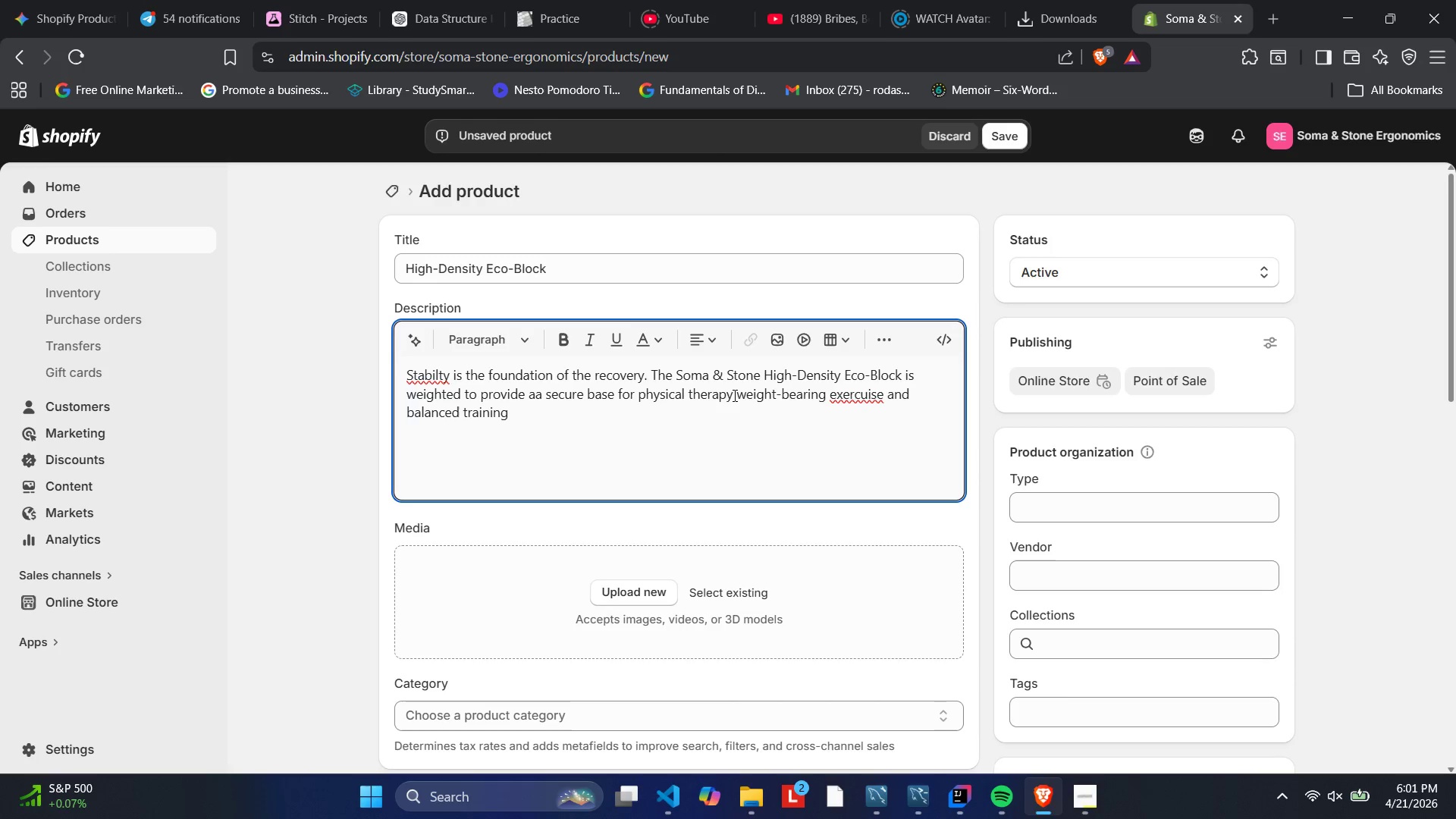 
key(Period)
 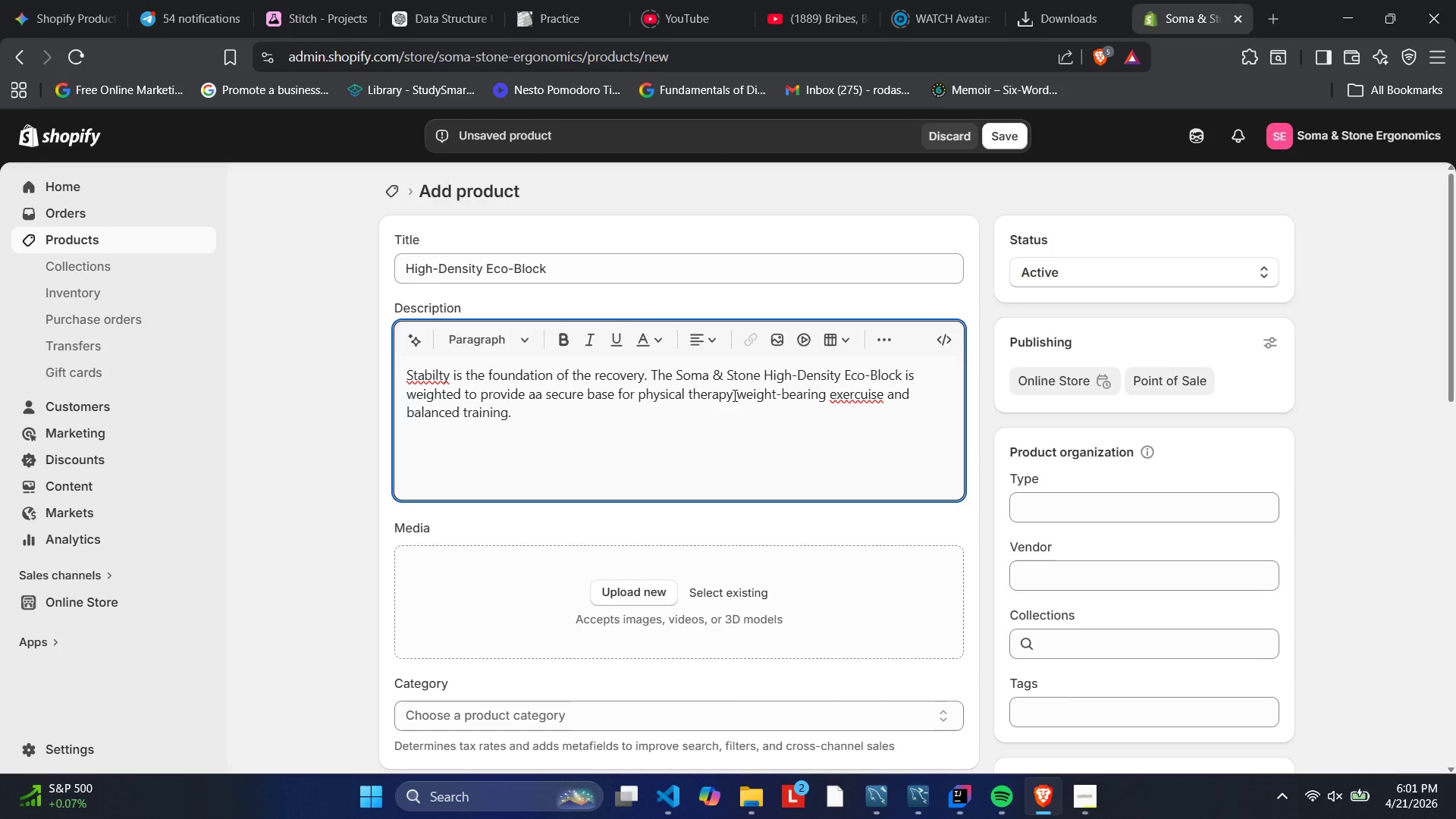 
key(Space)
 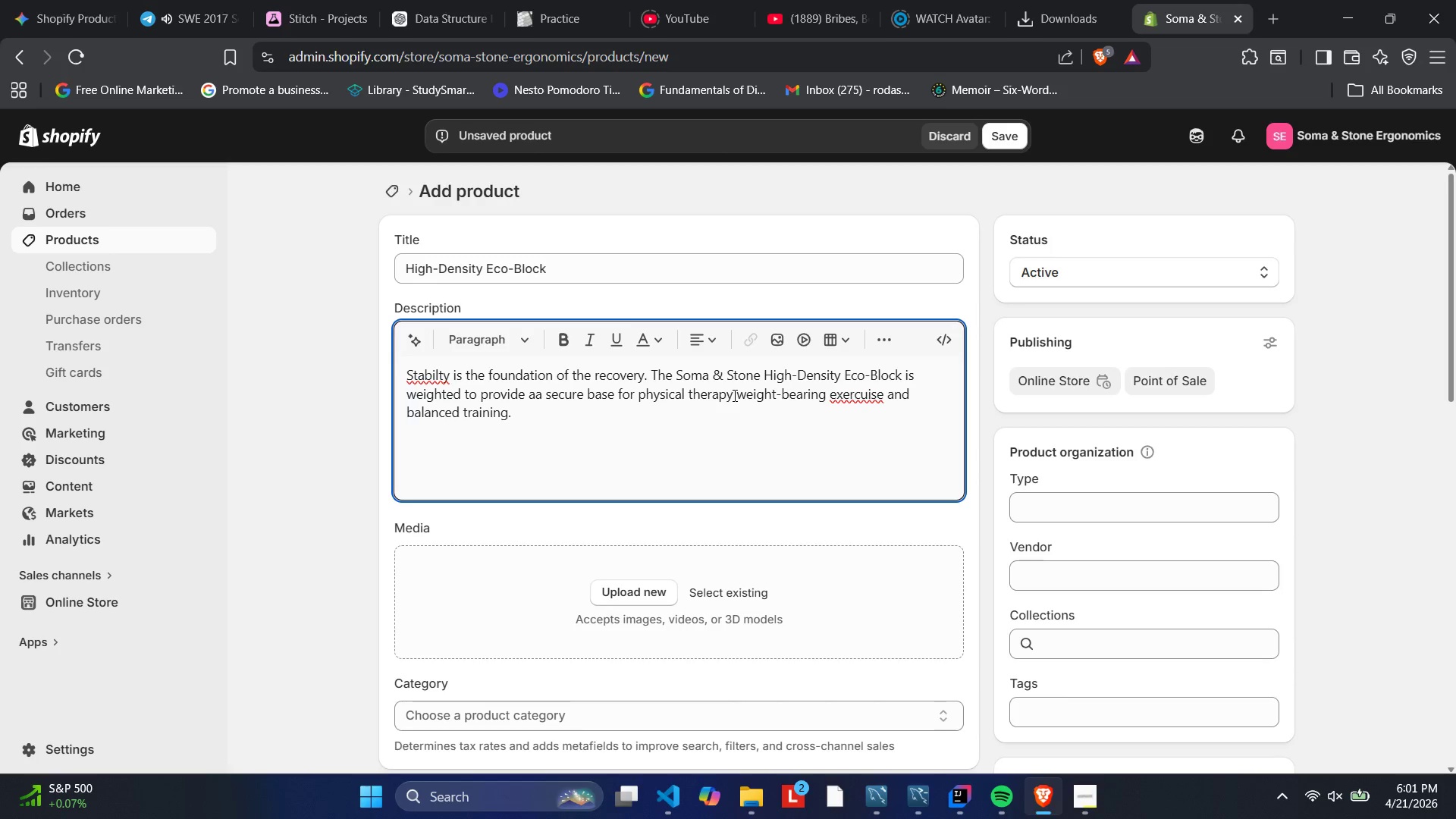 
type(Unlike)
 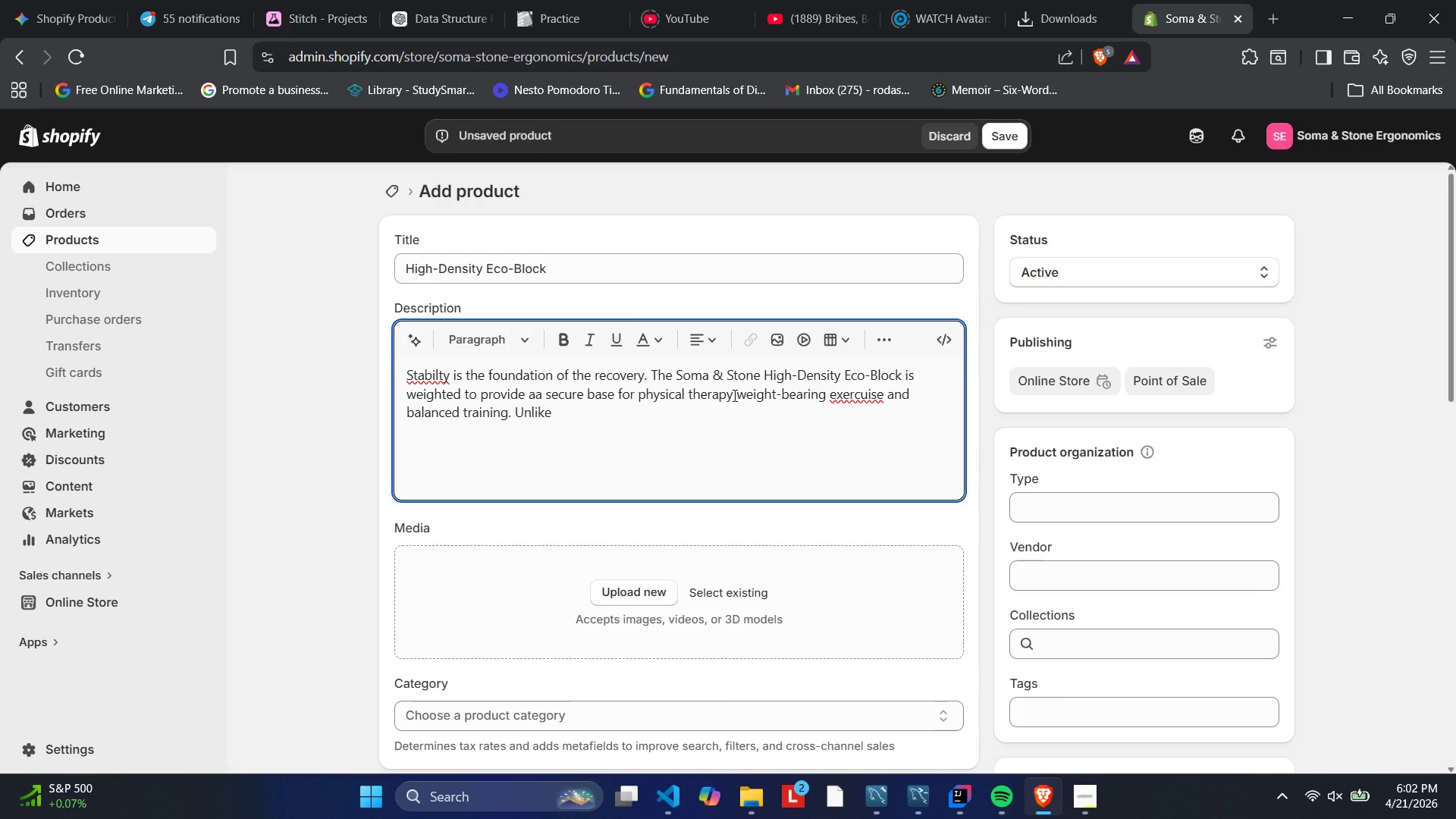 
wait(5.33)
 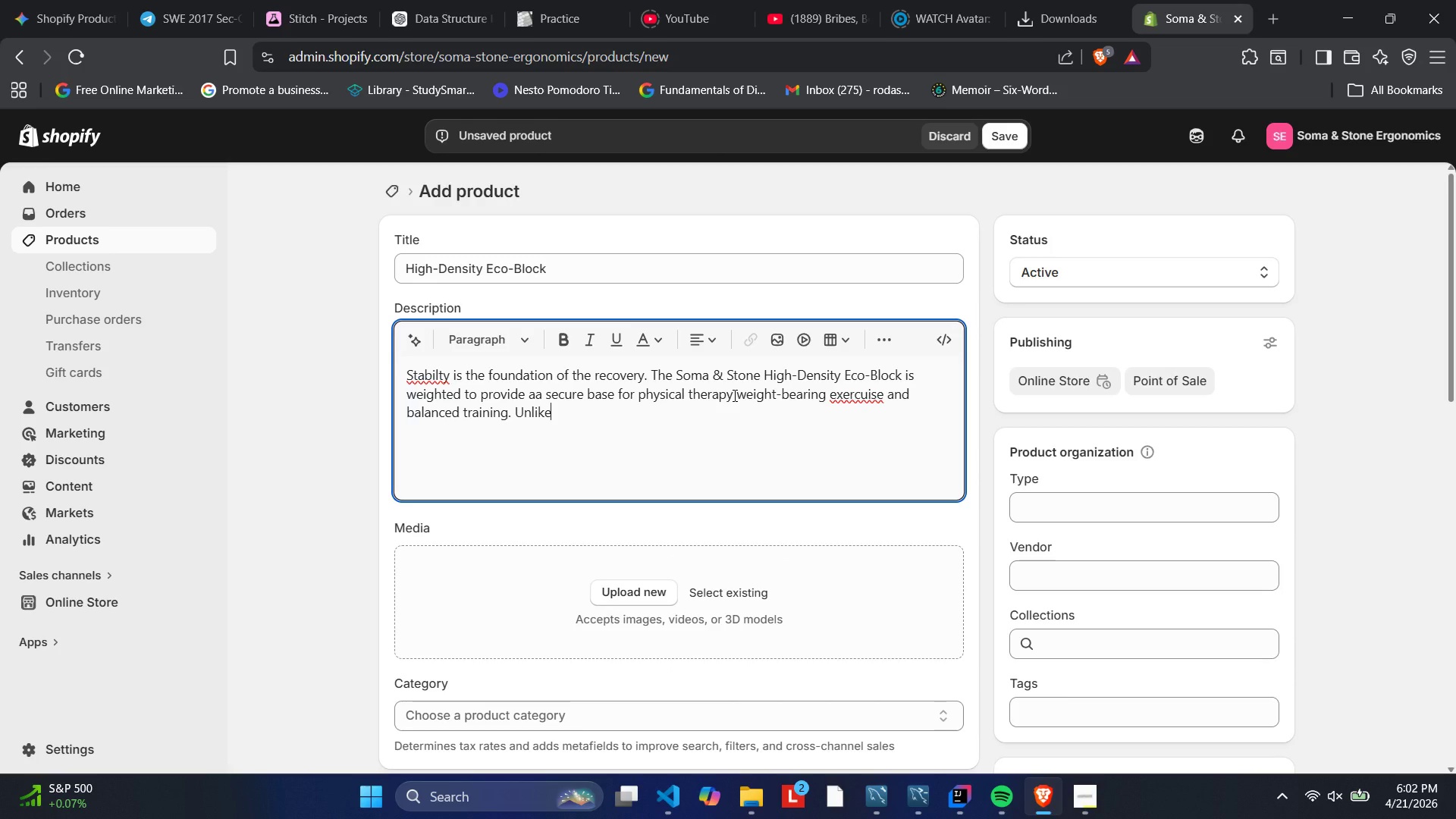 
type( standard yoga)
 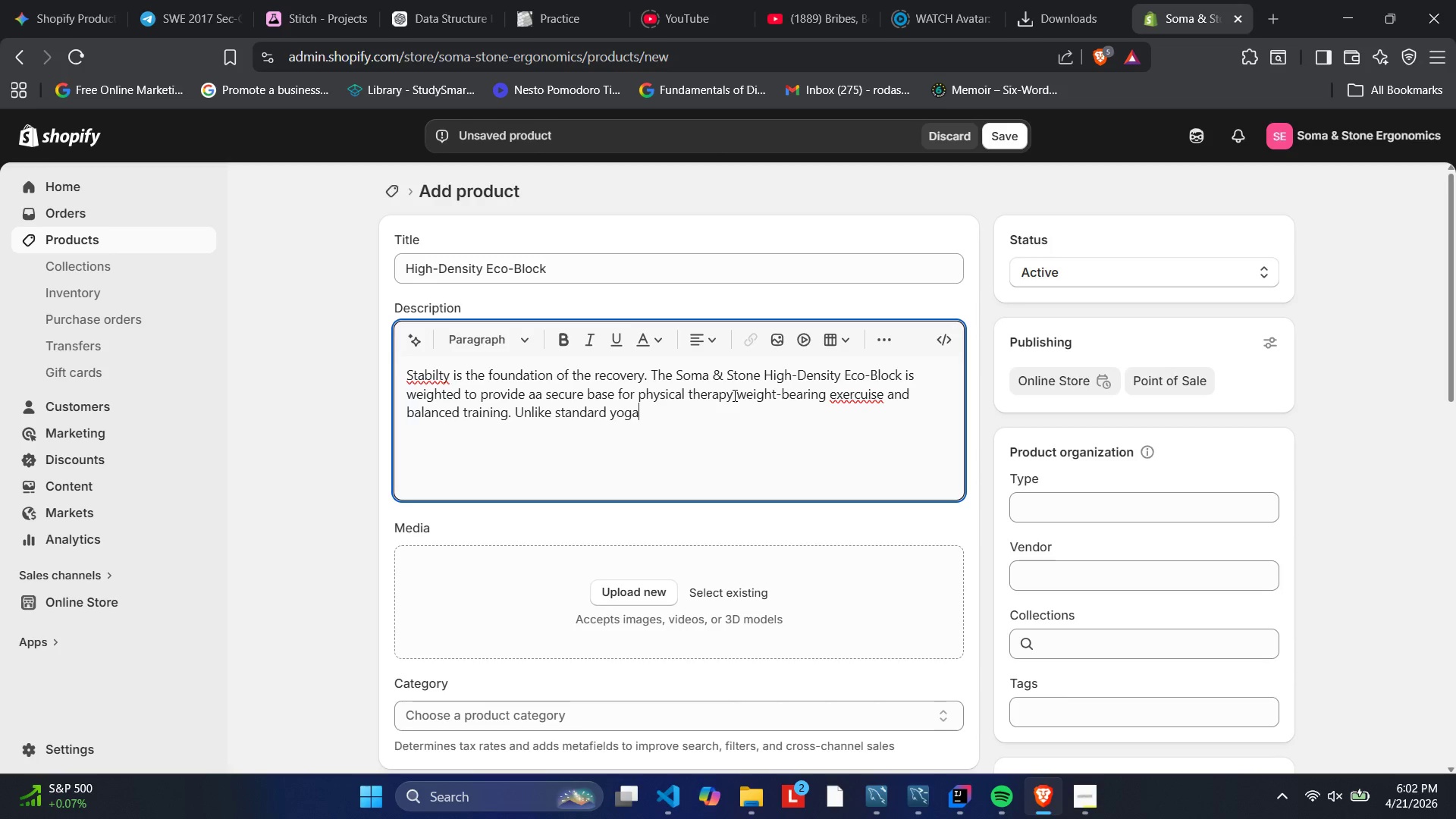 
wait(9.17)
 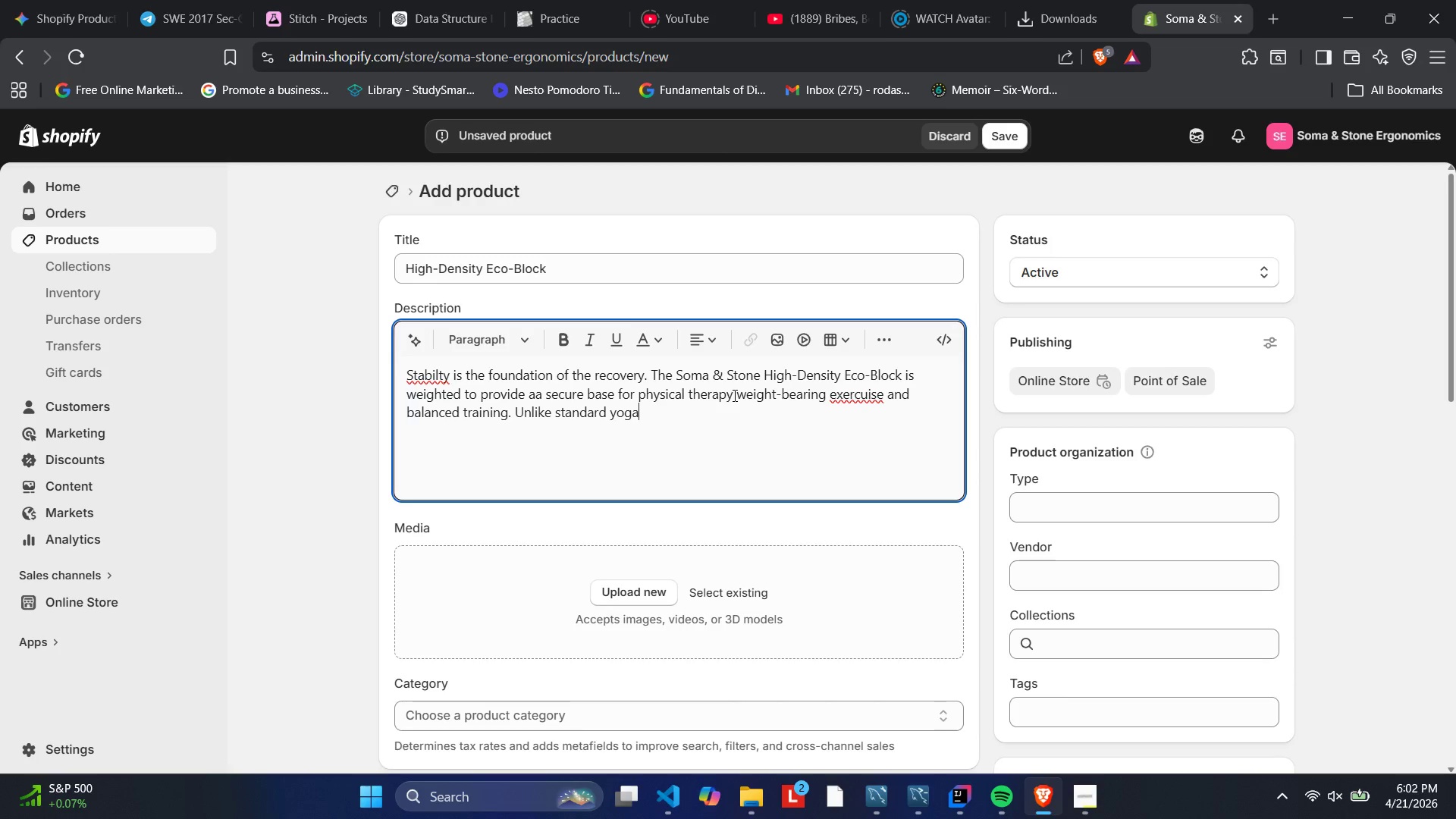 
type( bl)
 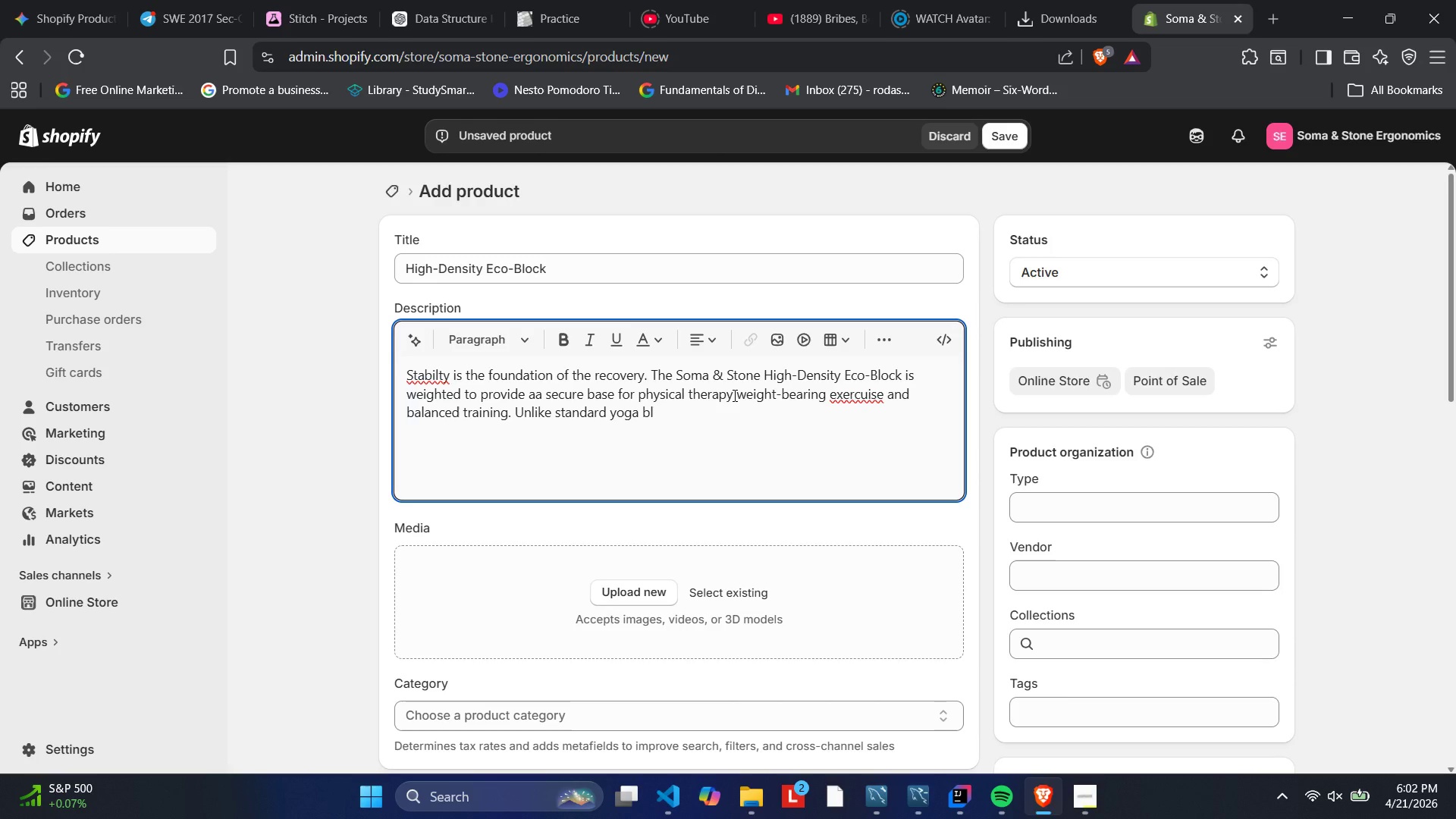 
type(ocks )
 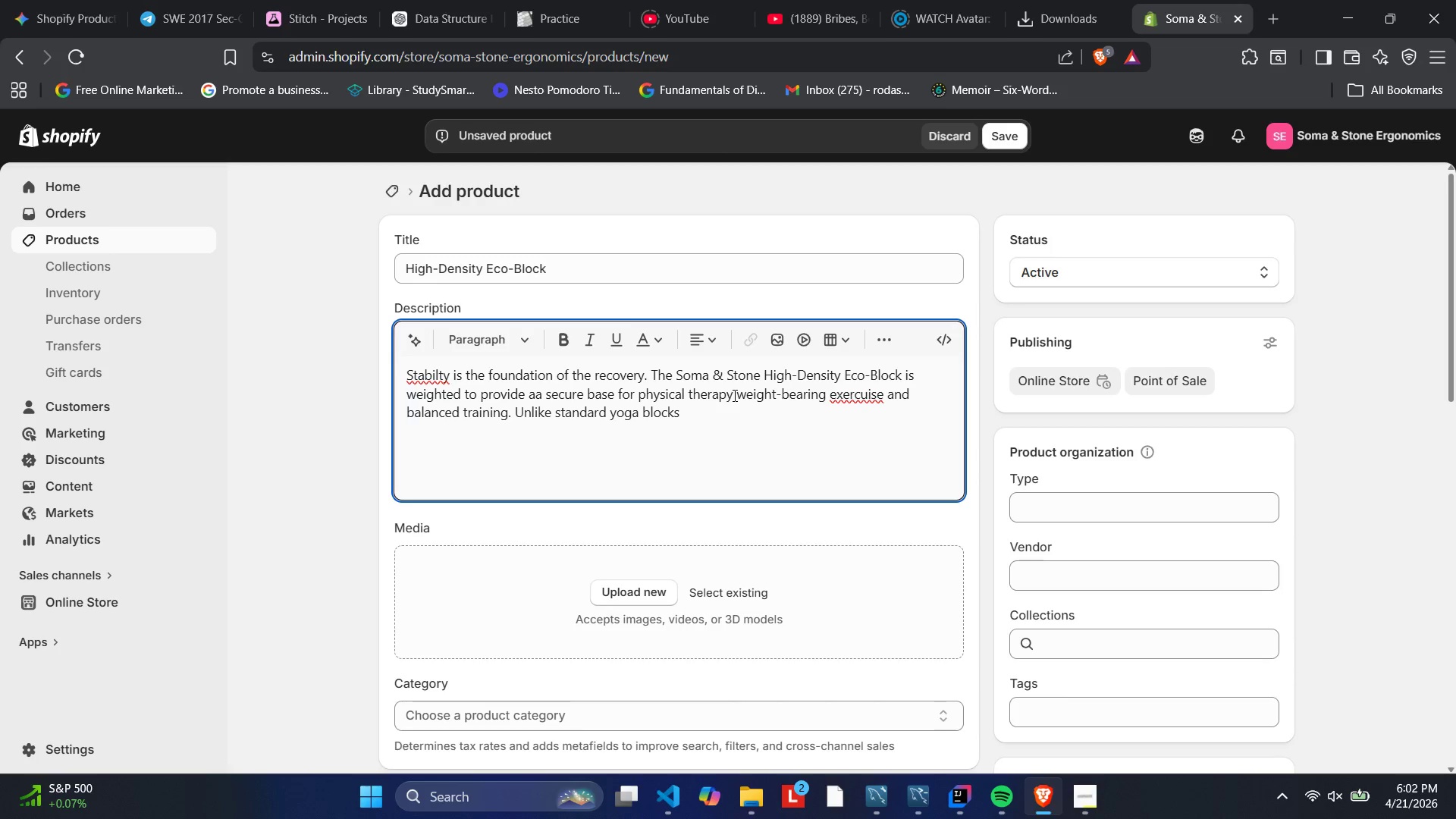 
key(Backspace)
type(, this granulated cork construction will  not )
 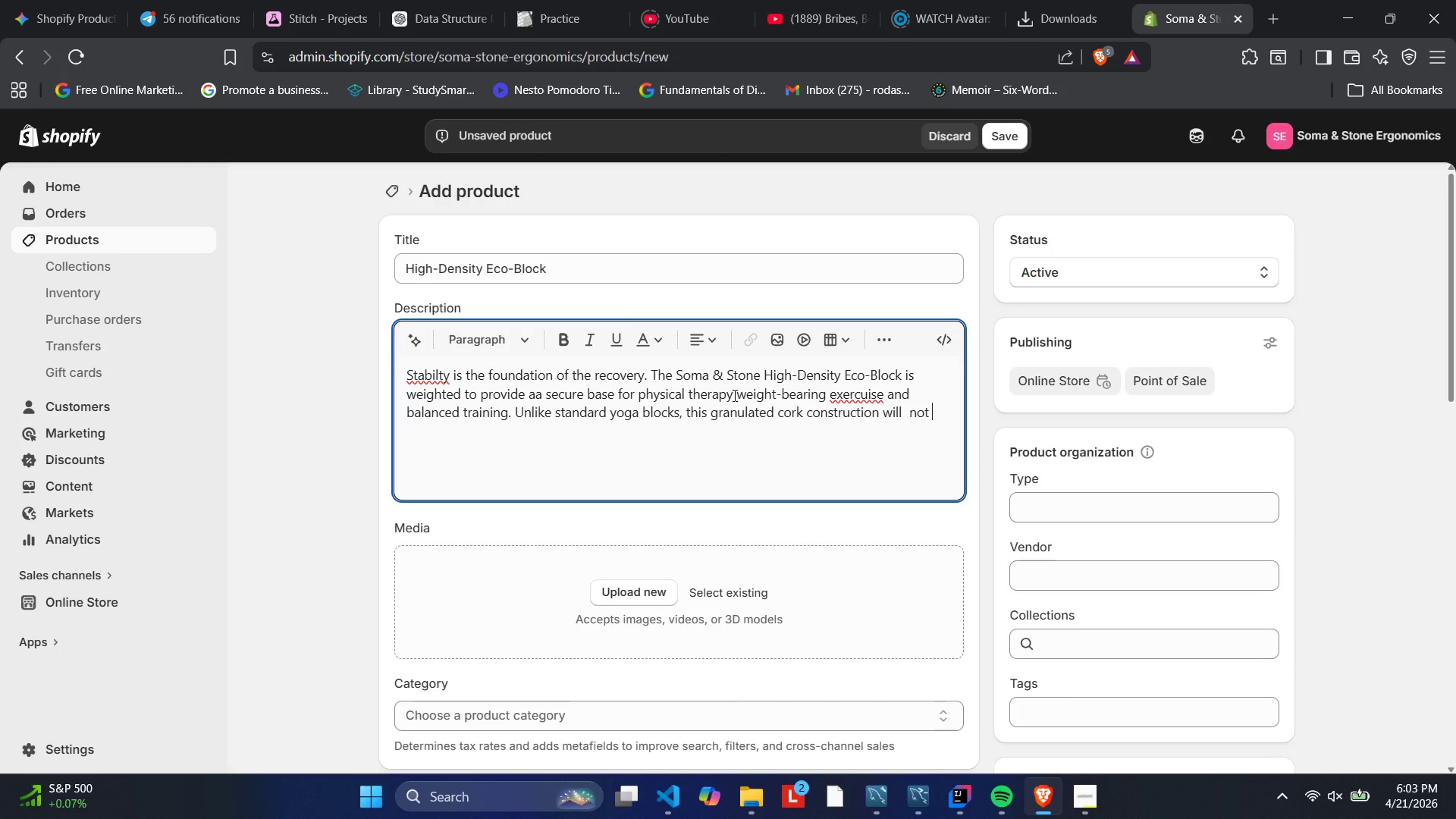 
type(distort under)
 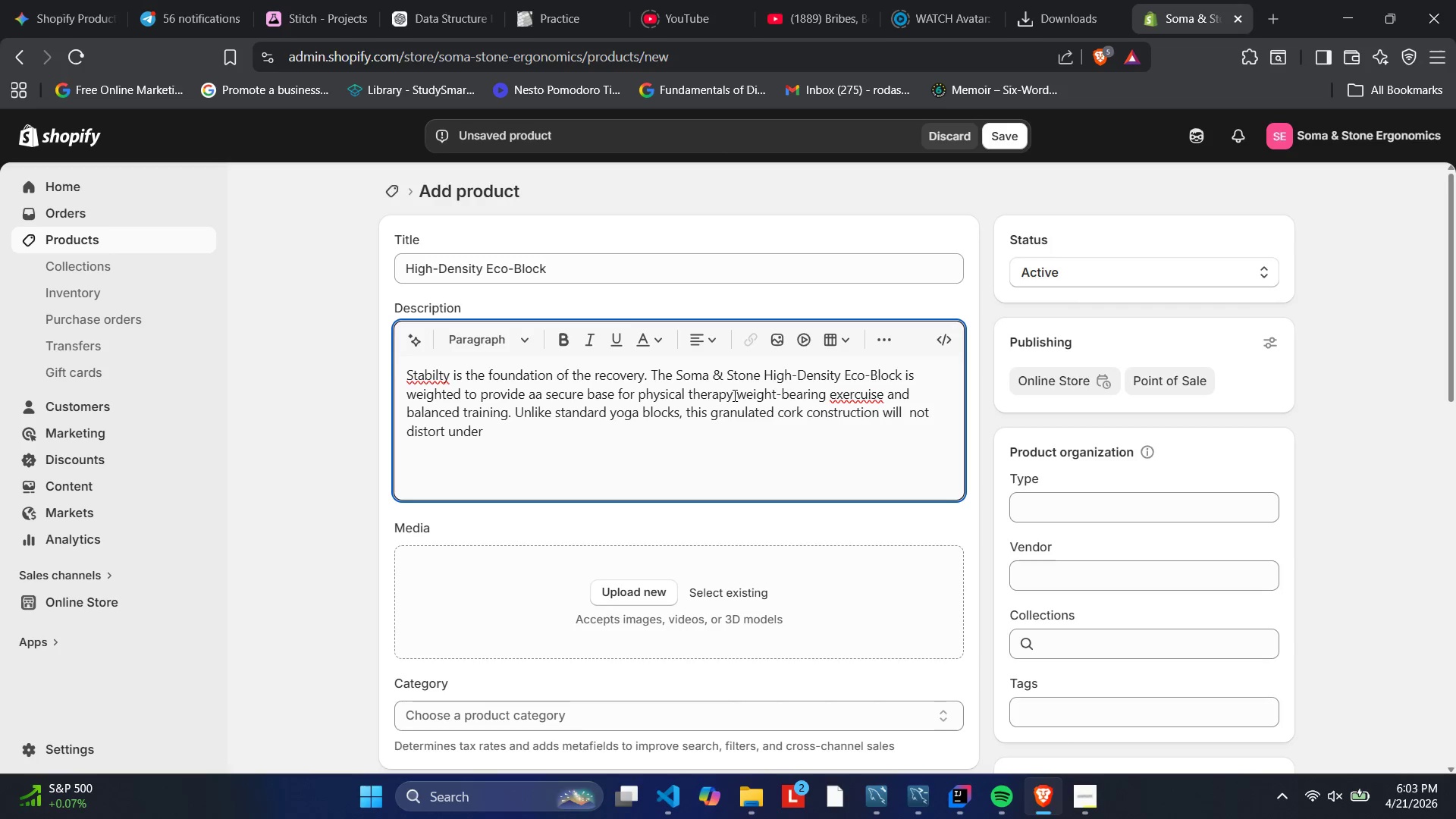 
wait(6.48)
 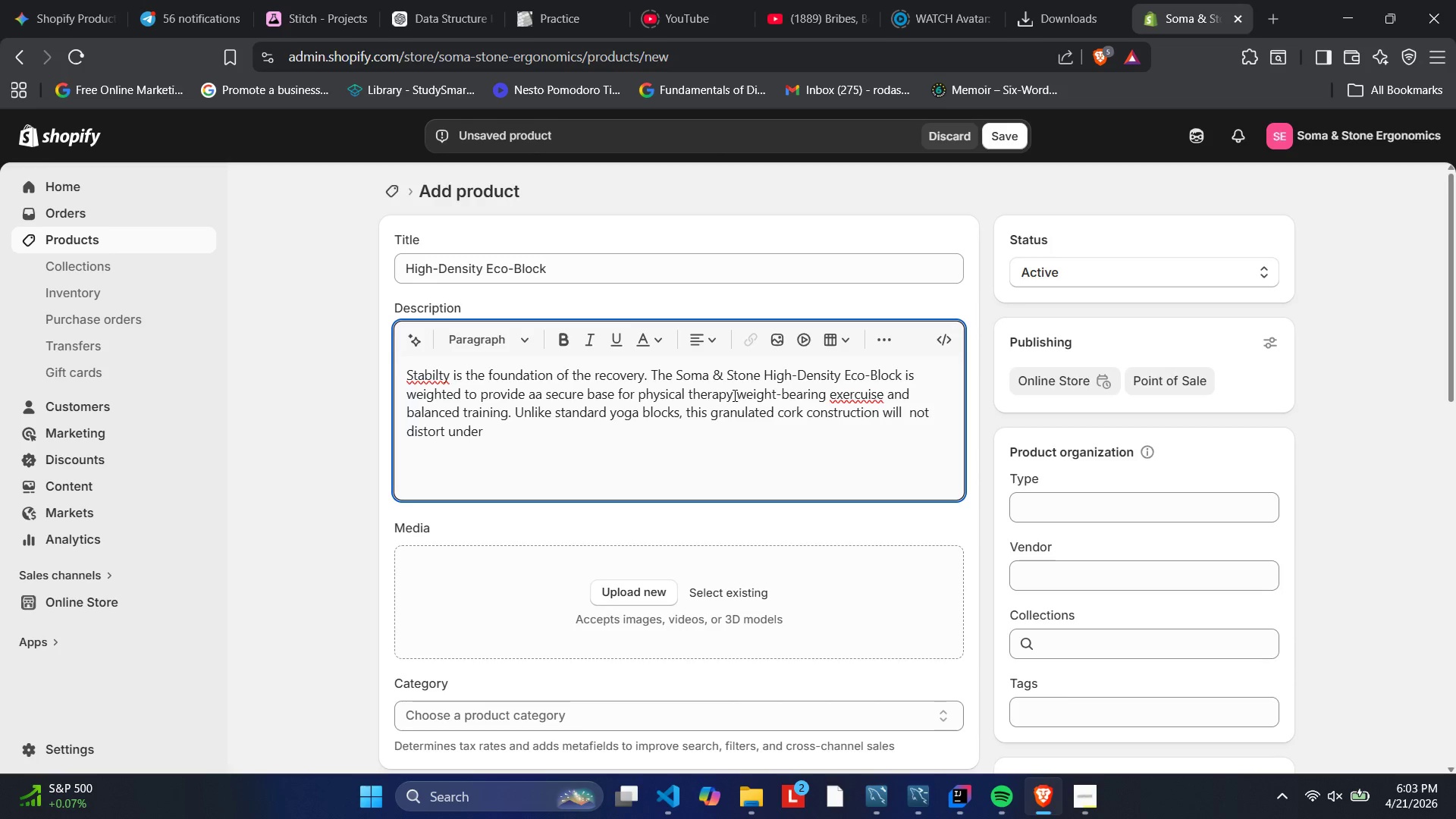 
type(h)
key(Backspace)
type( heavy loads, ensuring consistent )
 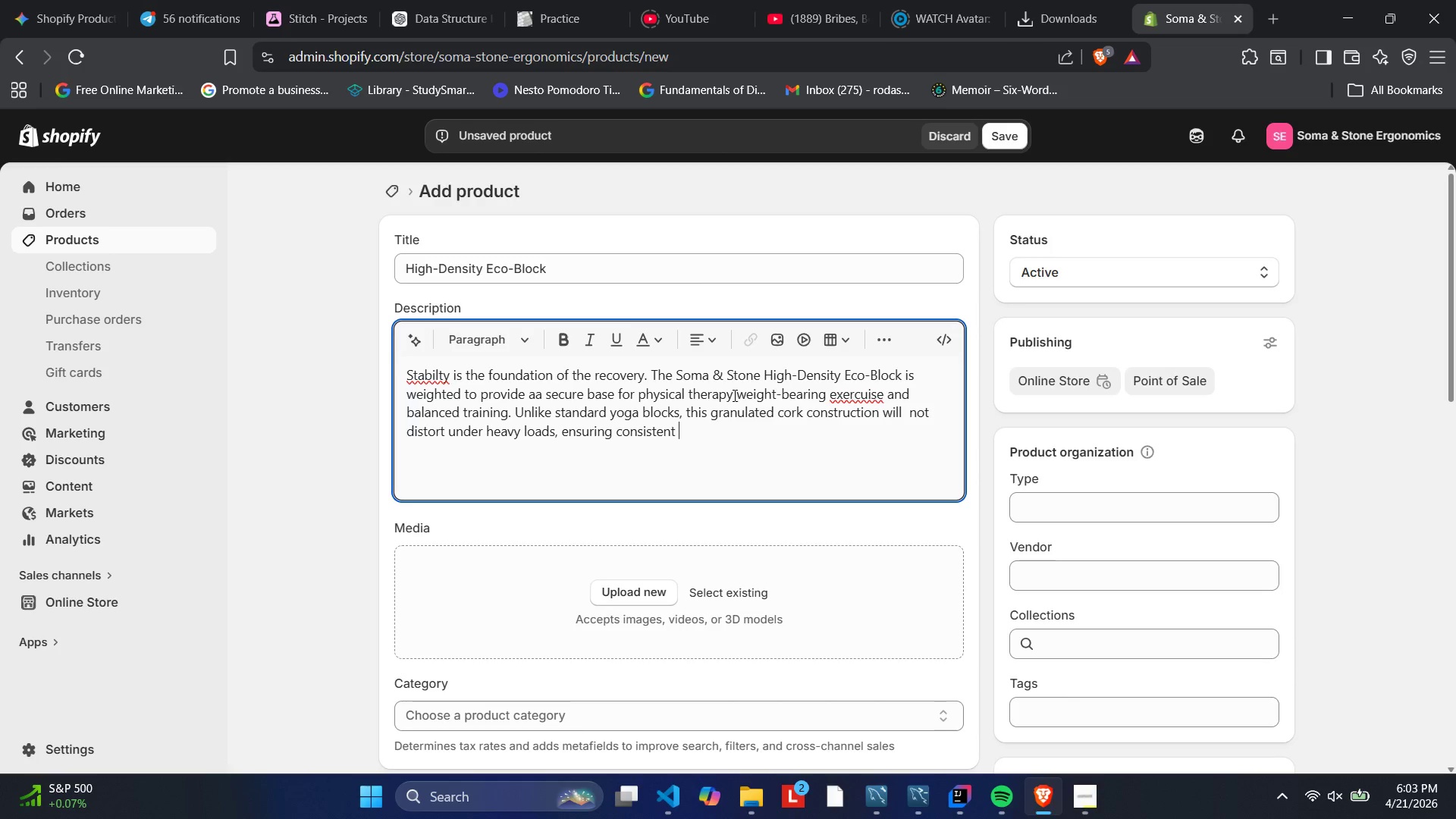 
type(hei)
 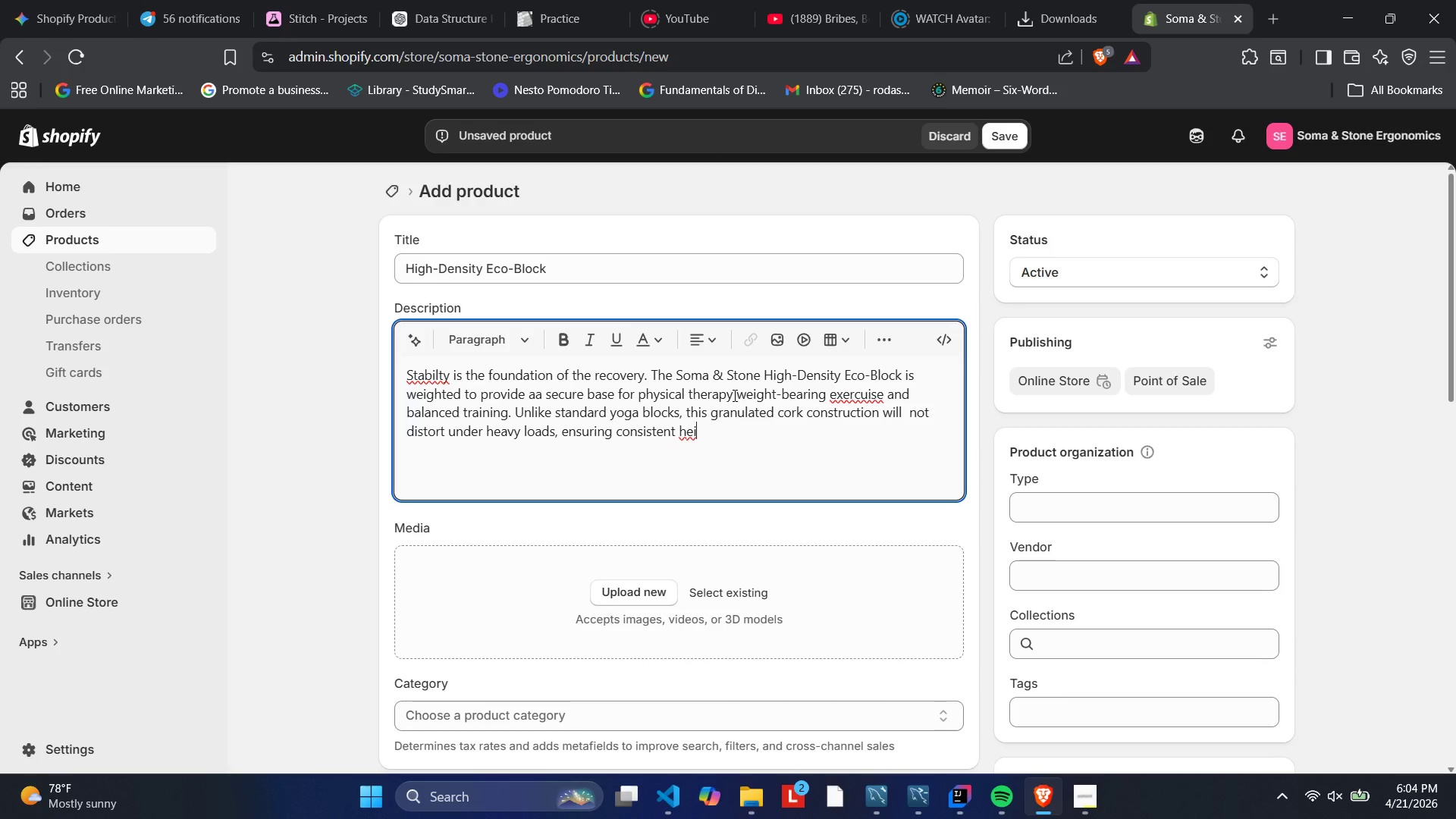 
wait(45.52)
 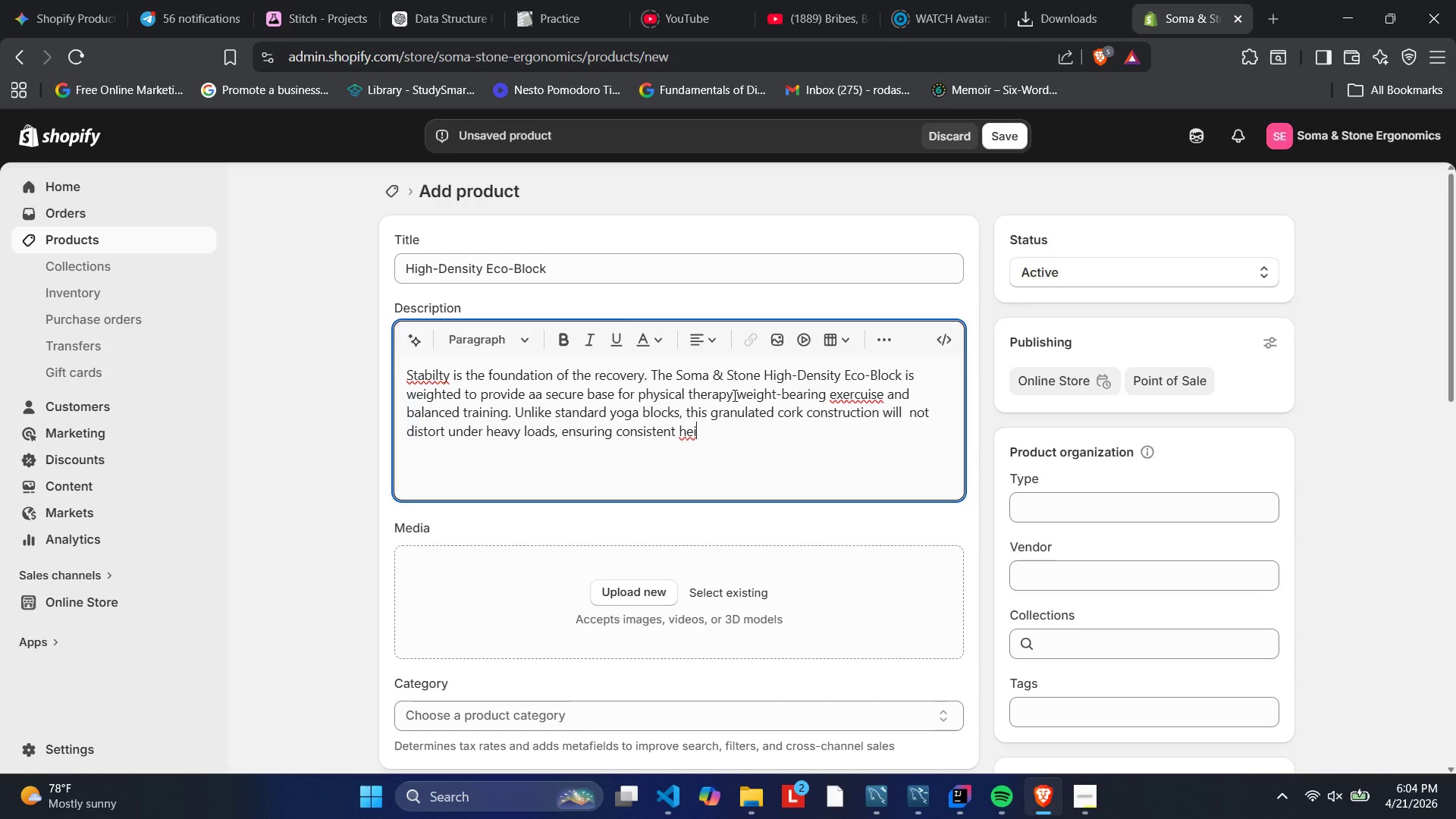 
type(ght)
 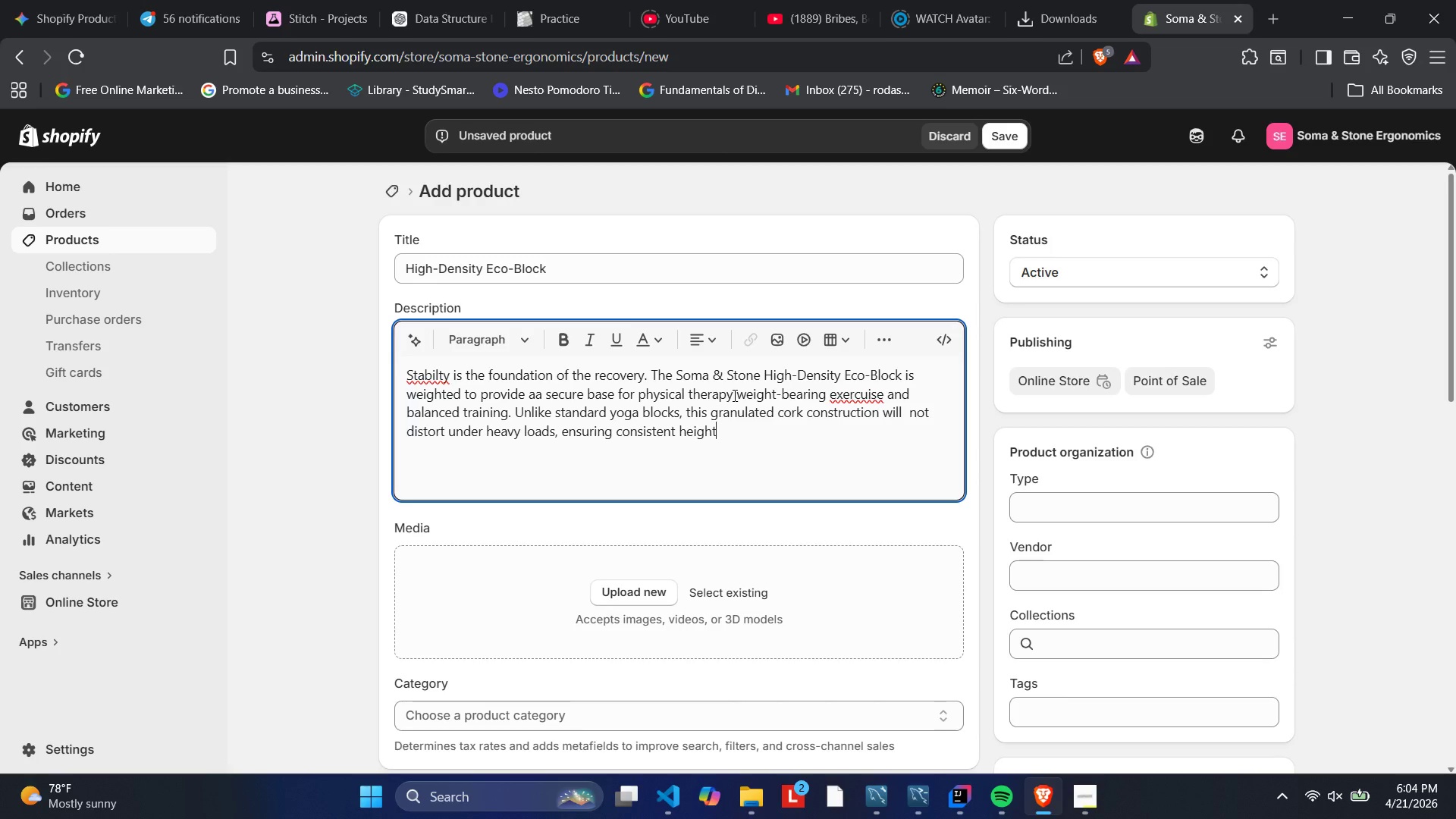 
wait(7.06)
 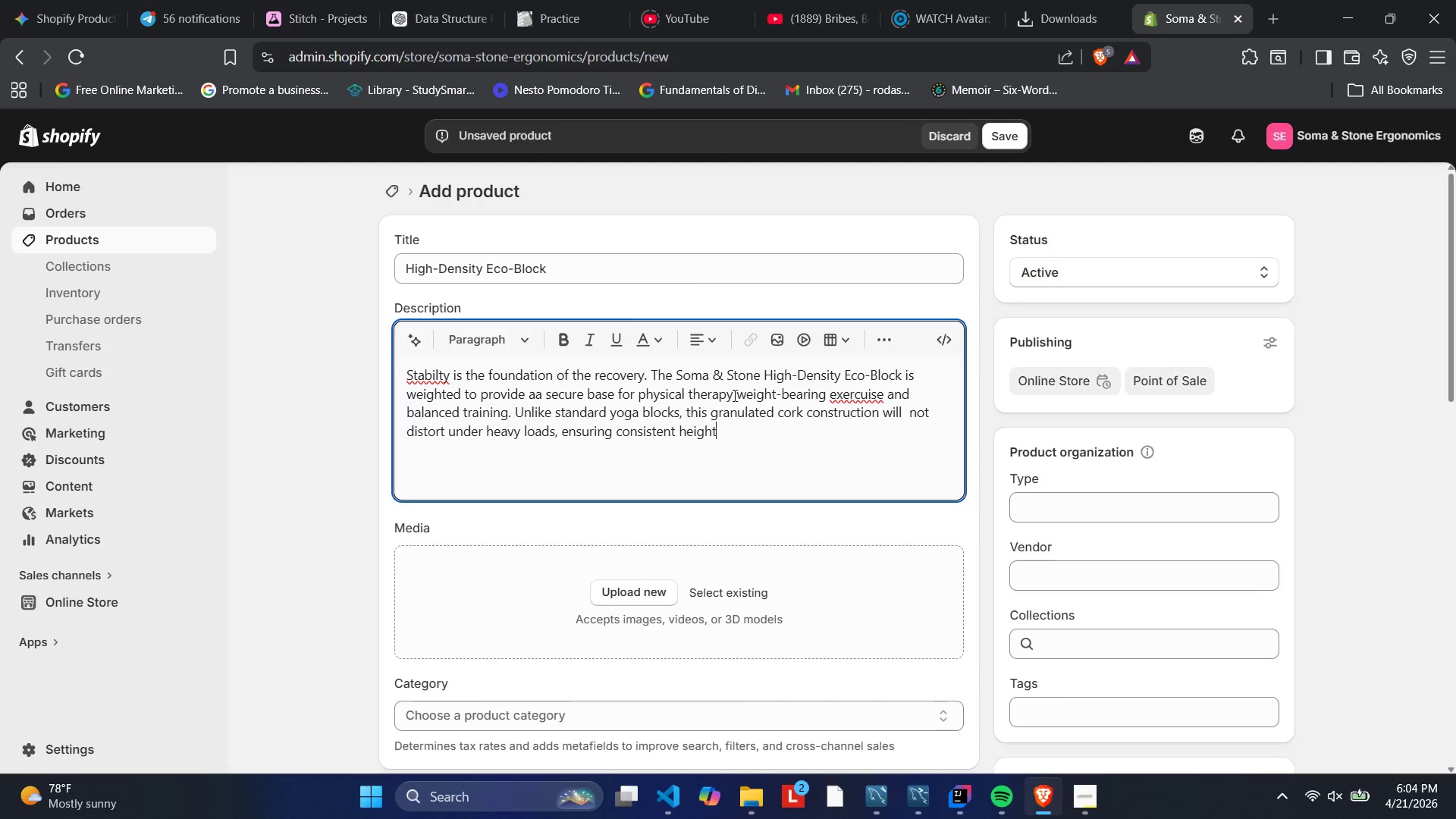 
type( and support for patients during )
 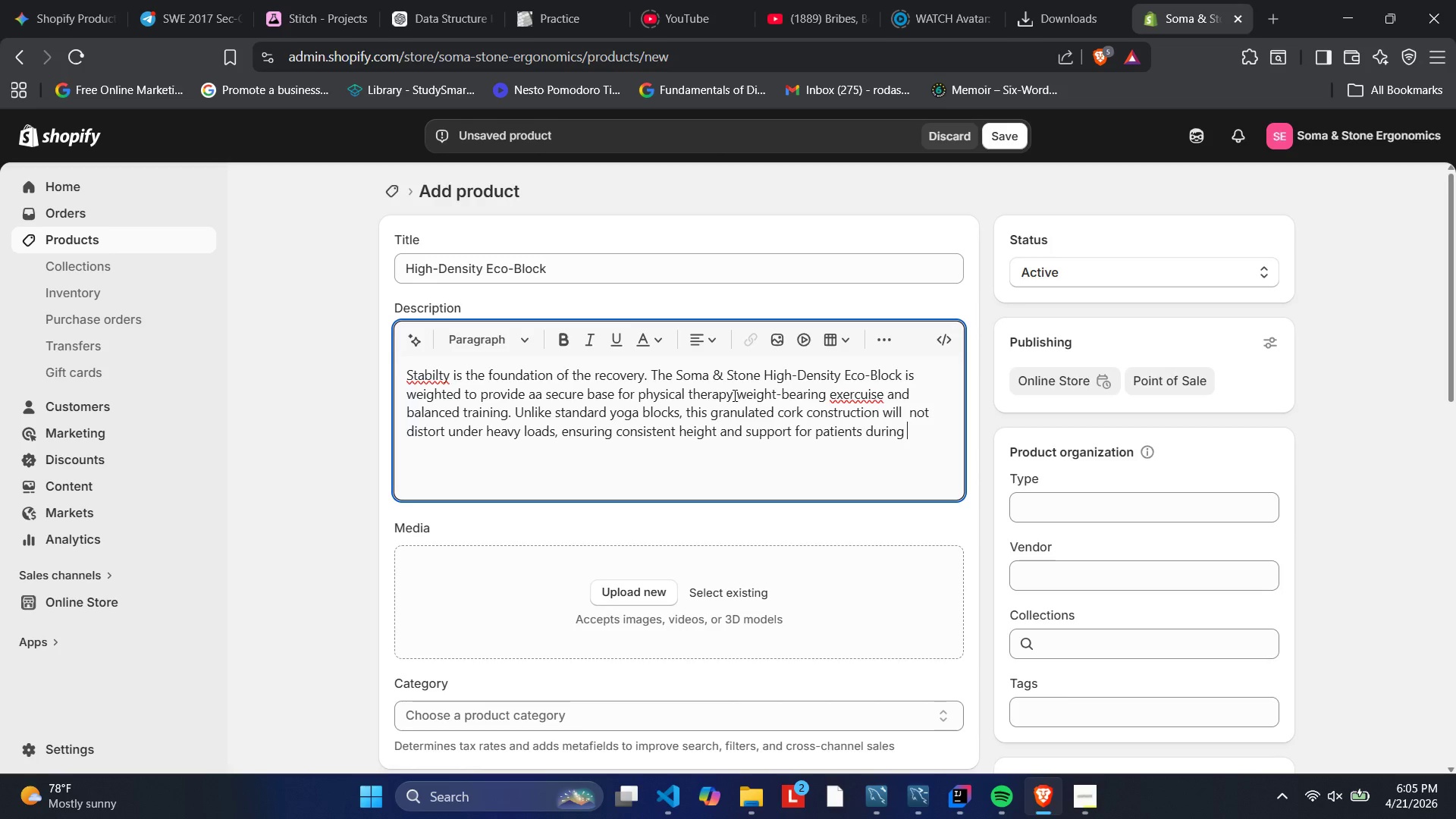 
wait(39.02)
 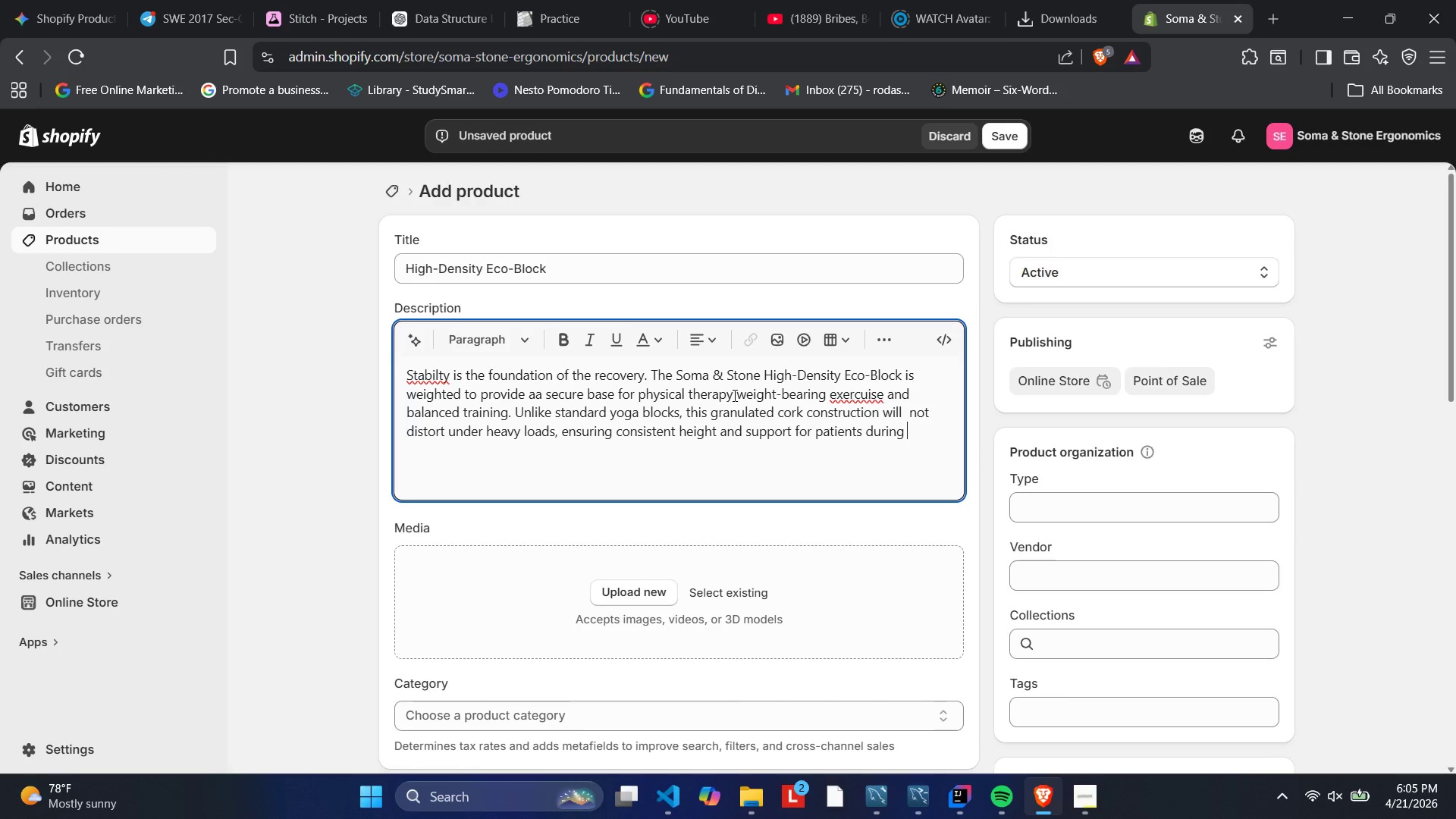 
type(rehabilitation )
key(Backspace)
type(. )
 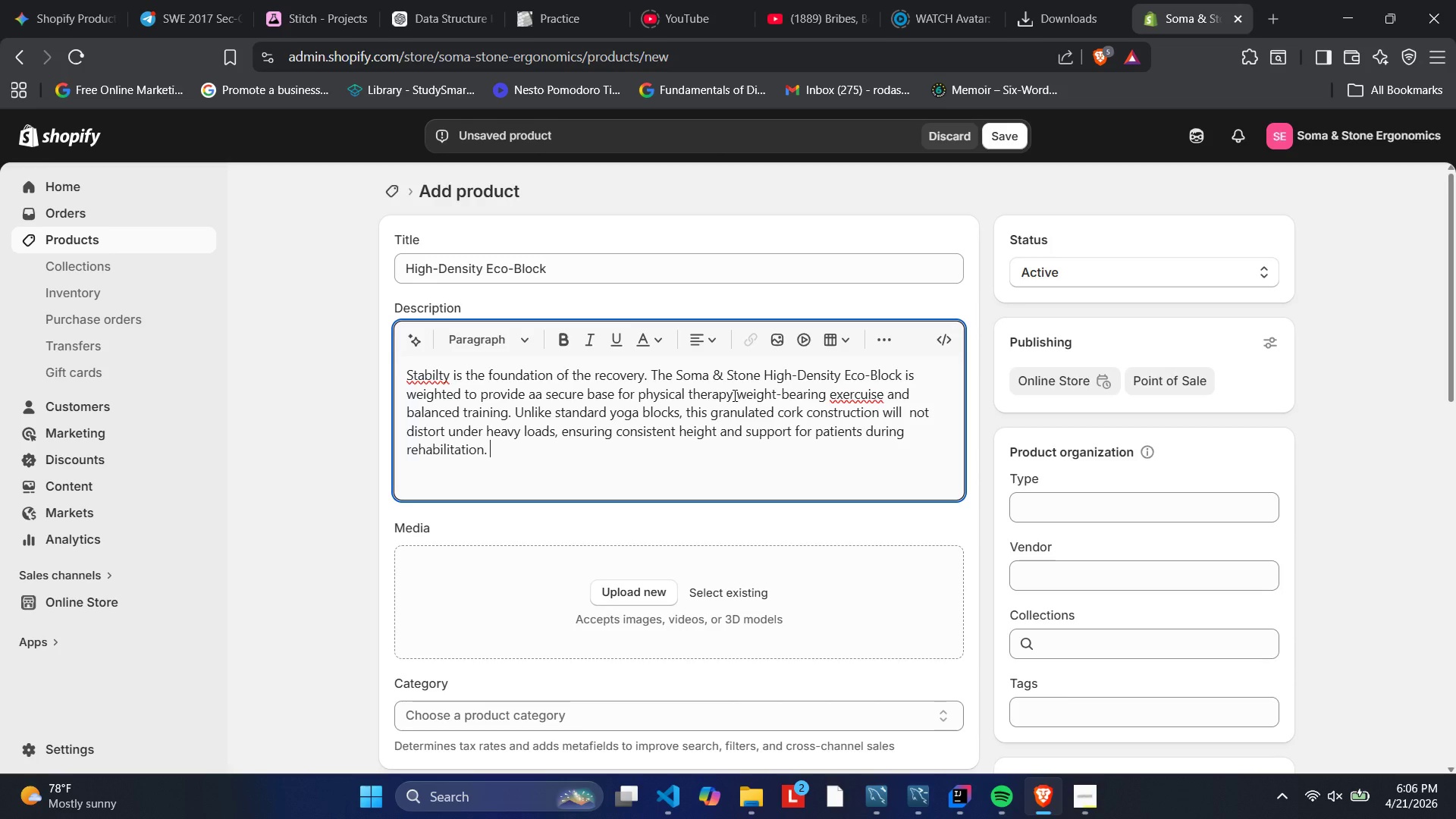 
wait(72.44)
 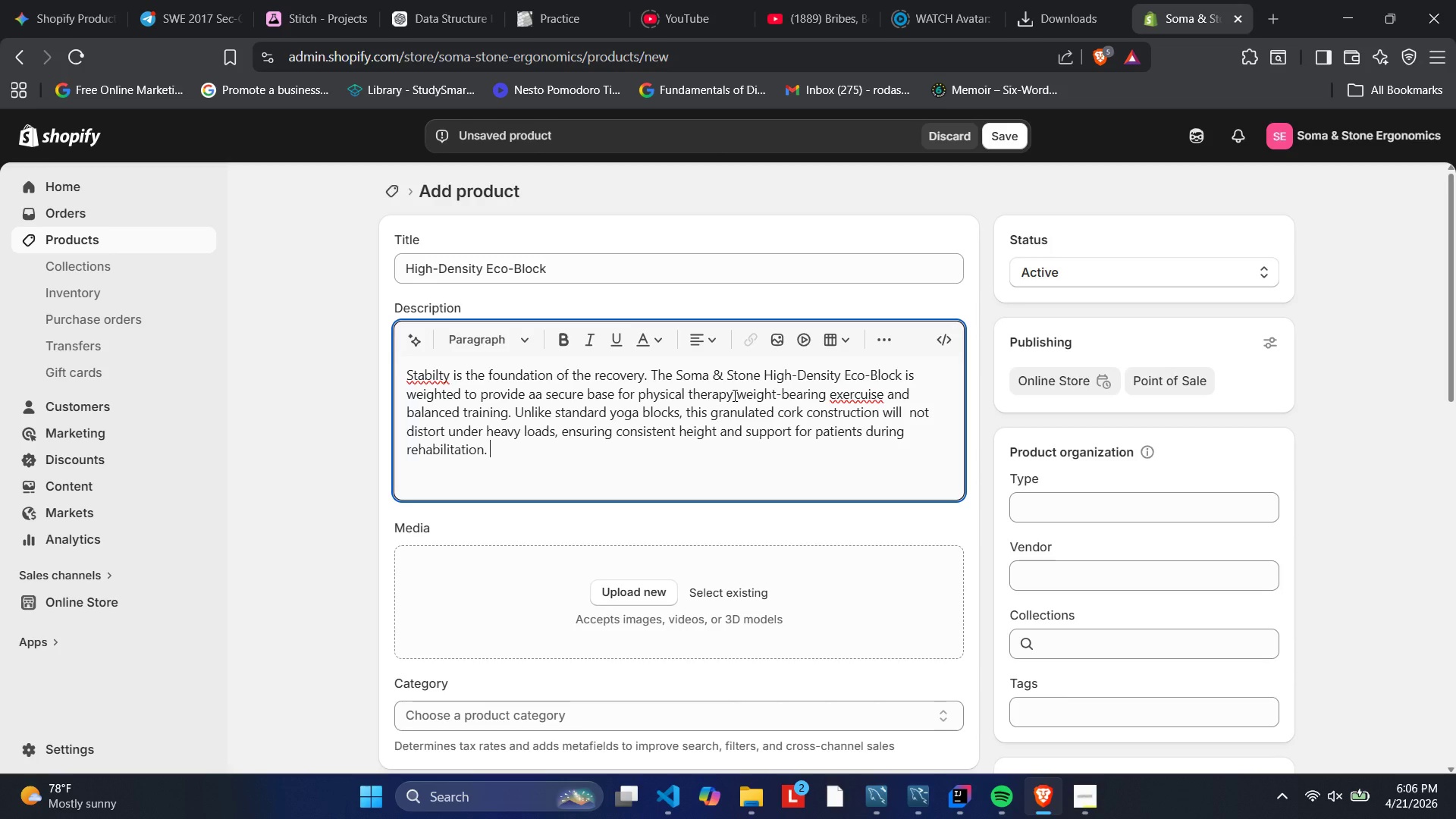 
type(Its)
 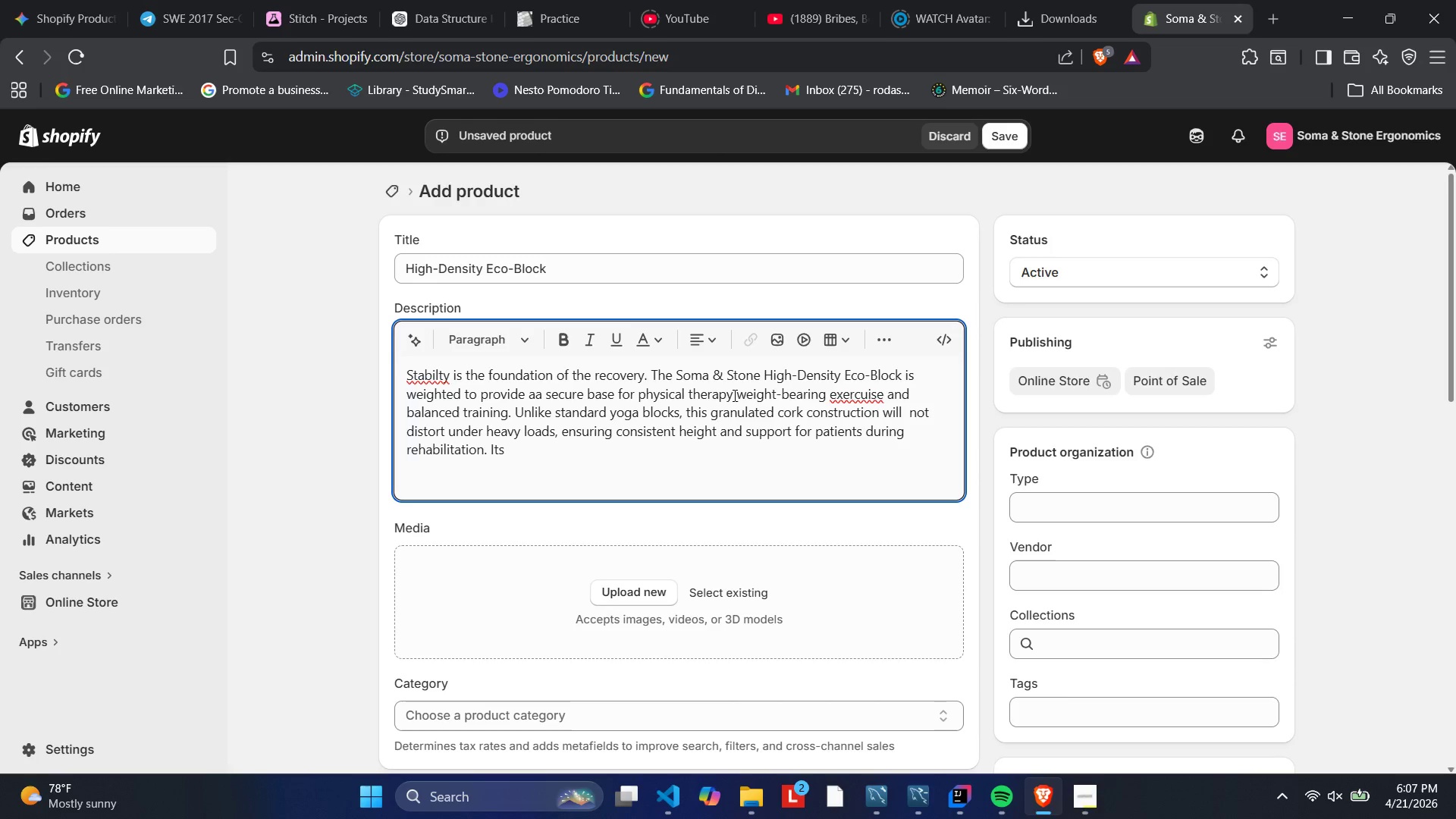 
wait(6.23)
 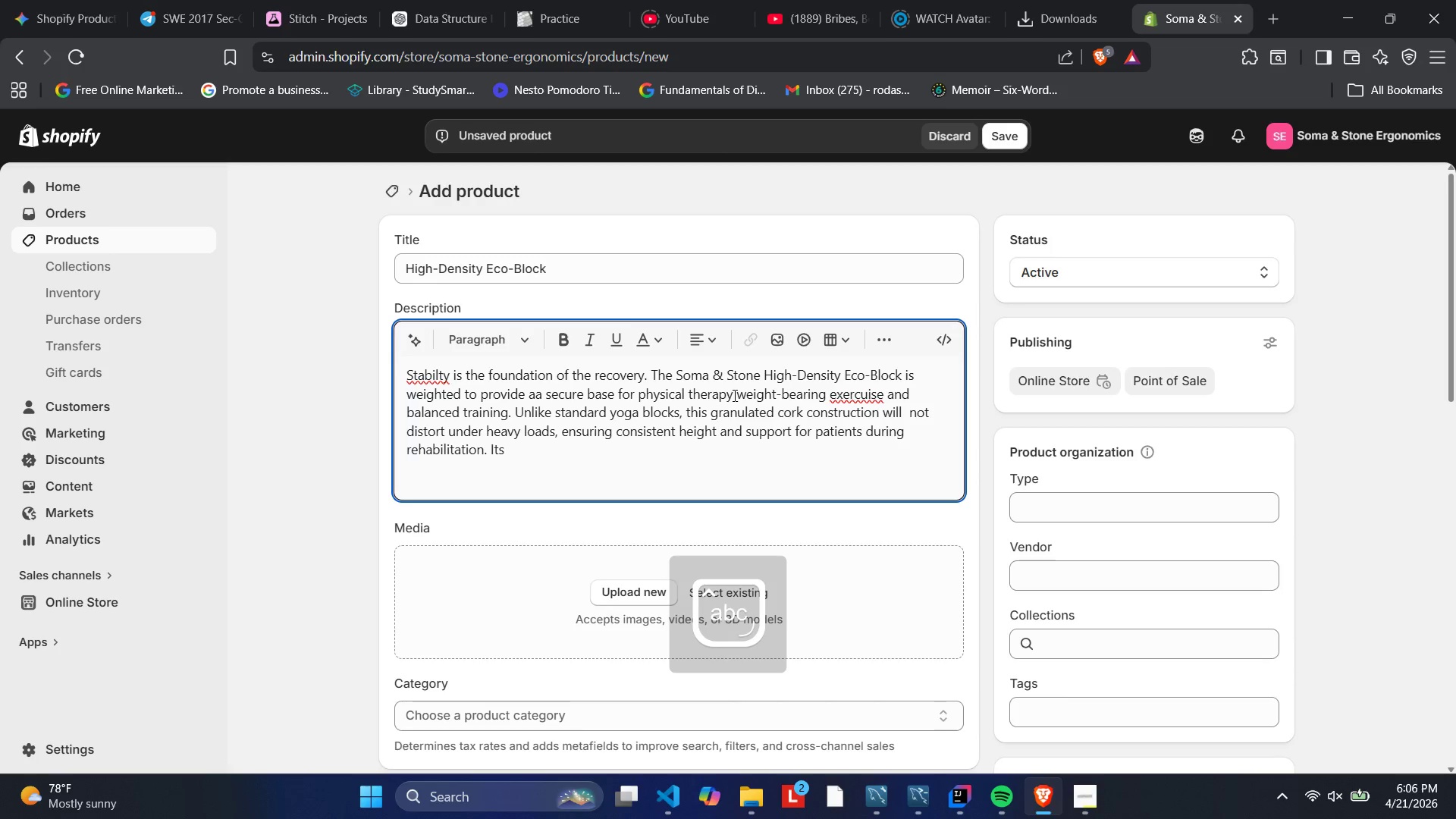 
type( chara)
key(Backspace)
type(med )
key(Backspace)
key(Backspace)
key(Backspace)
 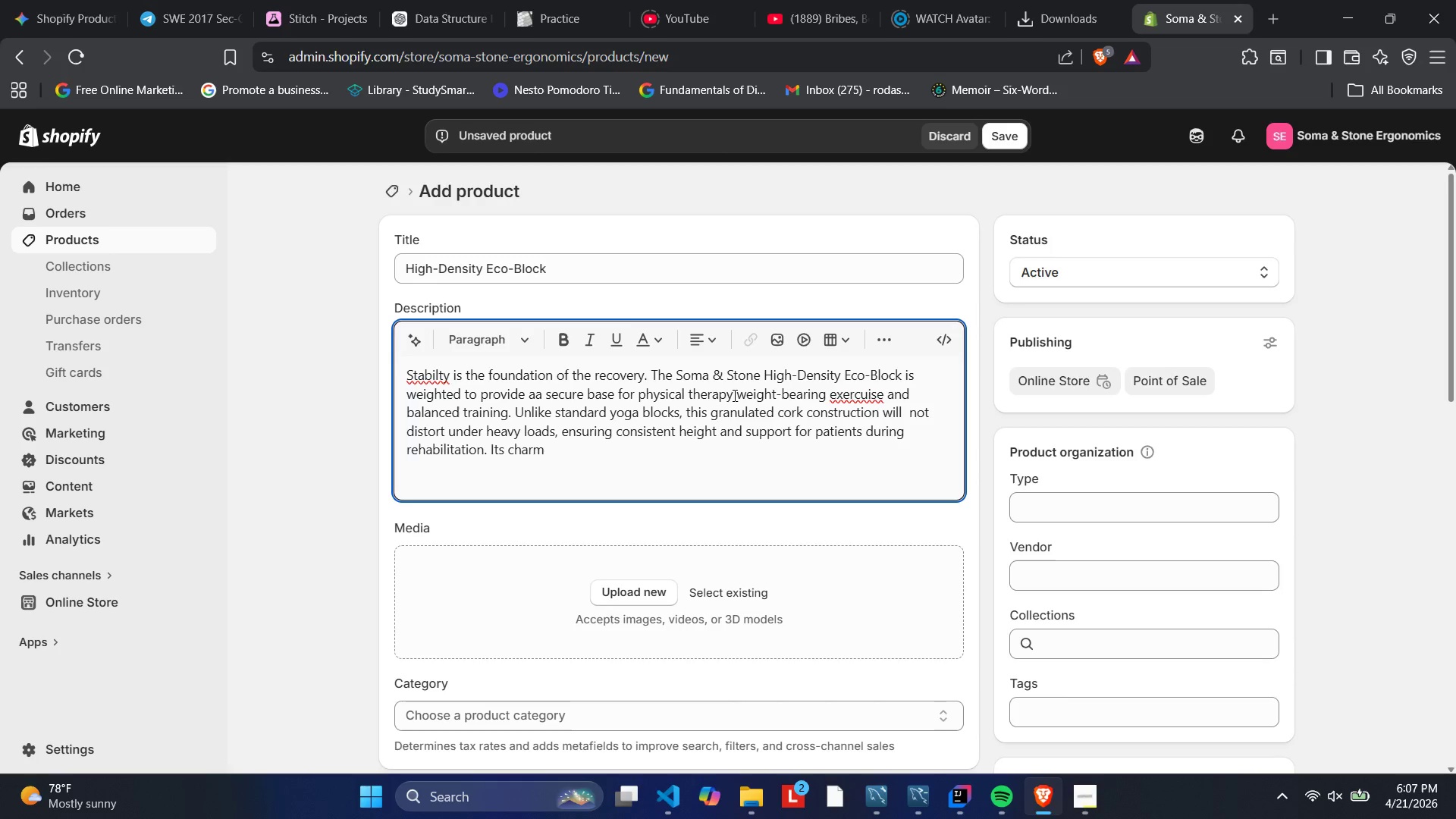 
key(Backspace)
key(Backspace)
type(mfered)
 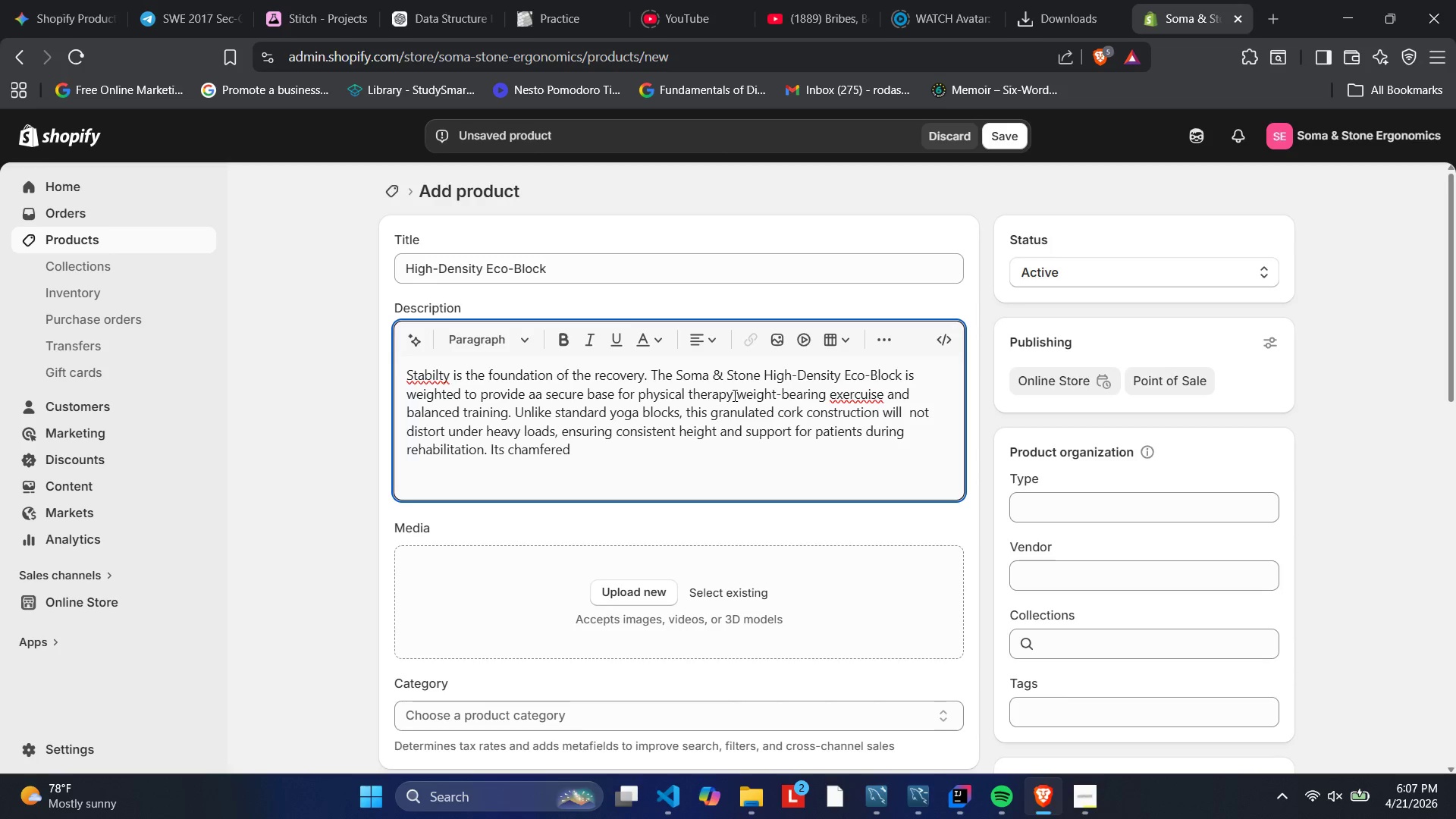 
type( edges allow)
 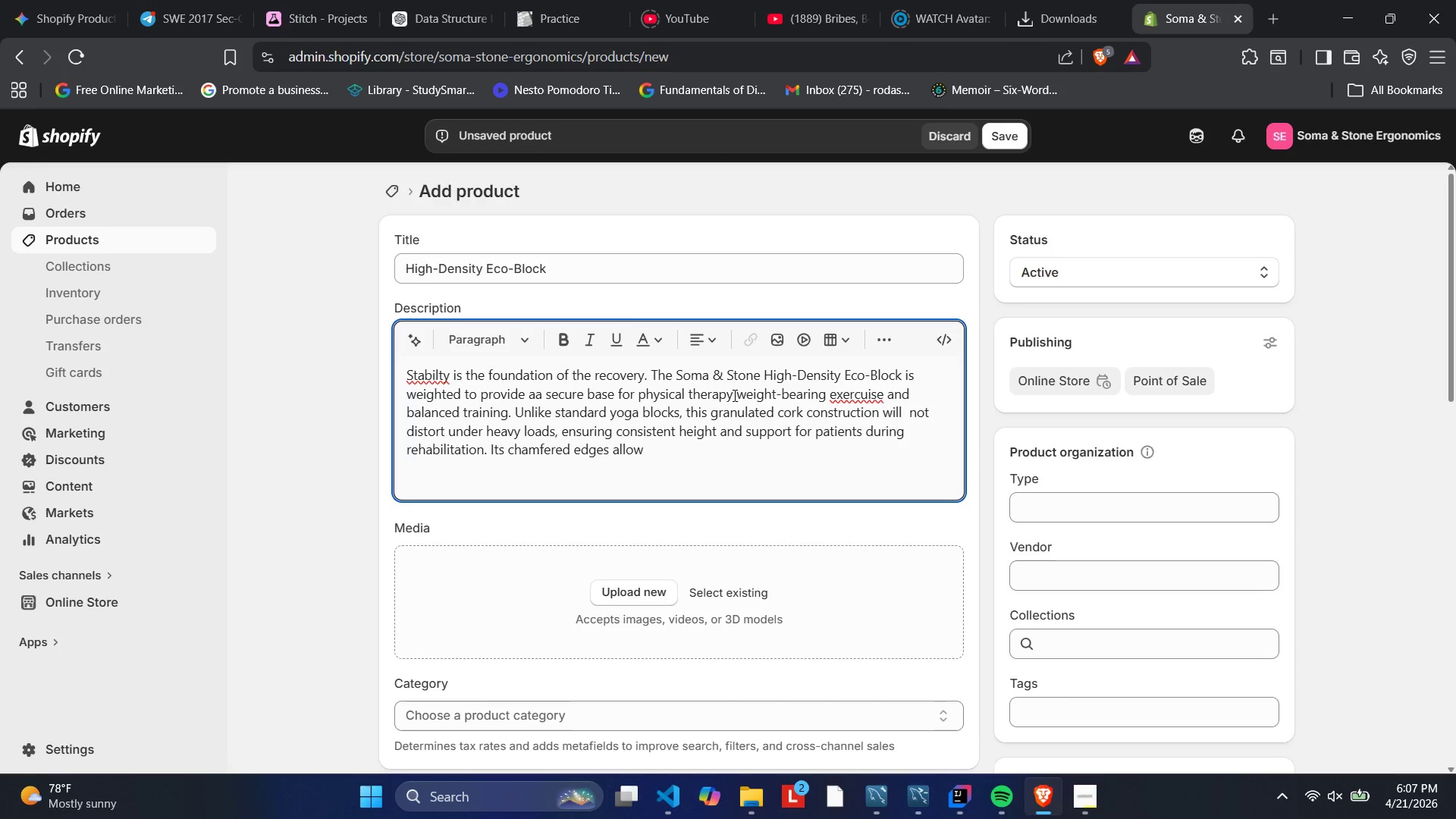 
wait(34.34)
 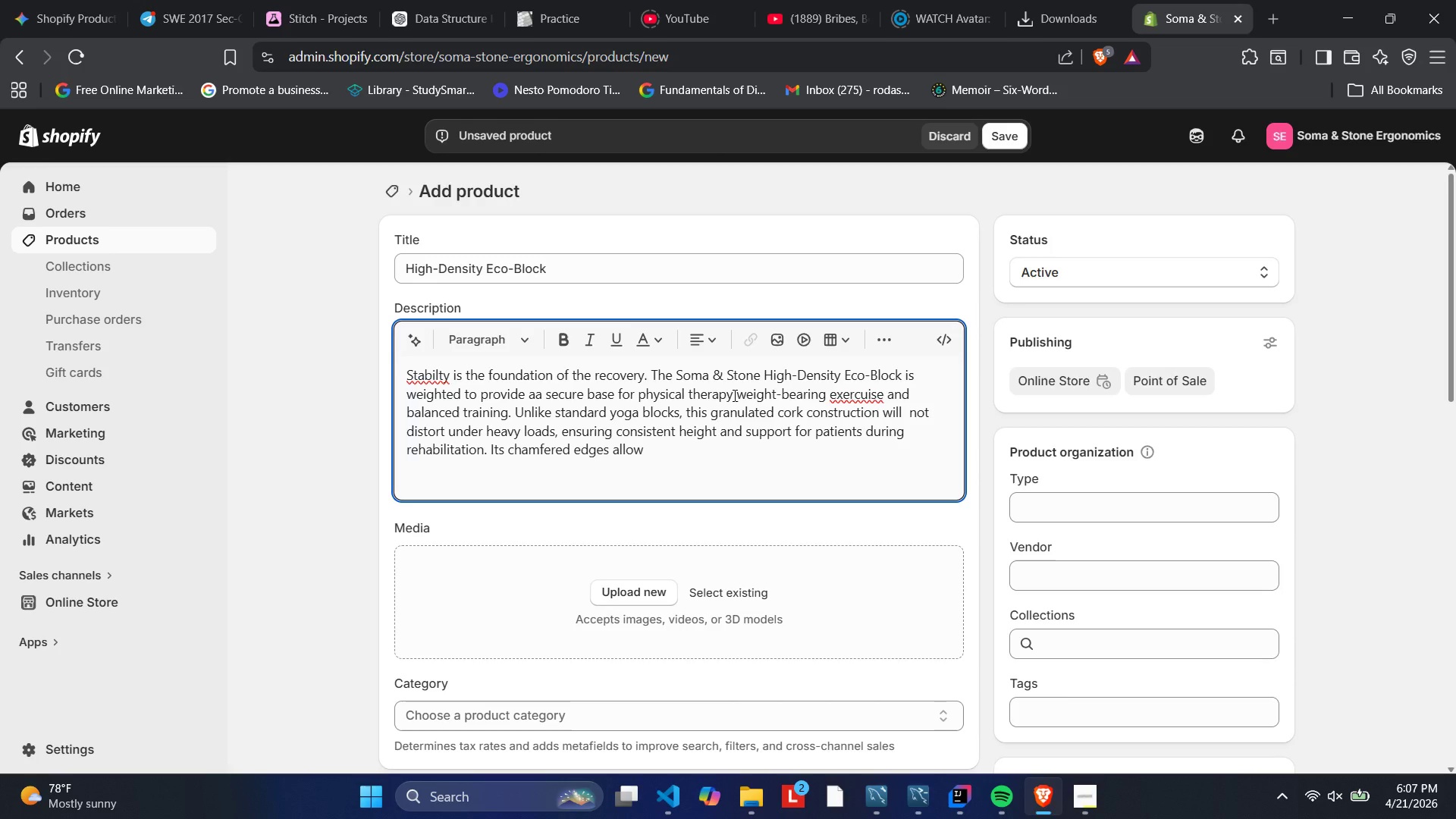 
type( for a comfortable )
key(Backspace)
type(, secure grip)
 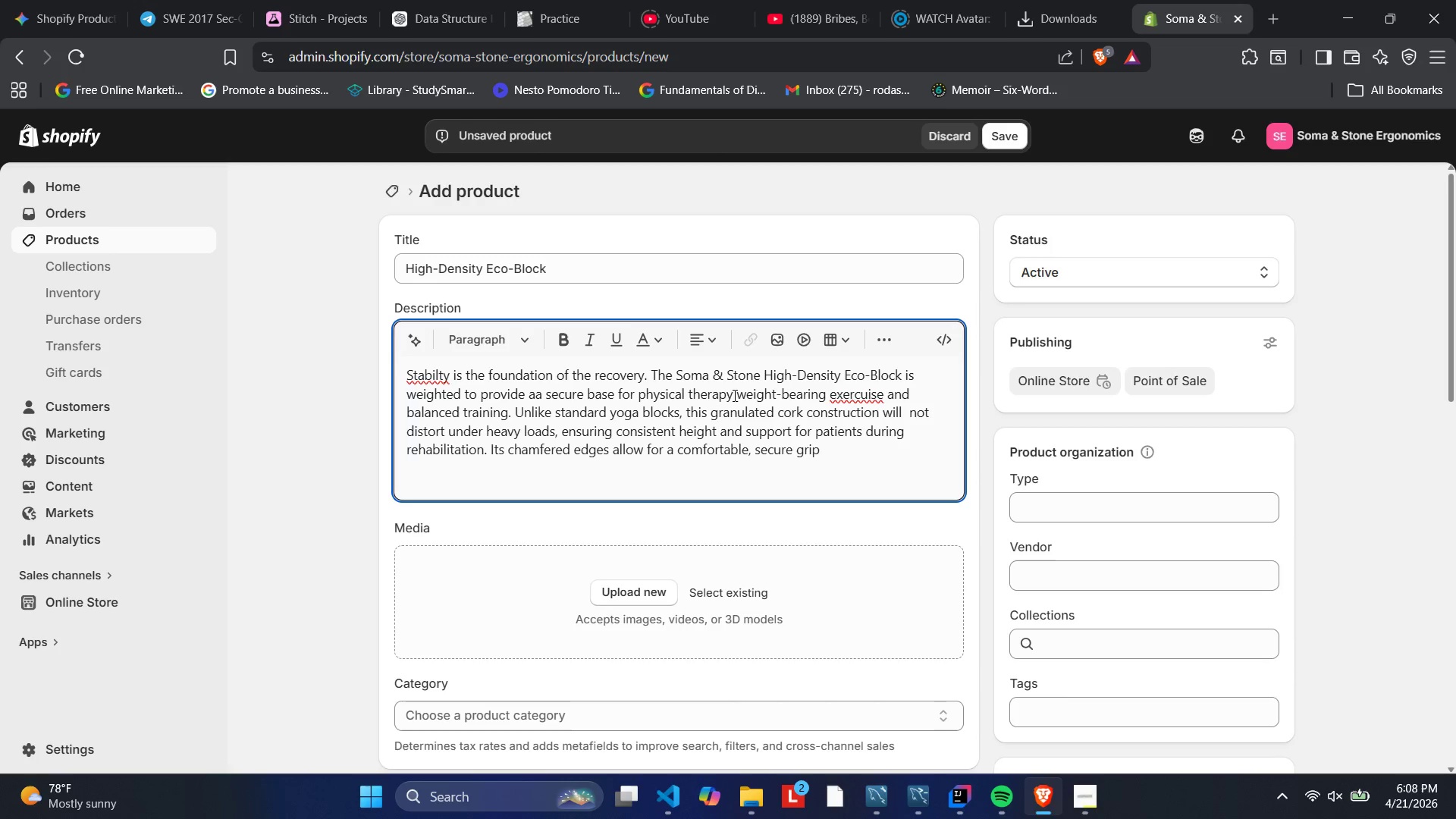 
wait(15.5)
 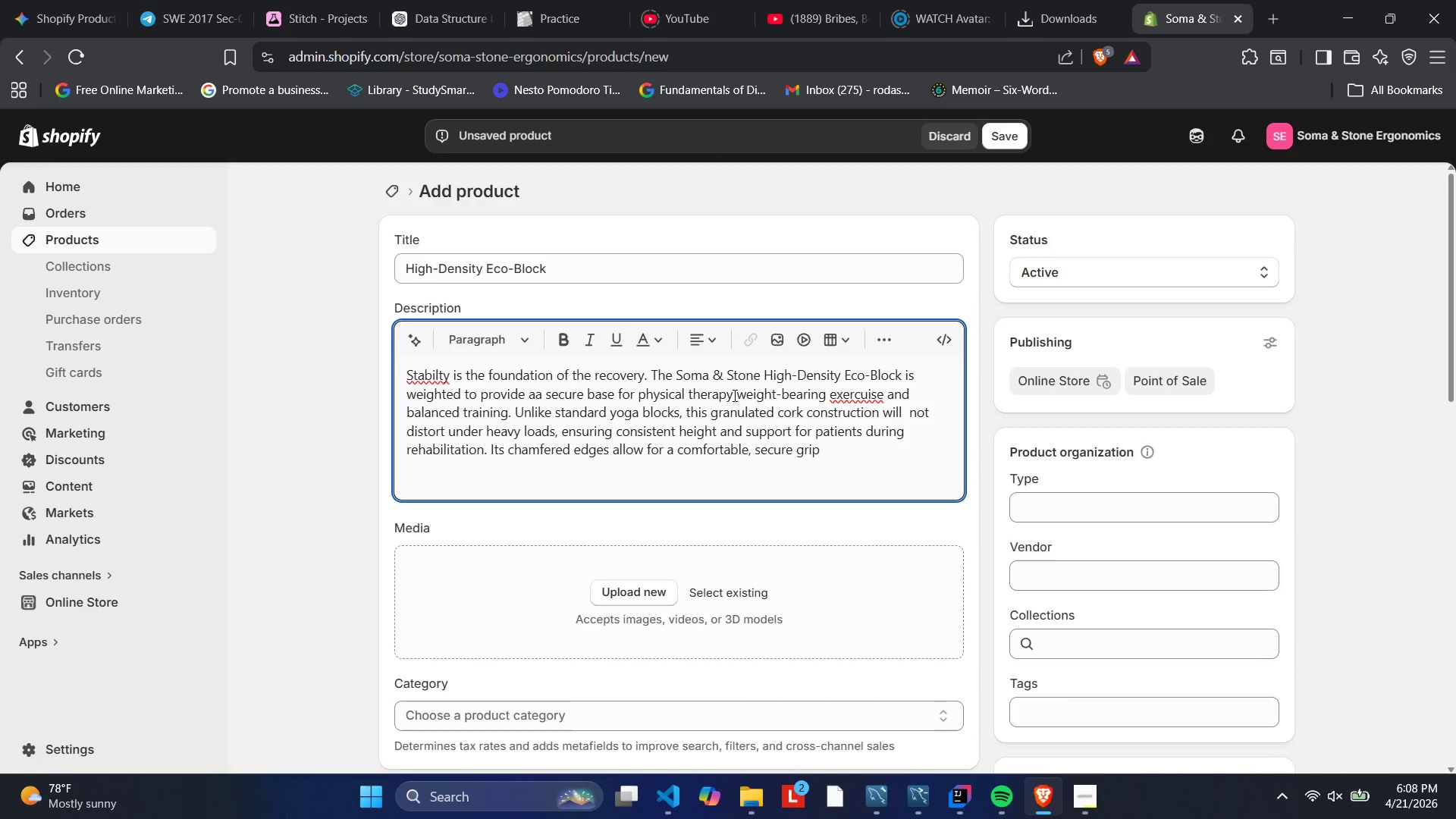 
key(Backquote)
 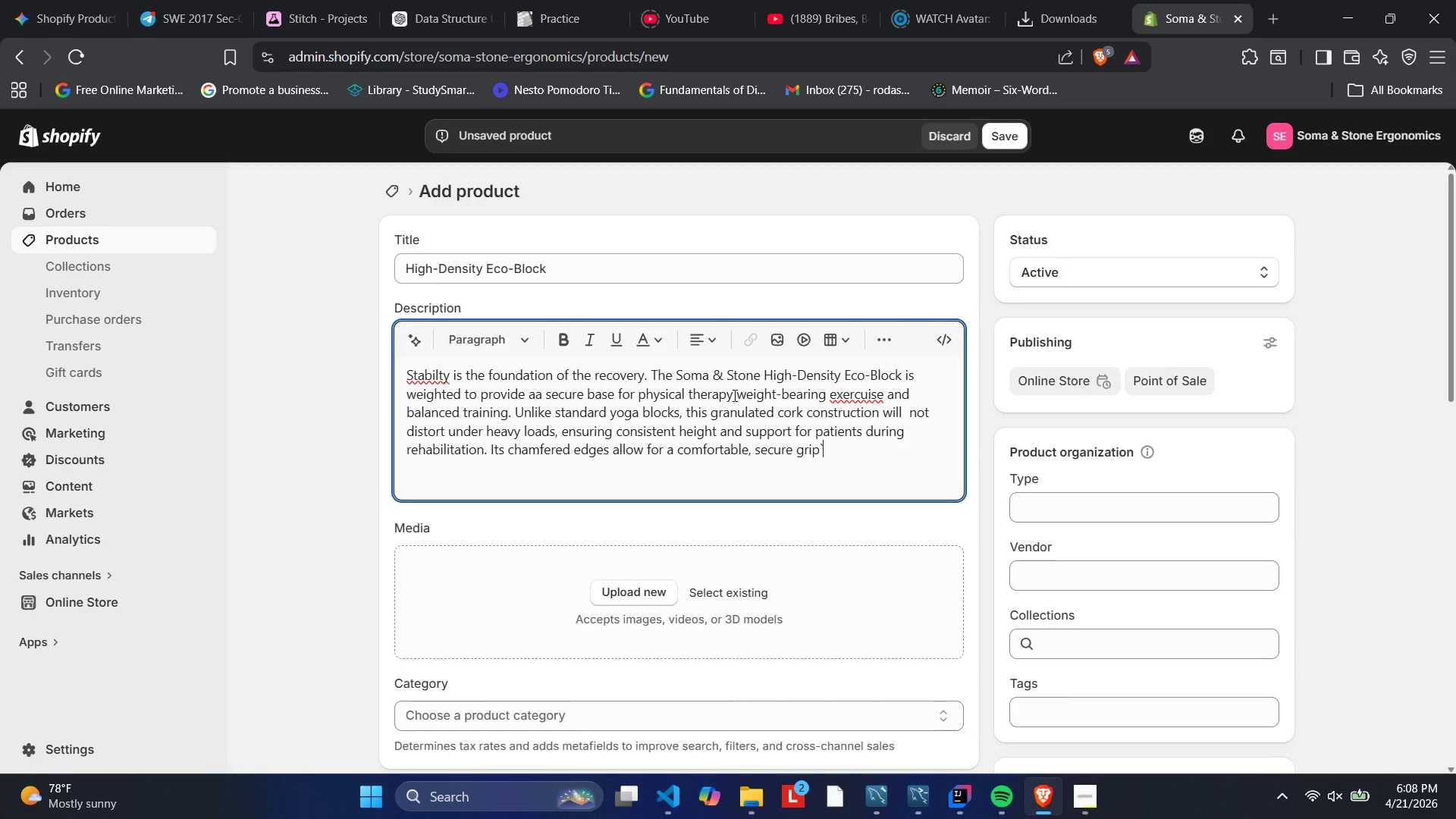 
key(Tab)
 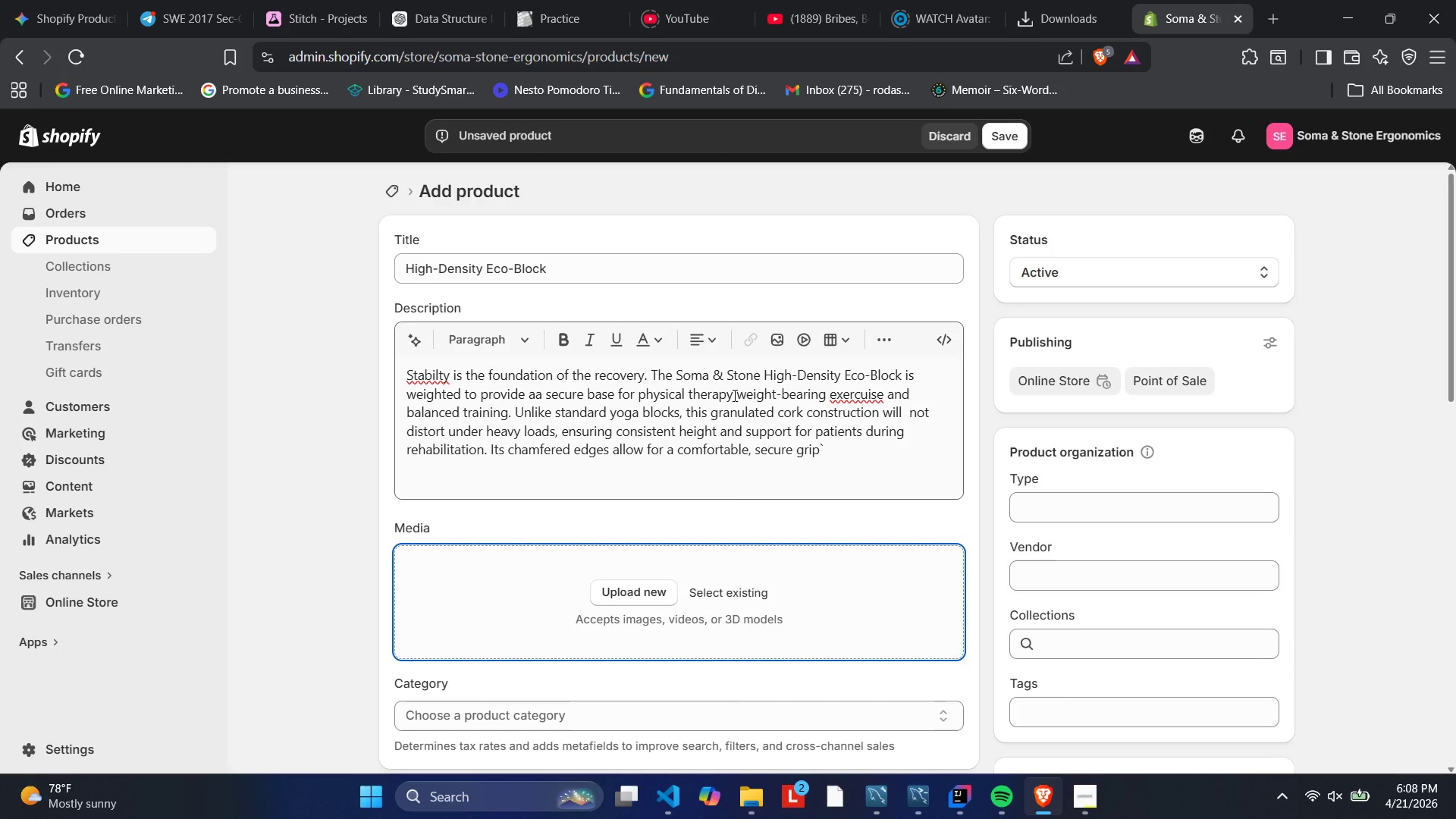 
key(CapsLock)
 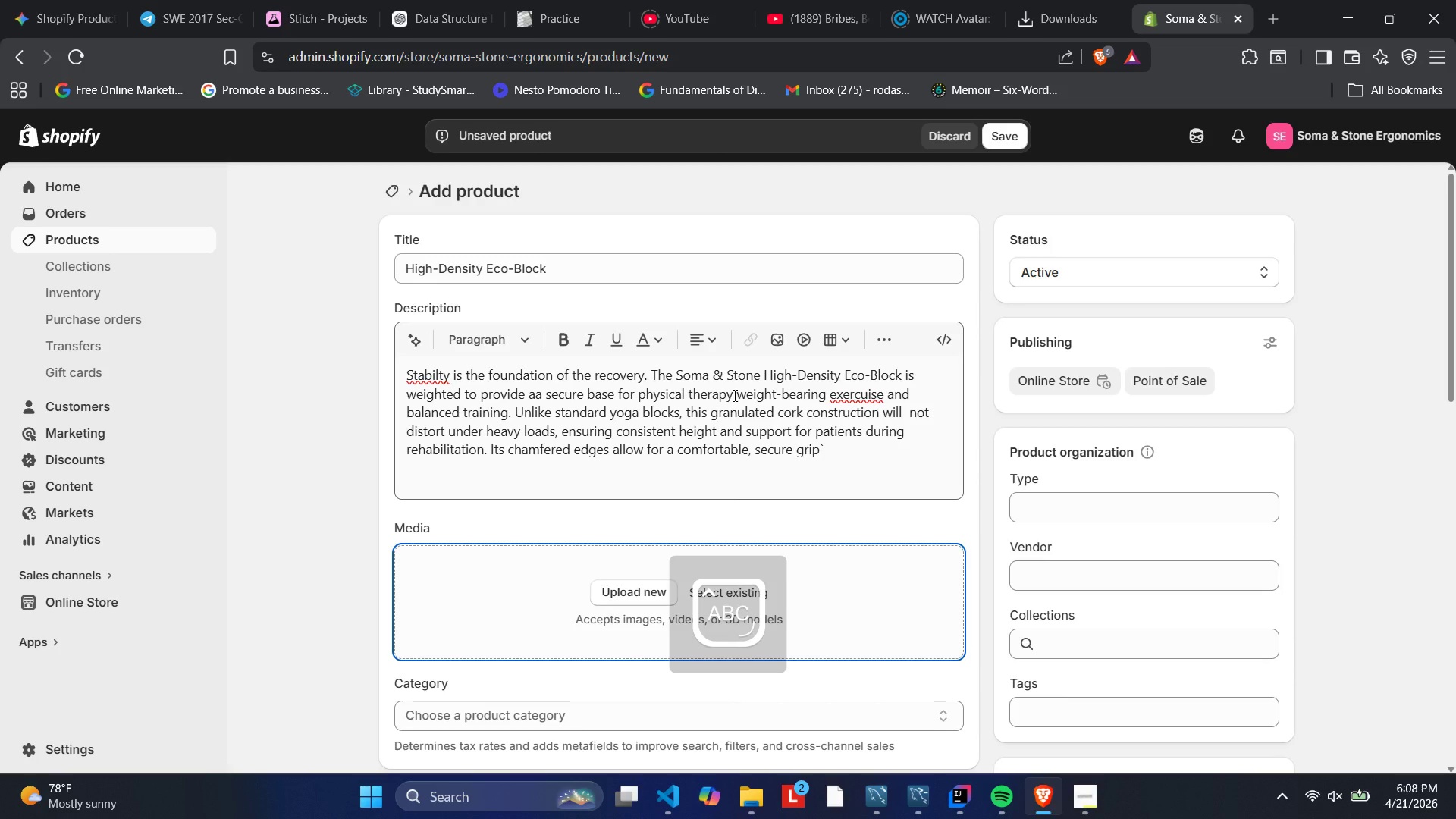 
key(CapsLock)
 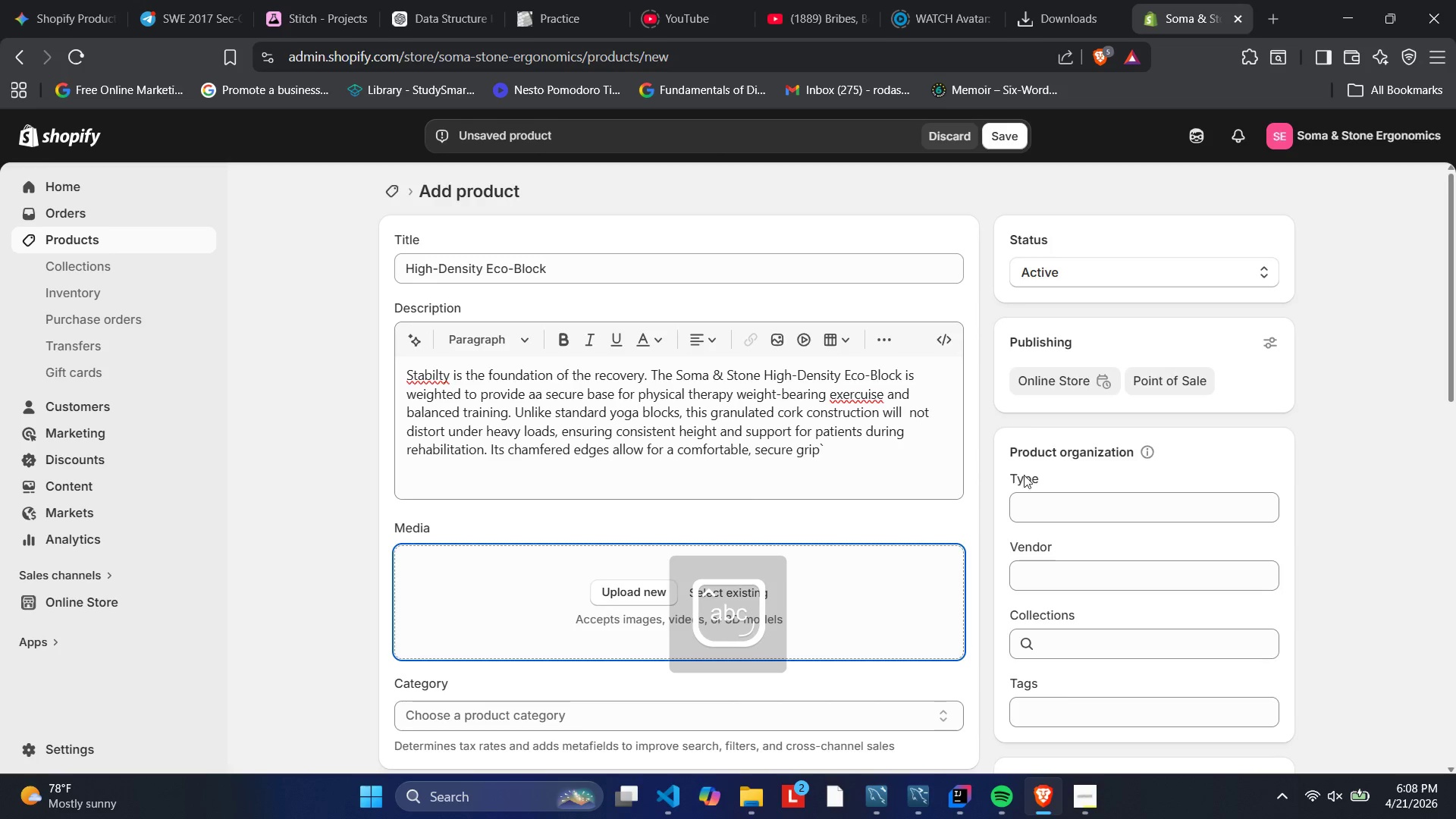 
left_click([874, 466])
 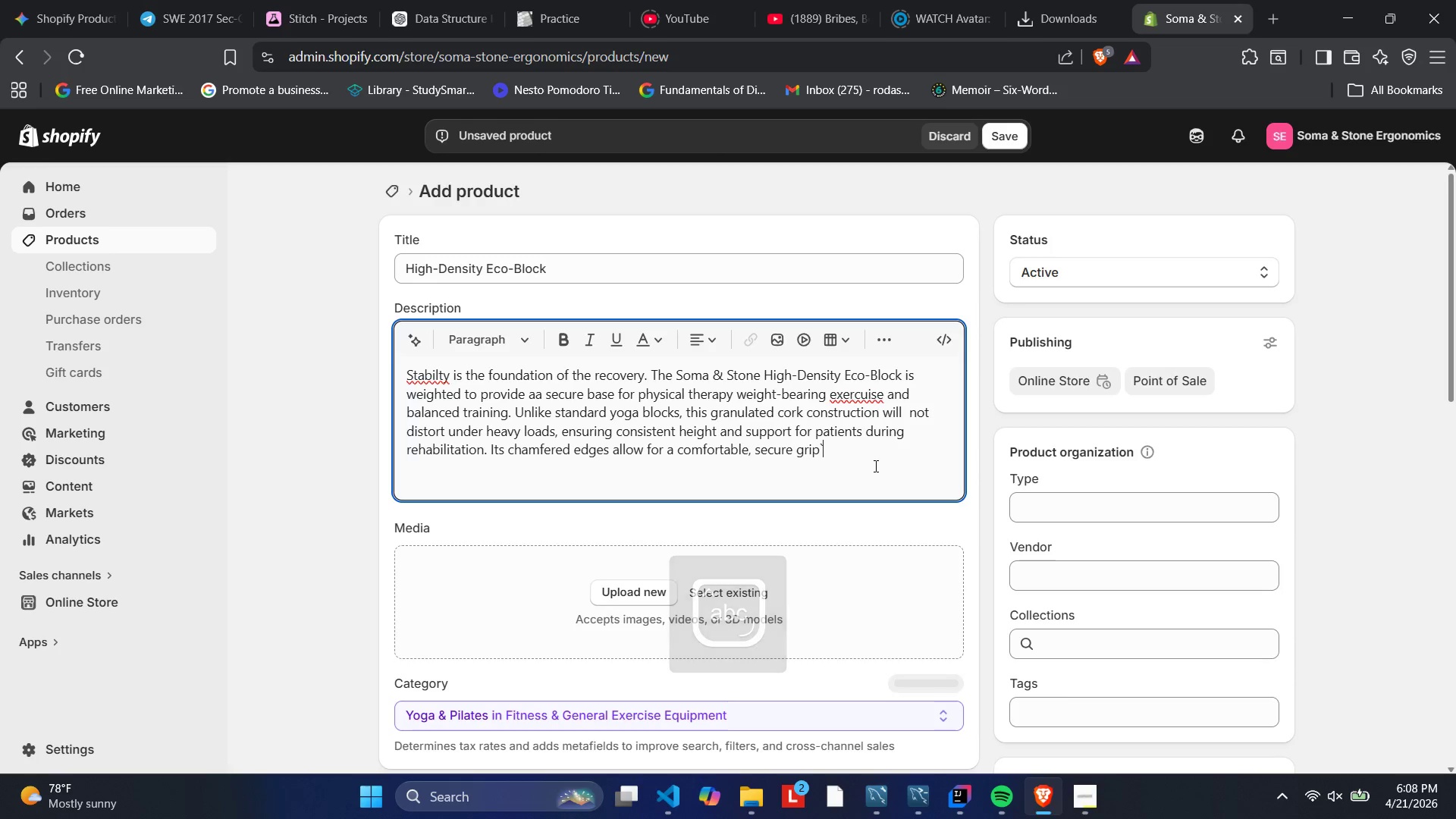 
key(Backspace)
type(d)
key(Backspace)
type( during therapeutic stretching and alighnment )
key(Backspace)
type(.)
 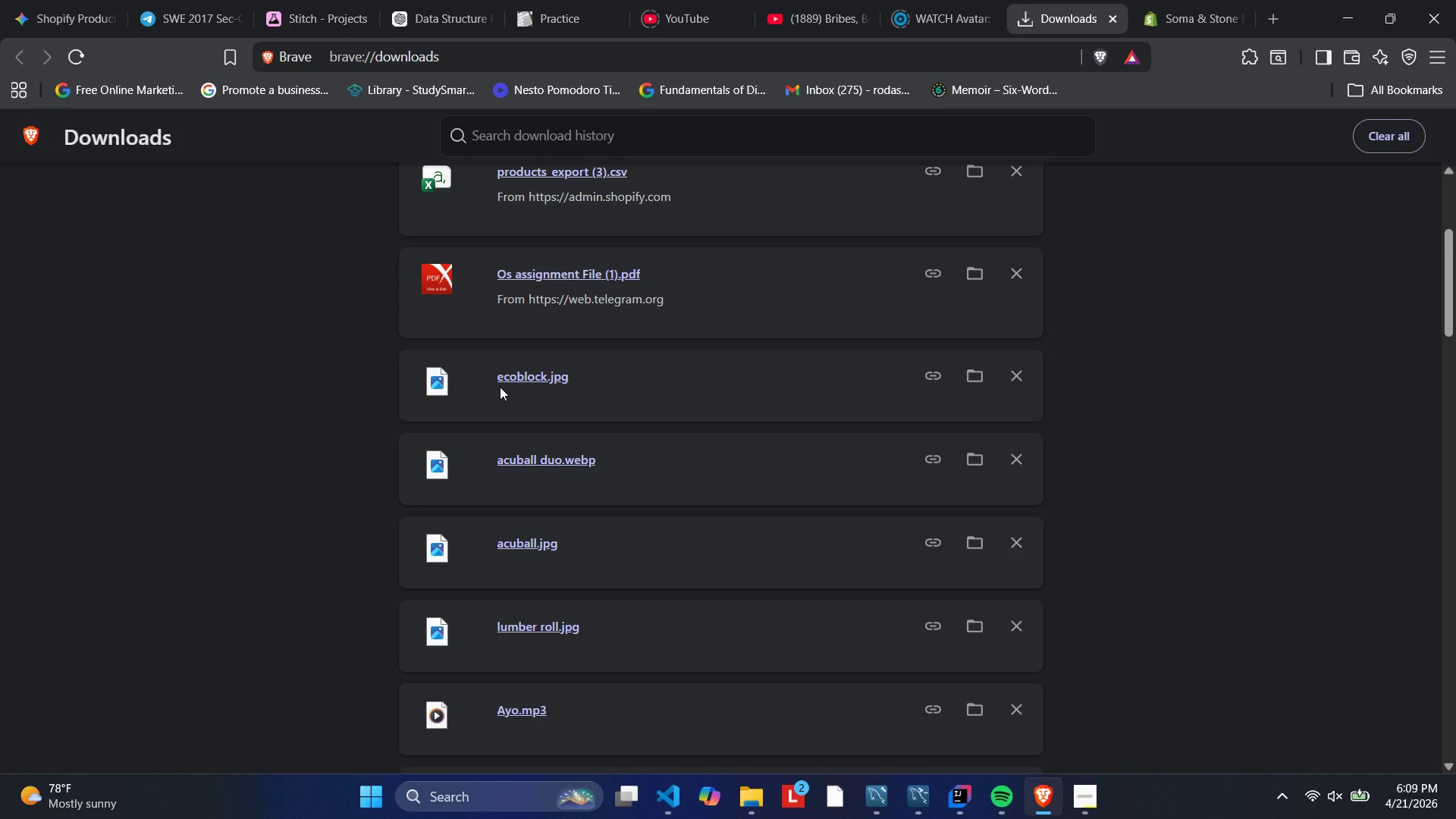 
wait(7.54)
 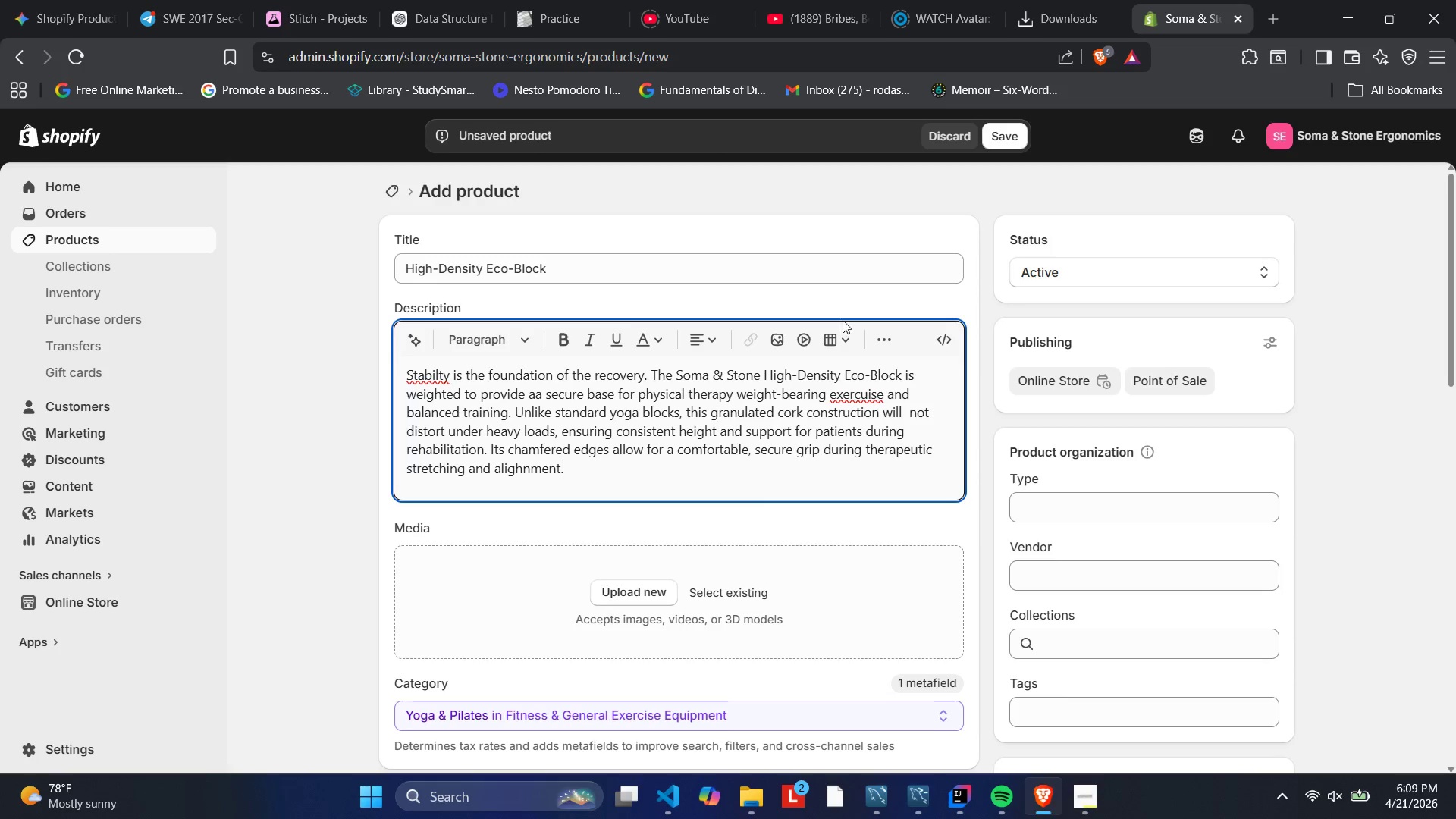 
mouse_move([533, 372])
 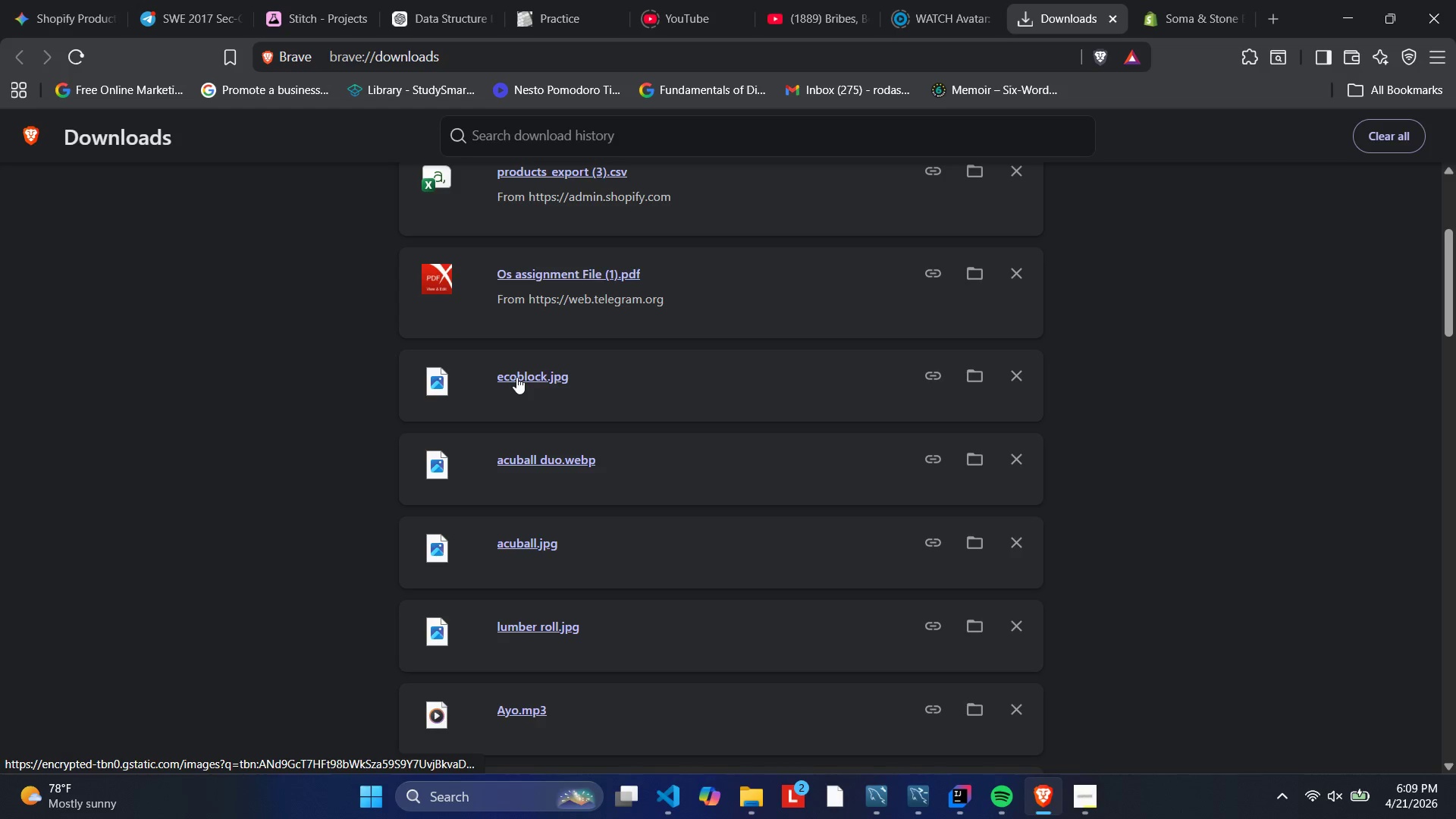 
left_click_drag(start_coordinate=[516, 377], to_coordinate=[522, 612])
 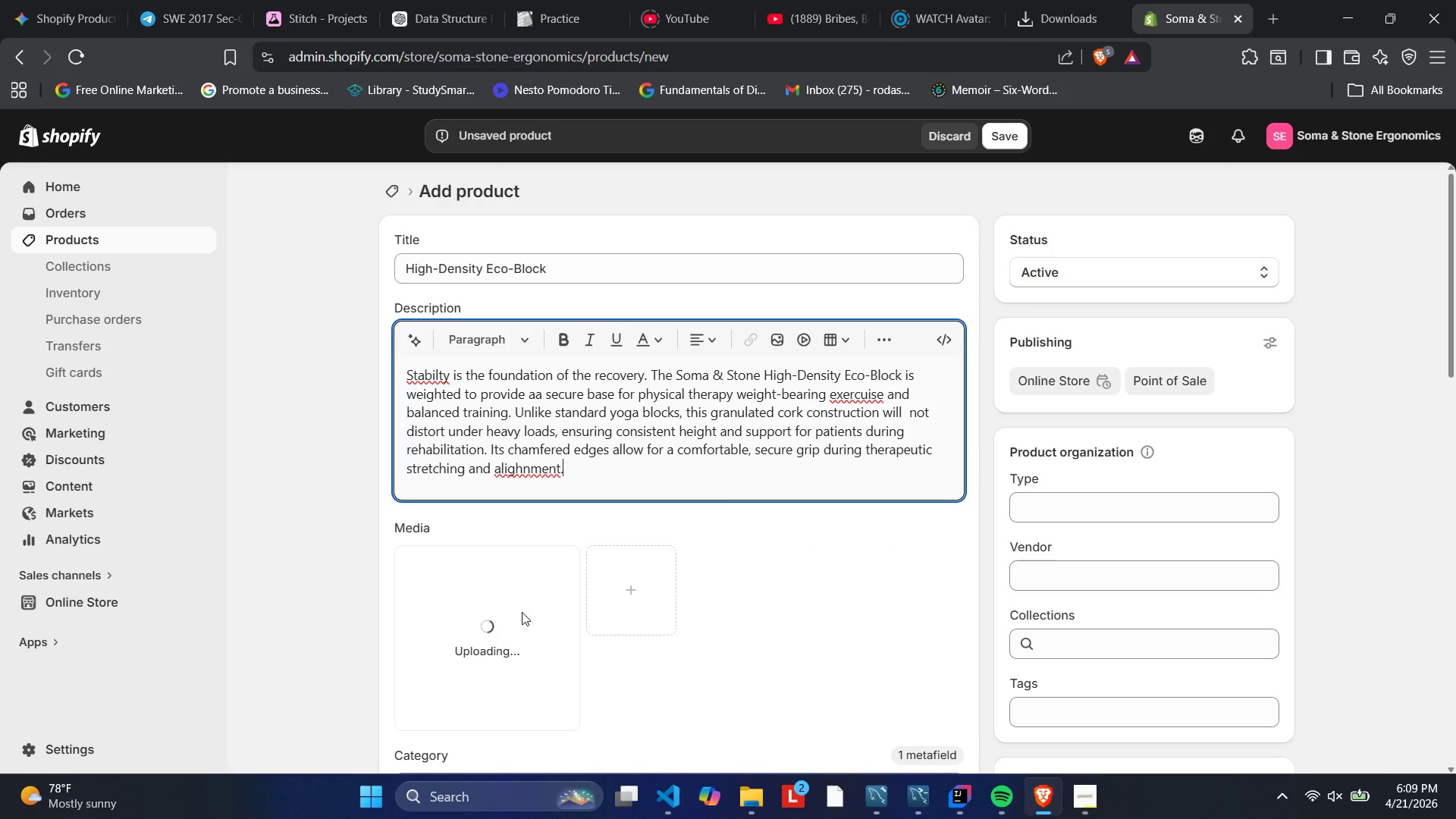 
left_click([532, 469])
 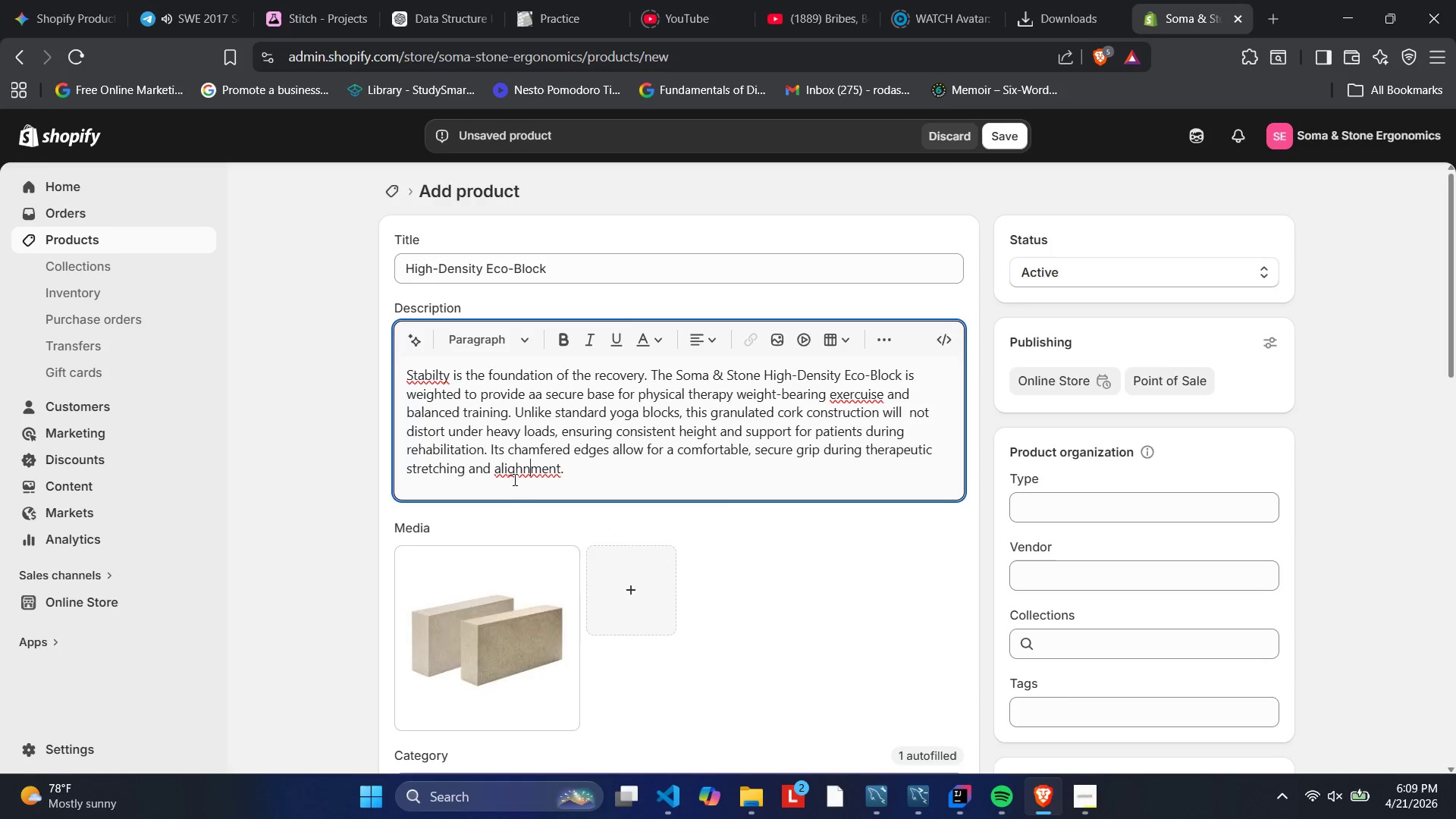 
wait(5.94)
 